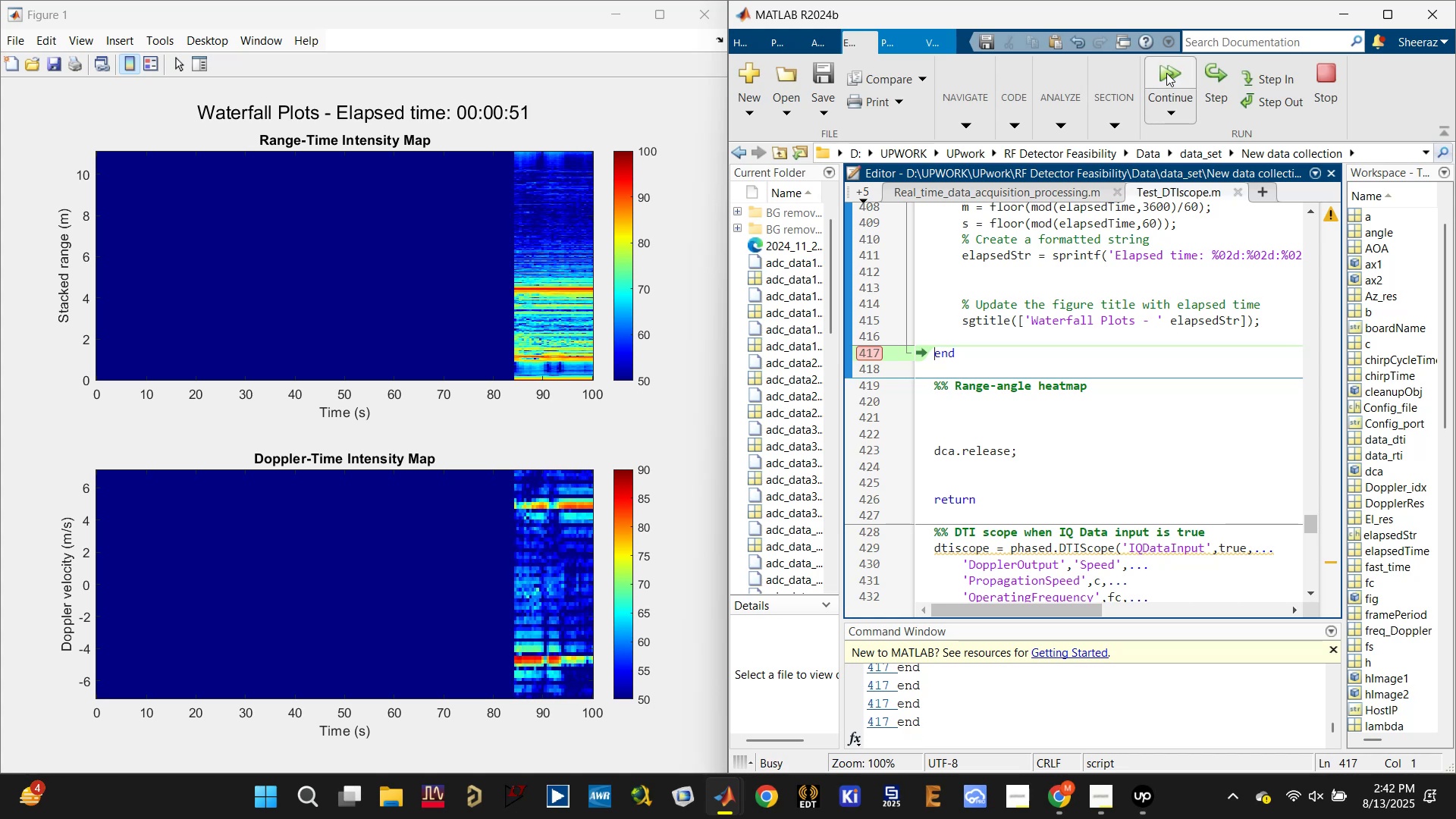 
triple_click([1166, 73])
 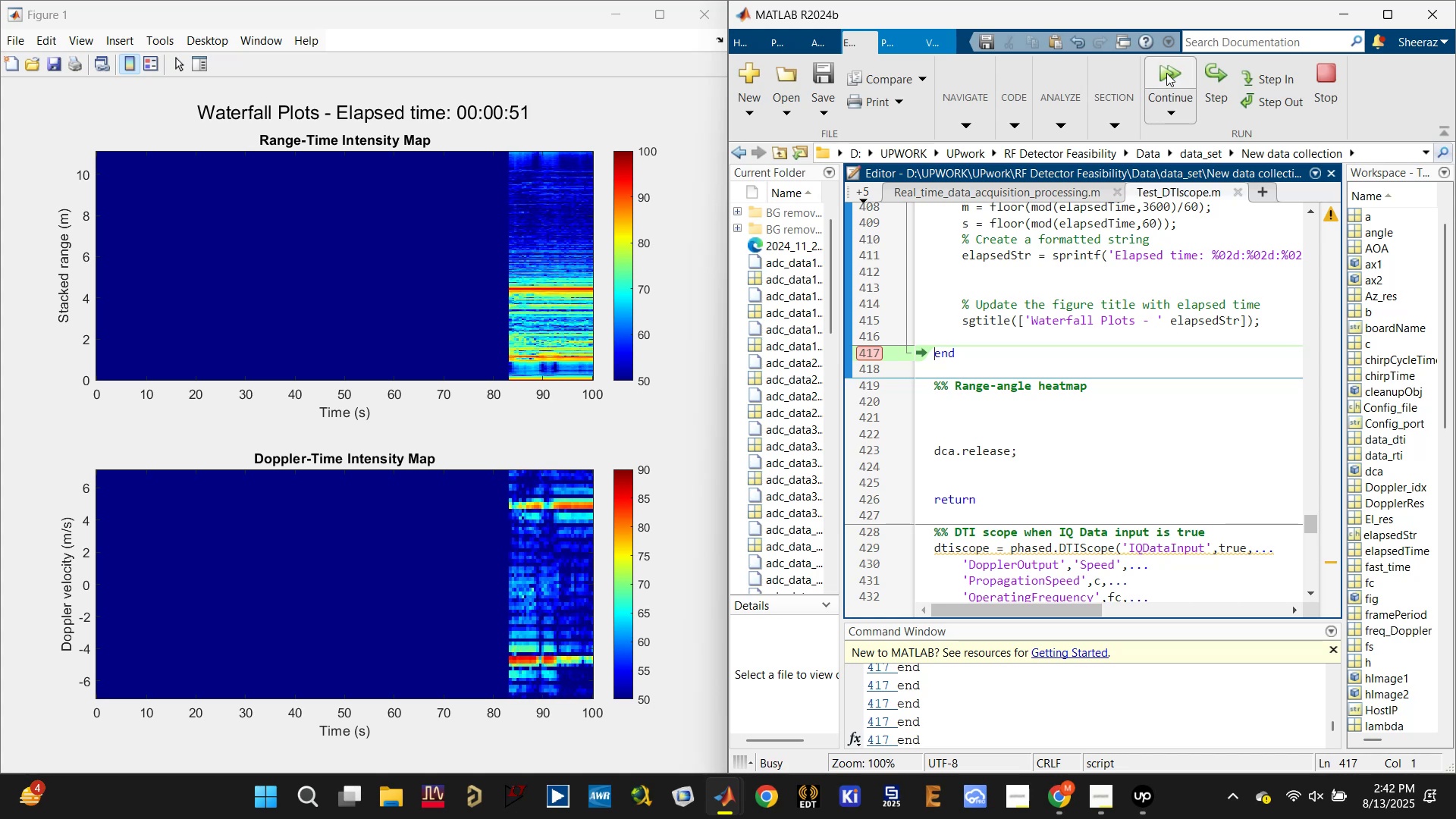 
triple_click([1166, 73])
 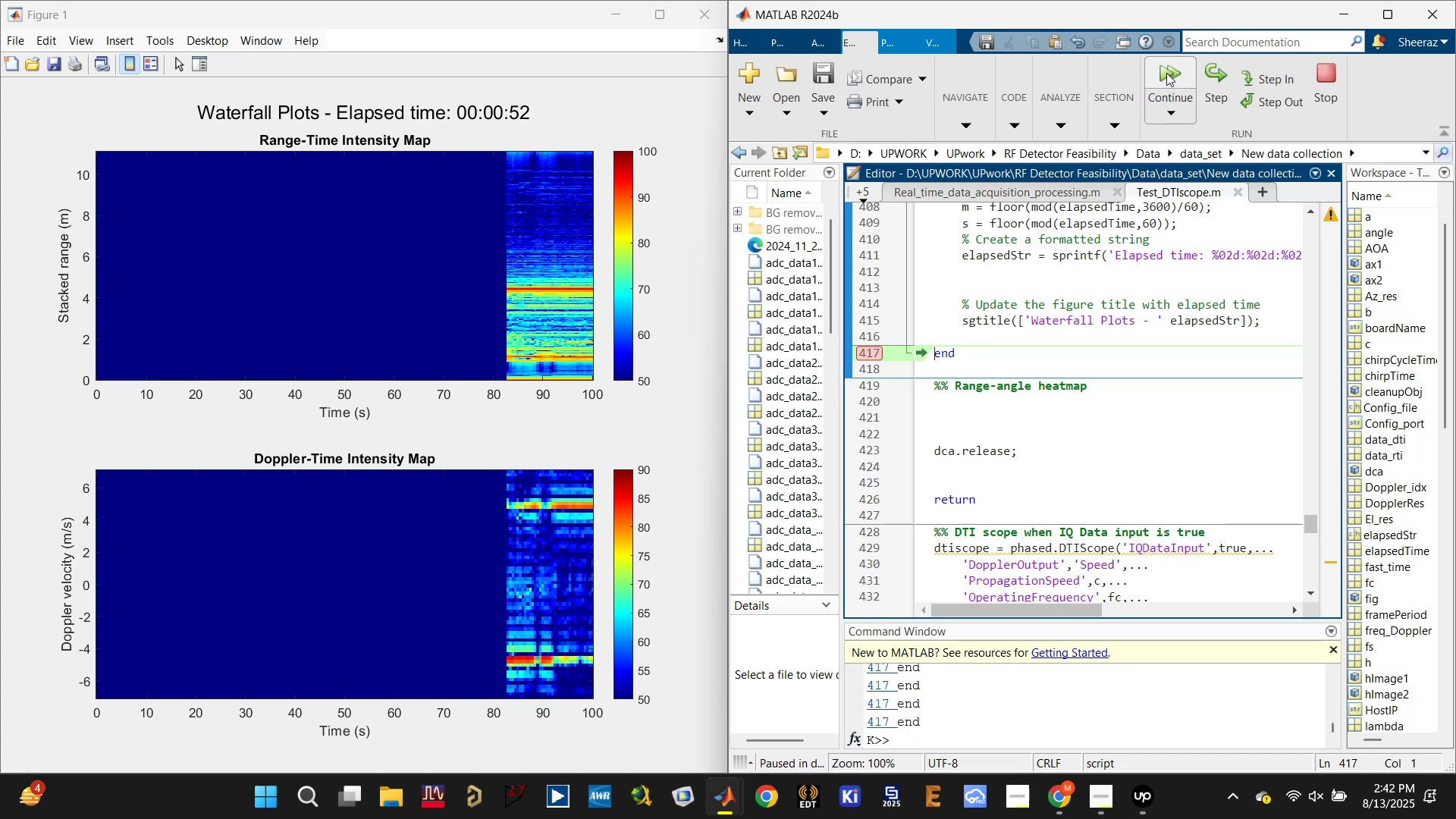 
triple_click([1166, 73])
 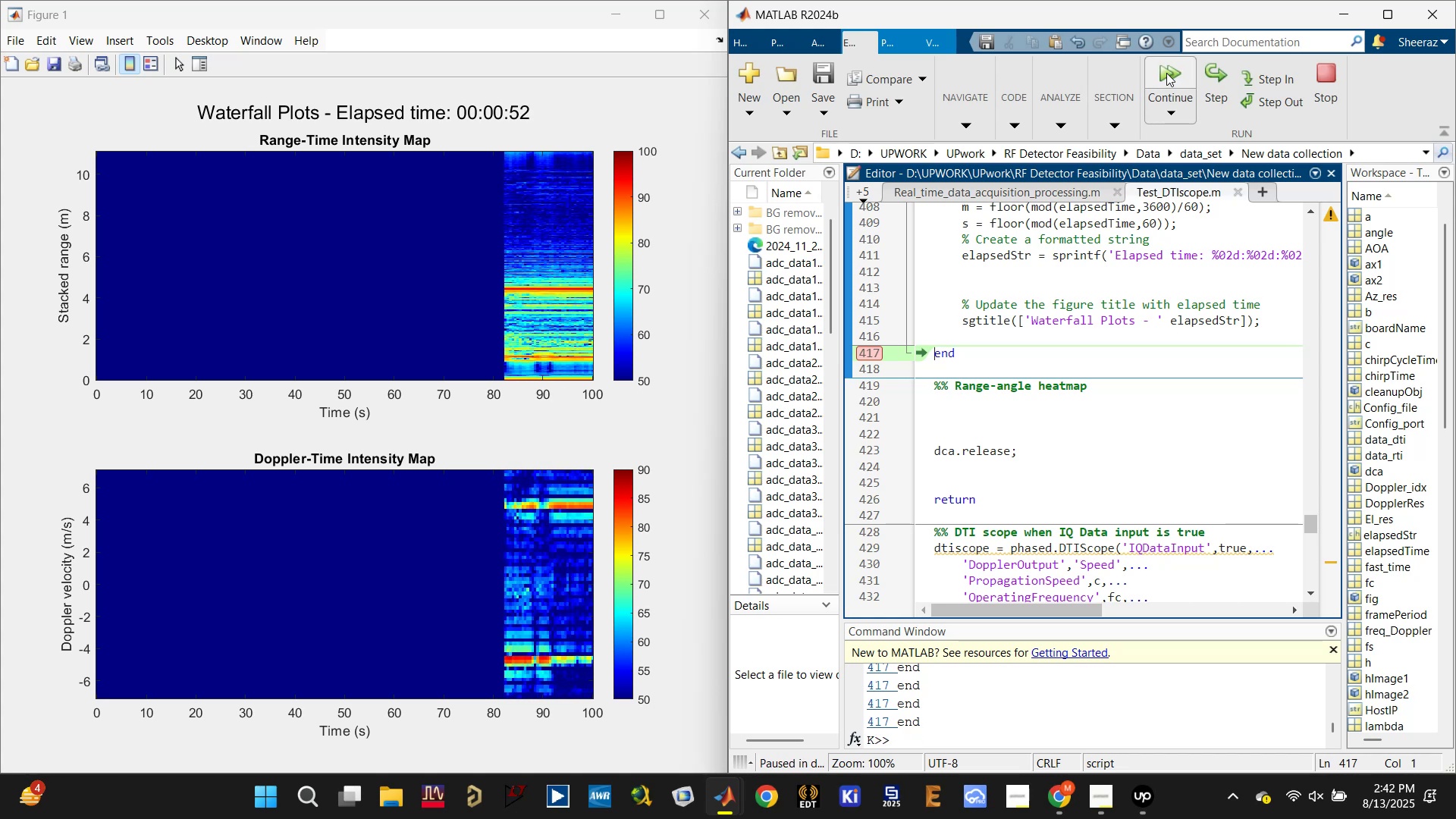 
triple_click([1166, 73])
 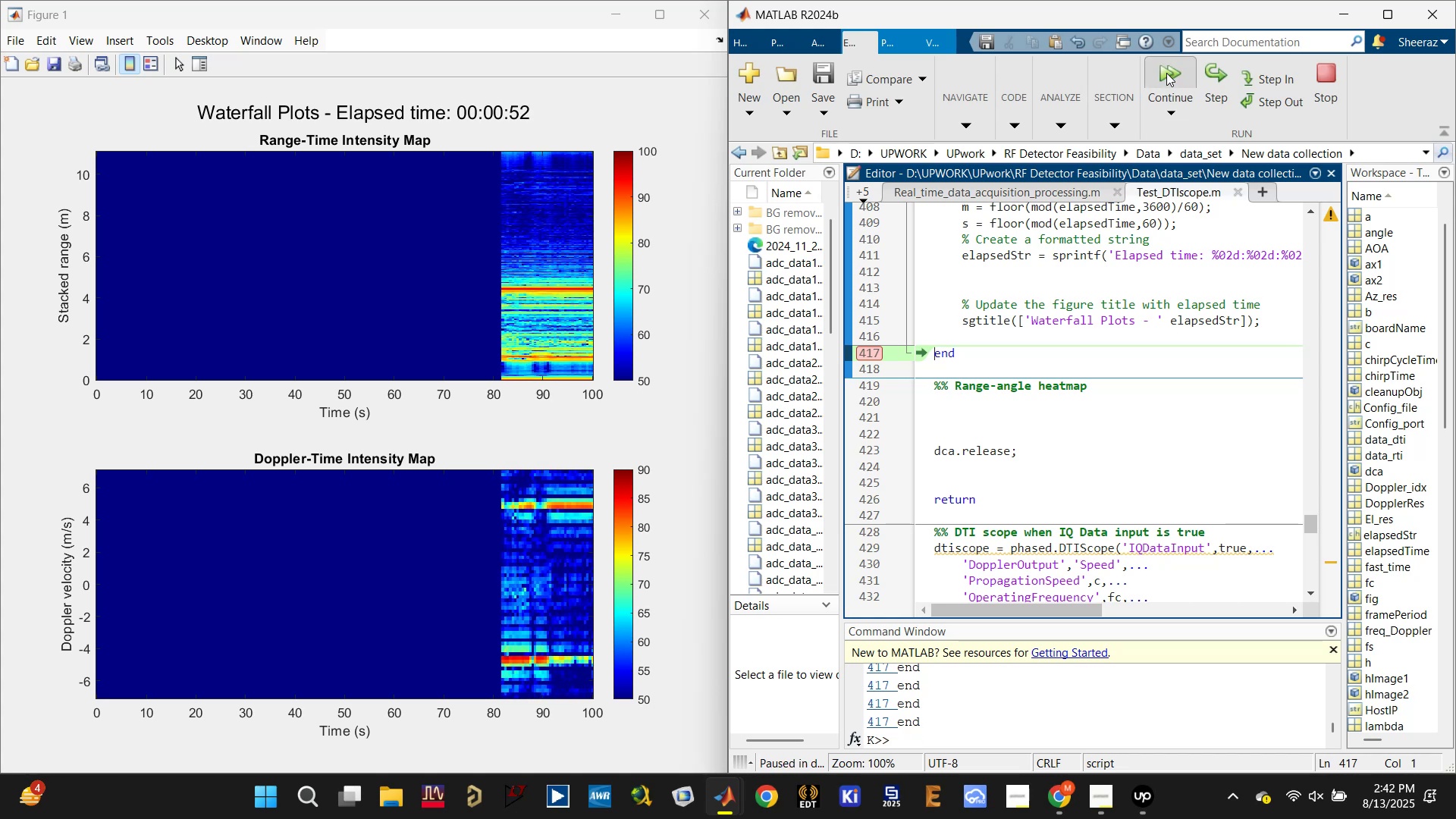 
triple_click([1166, 73])
 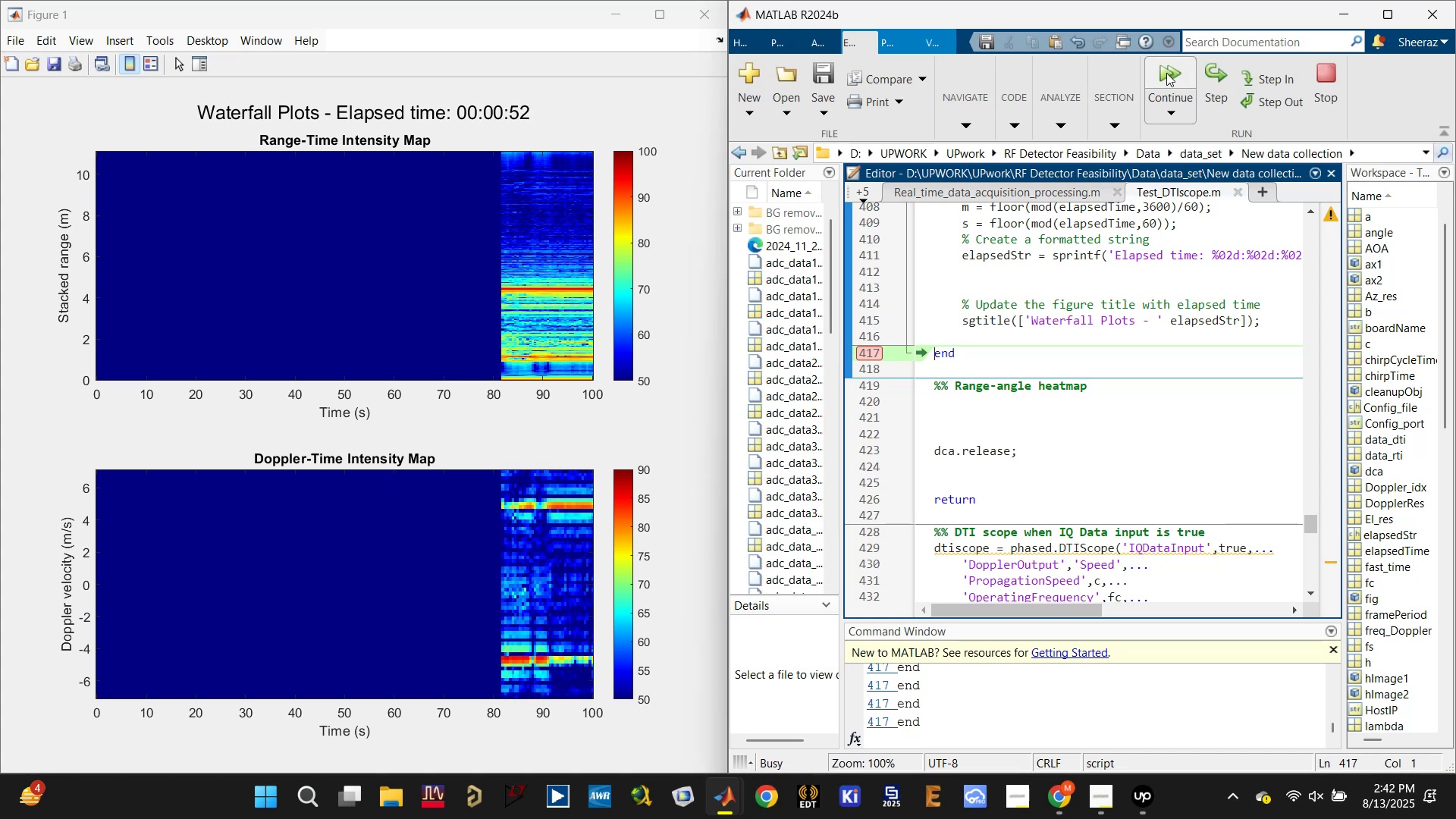 
triple_click([1166, 73])
 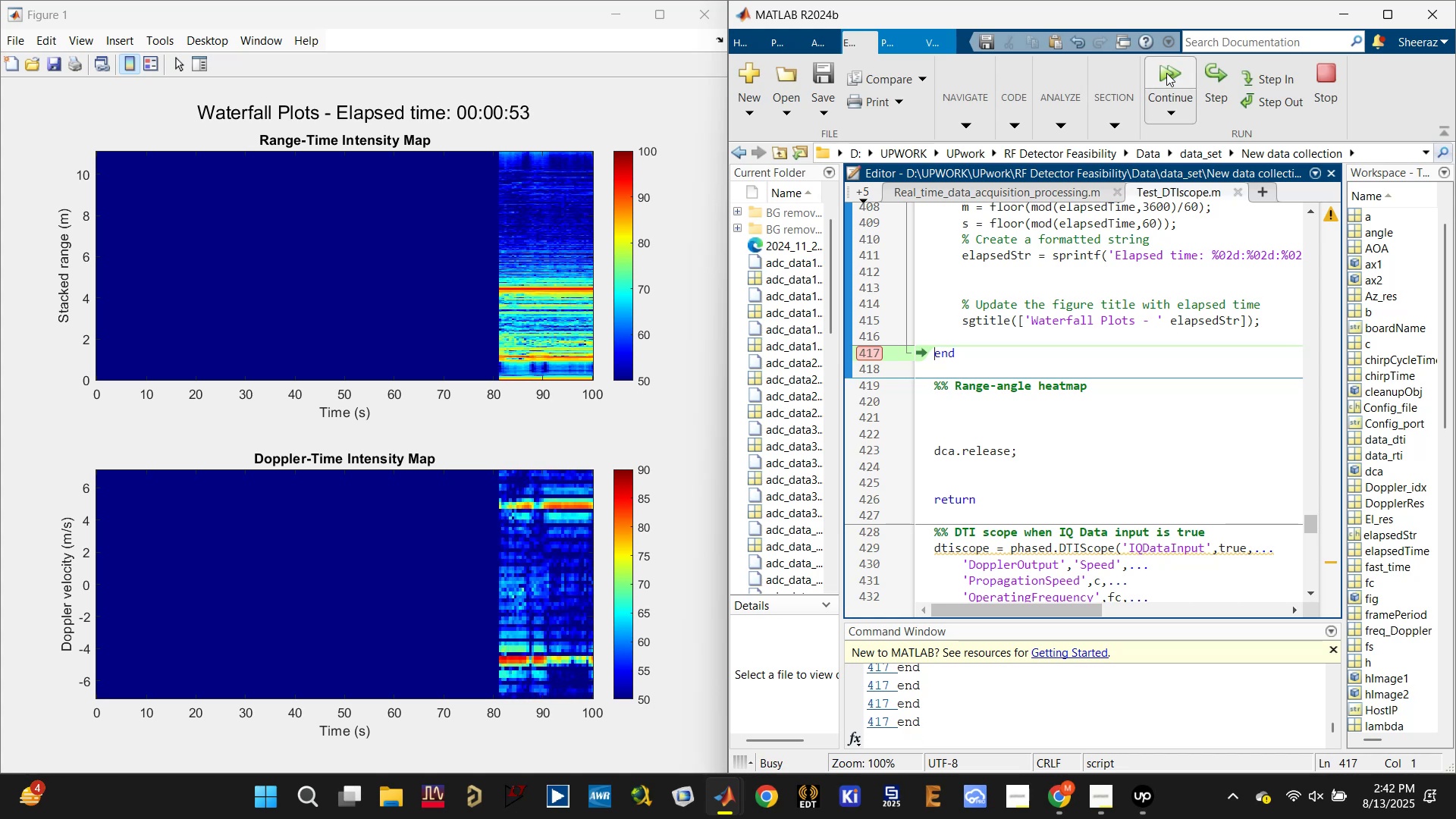 
triple_click([1166, 73])
 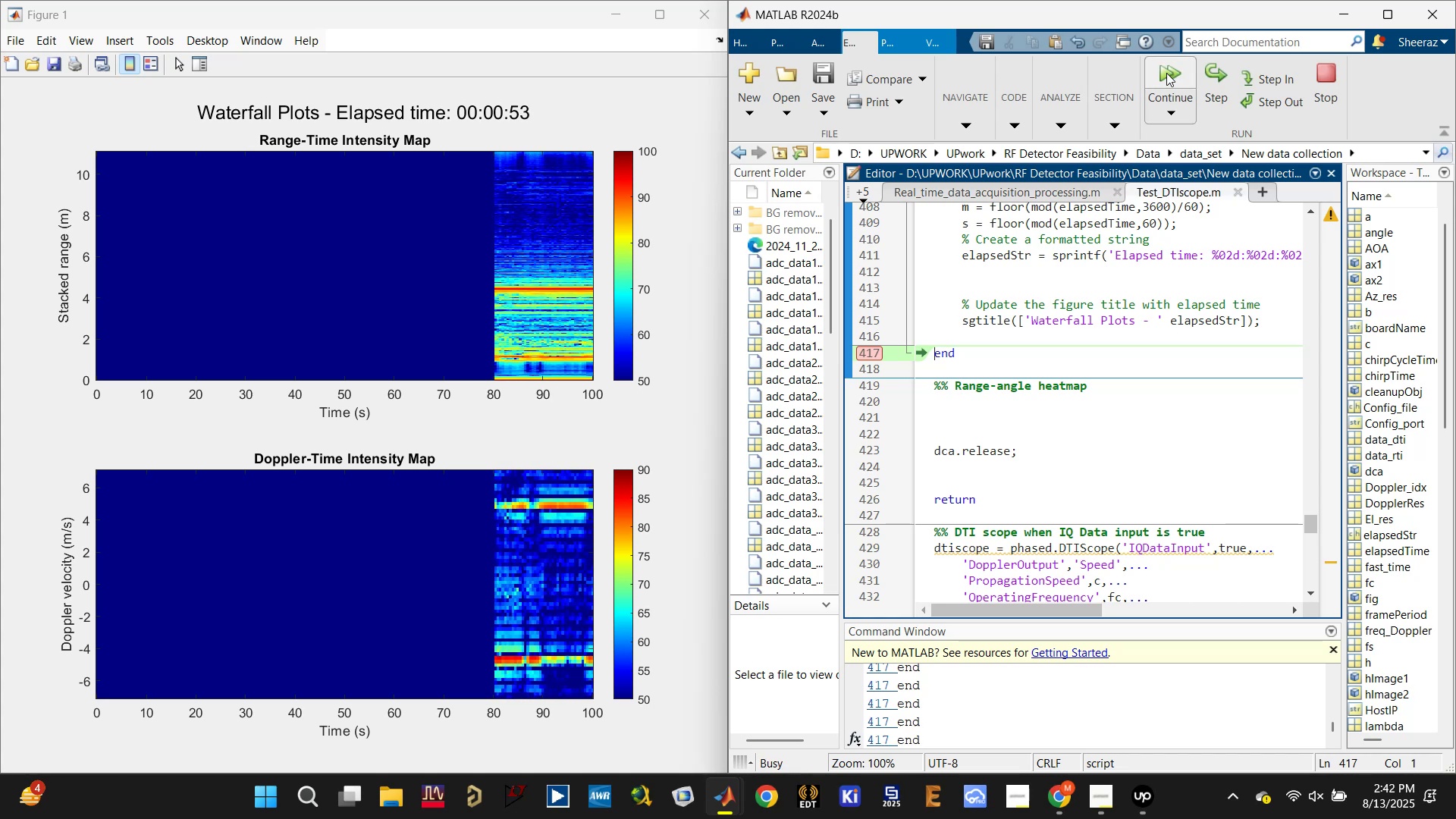 
triple_click([1166, 73])
 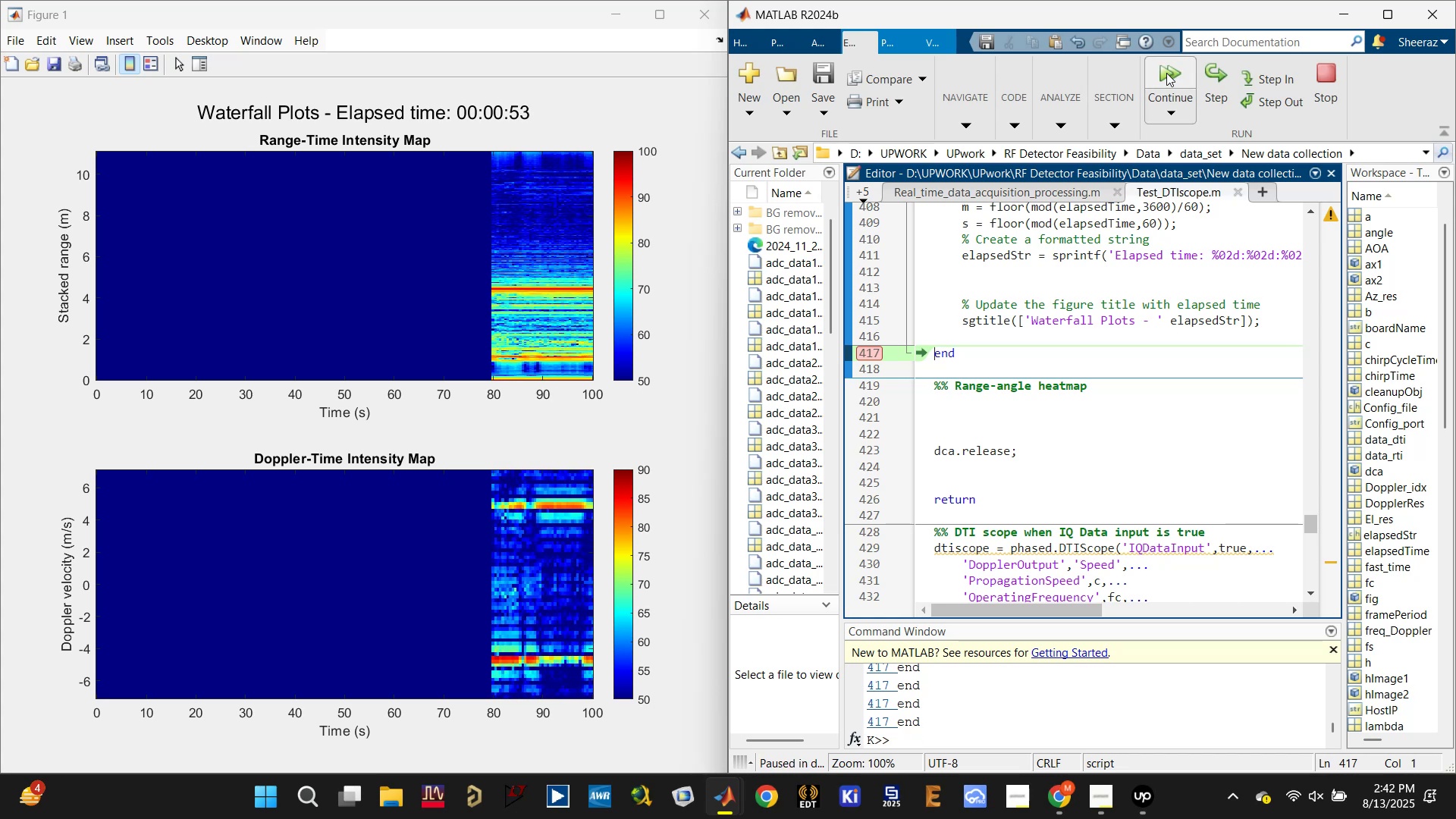 
triple_click([1166, 73])
 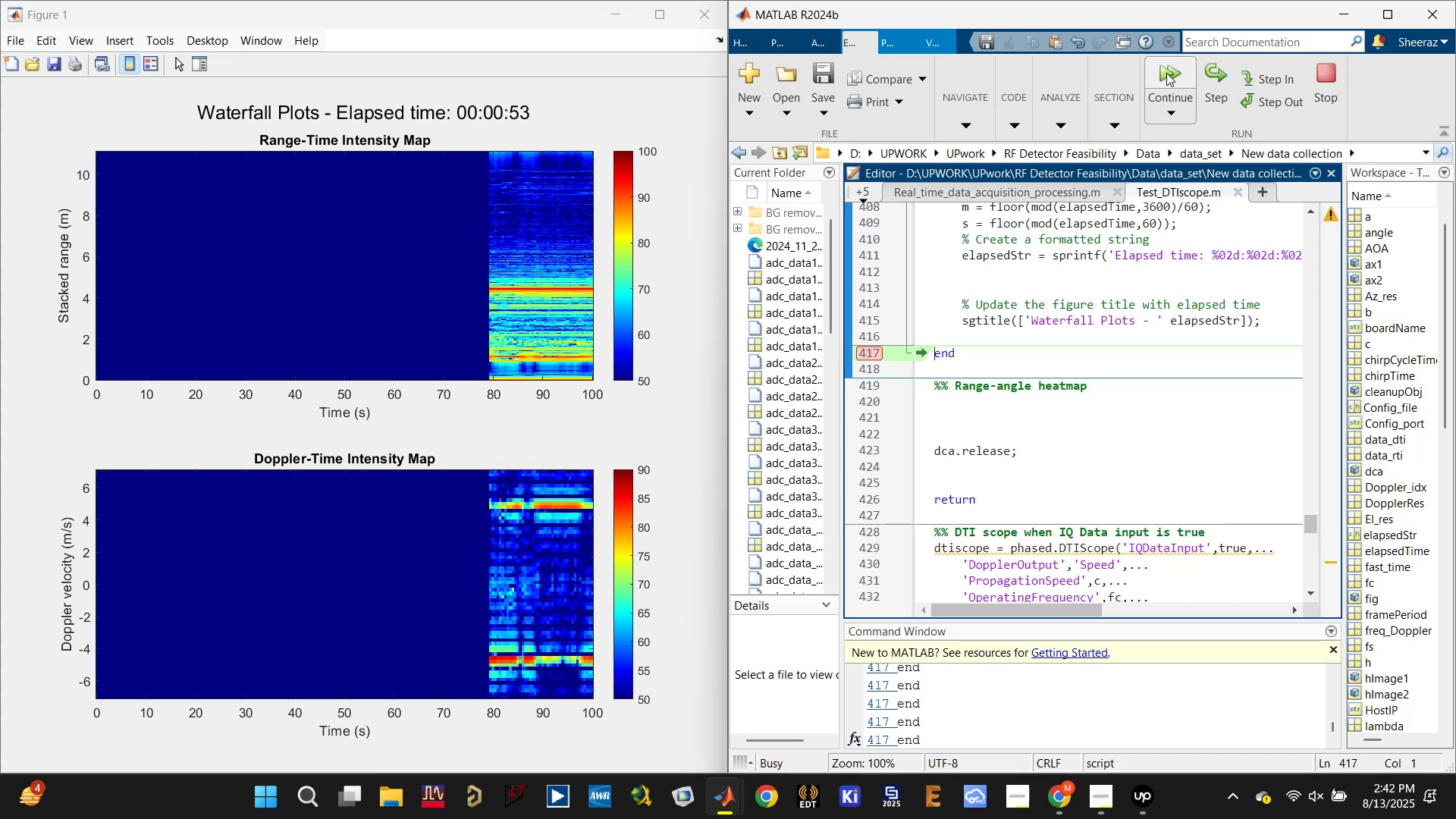 
triple_click([1166, 73])
 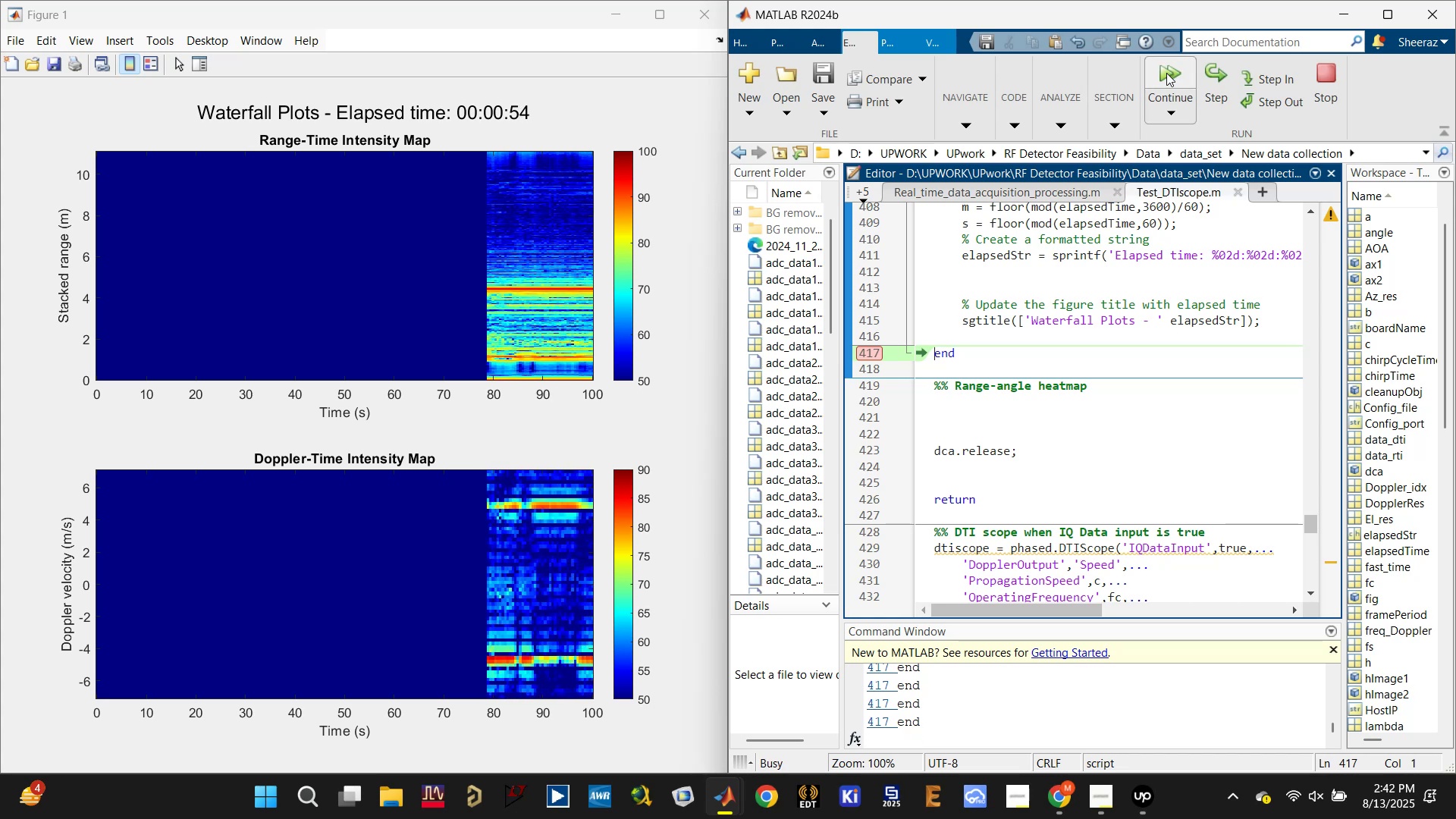 
triple_click([1166, 73])
 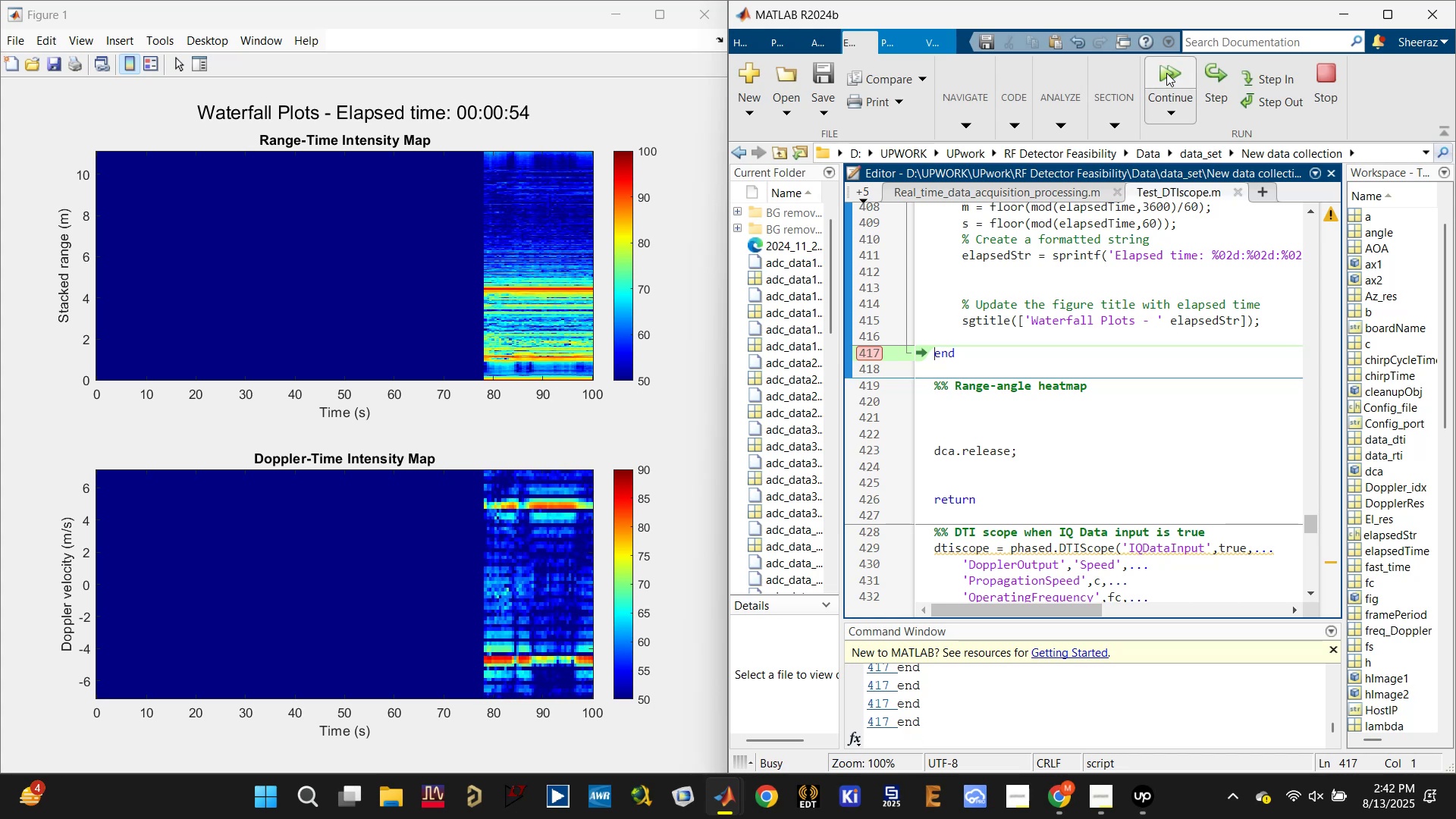 
triple_click([1166, 74])
 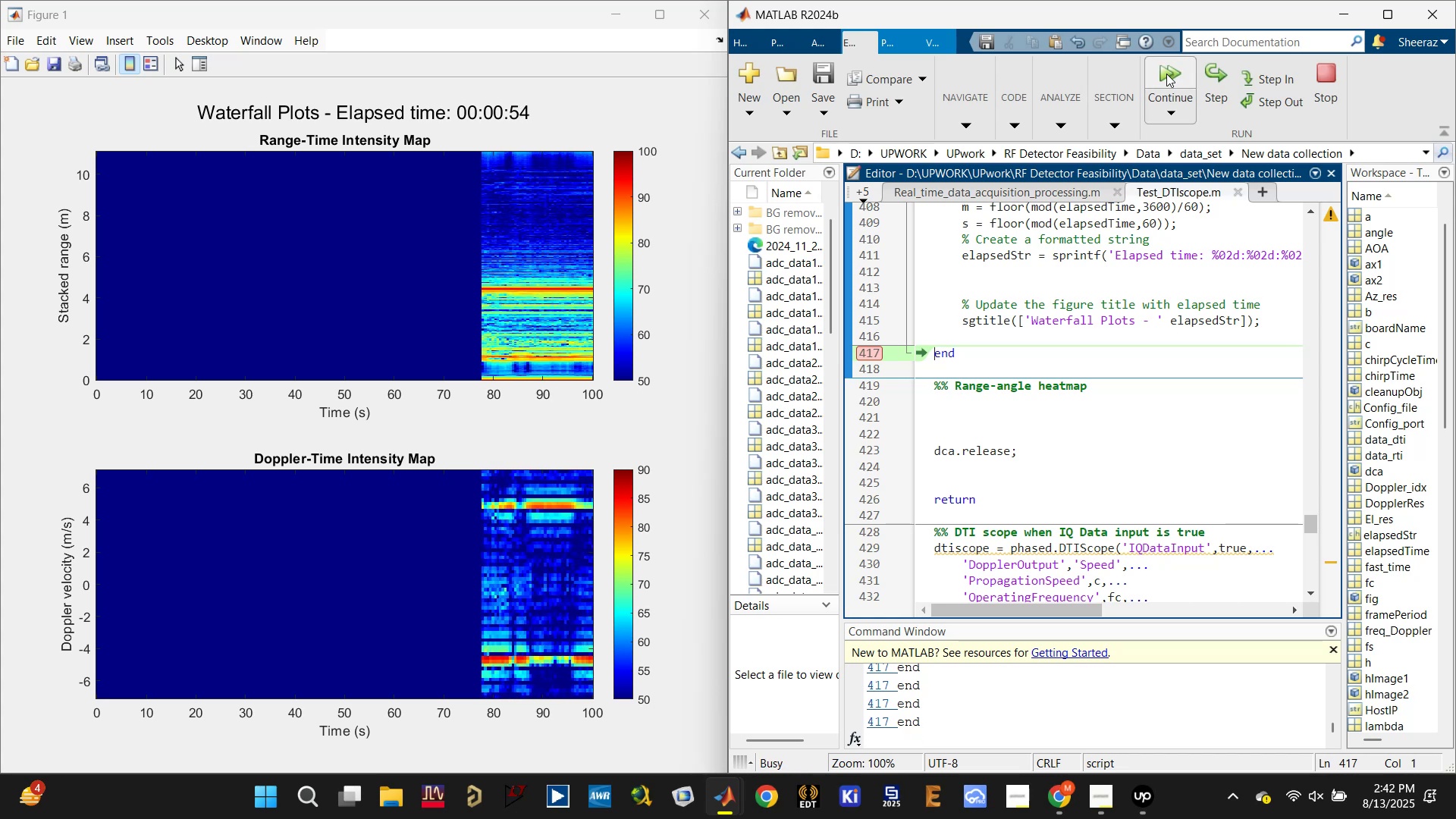 
triple_click([1166, 74])
 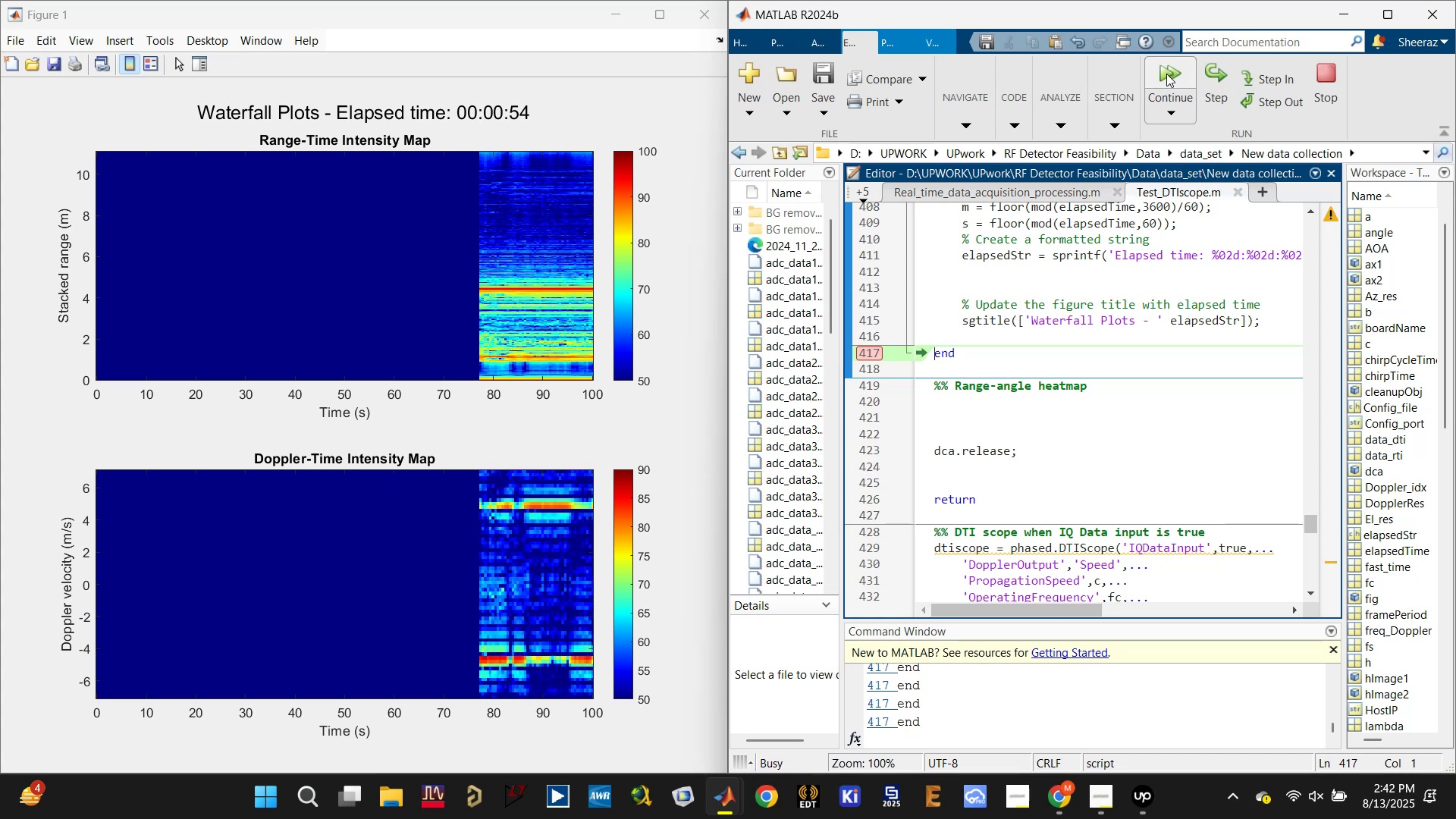 
triple_click([1166, 74])
 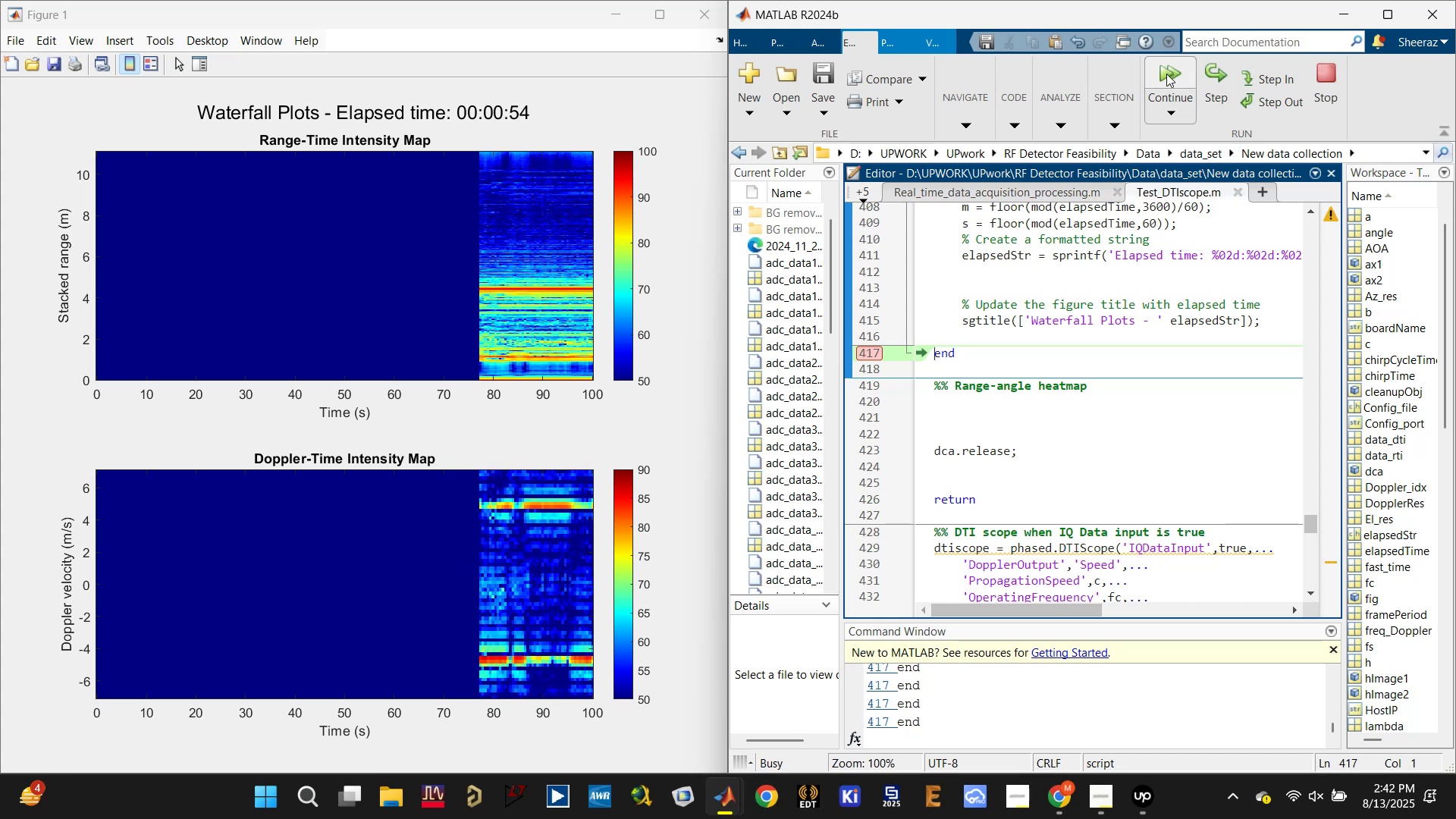 
triple_click([1166, 74])
 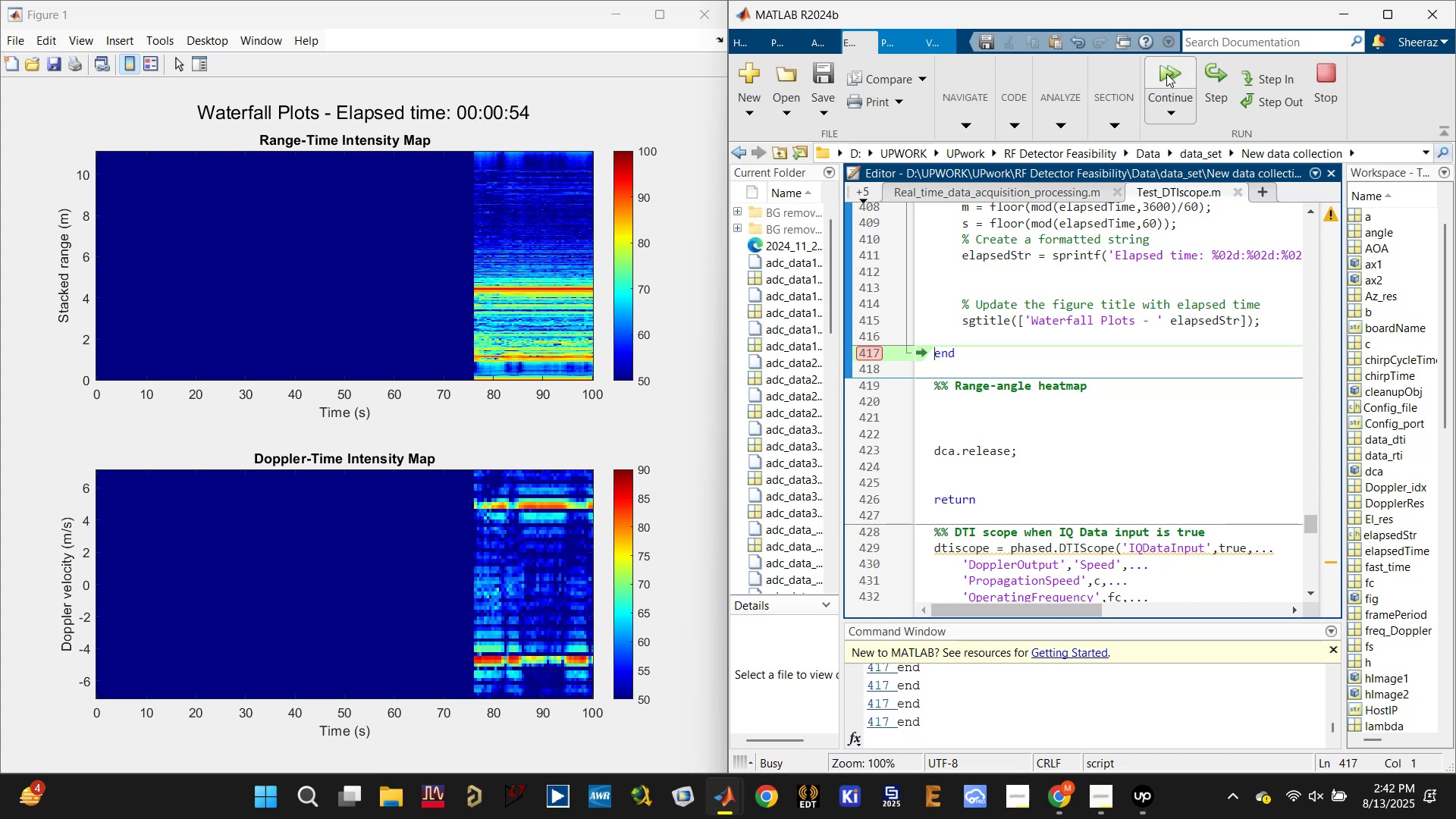 
triple_click([1166, 74])
 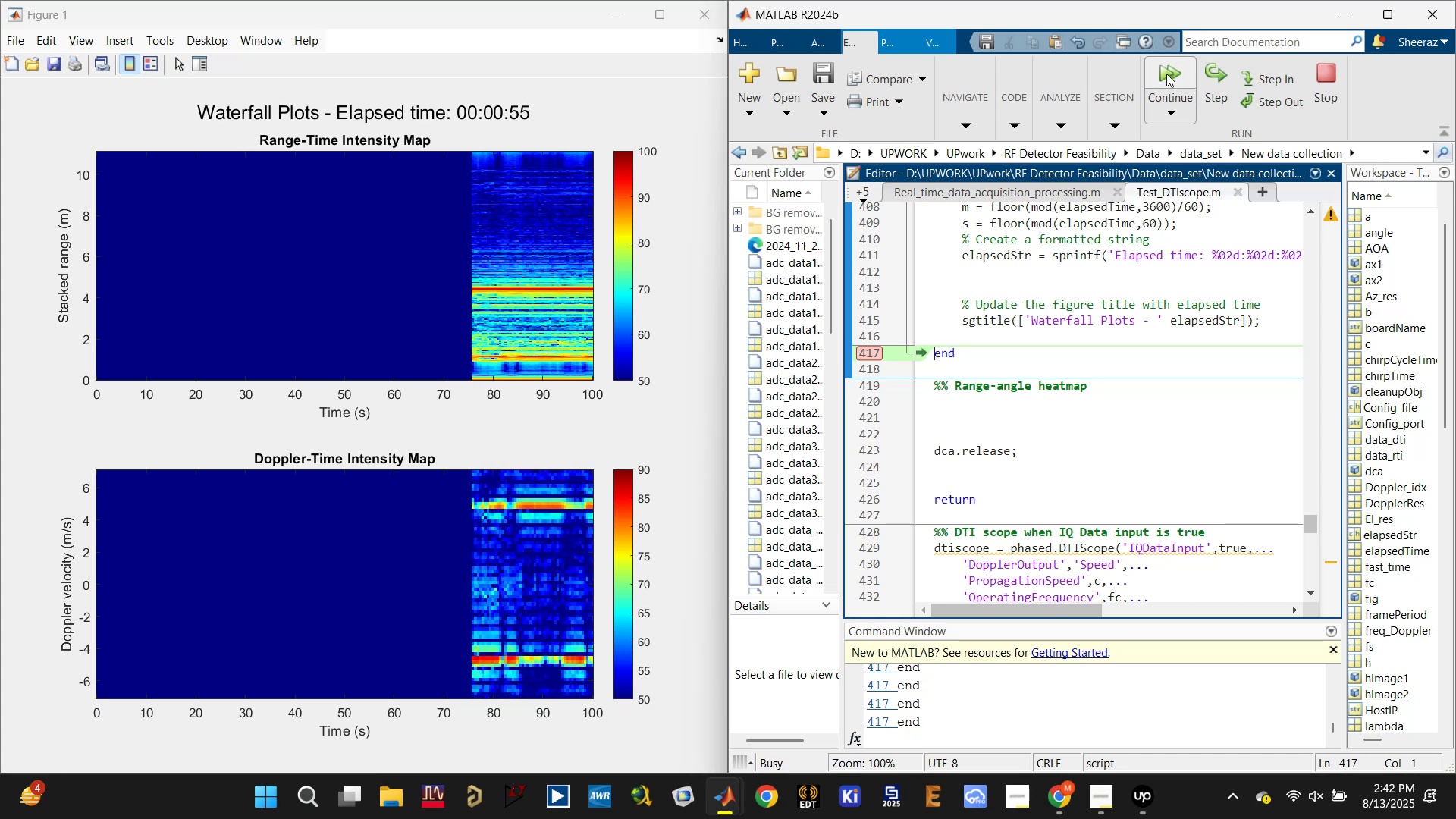 
triple_click([1166, 74])
 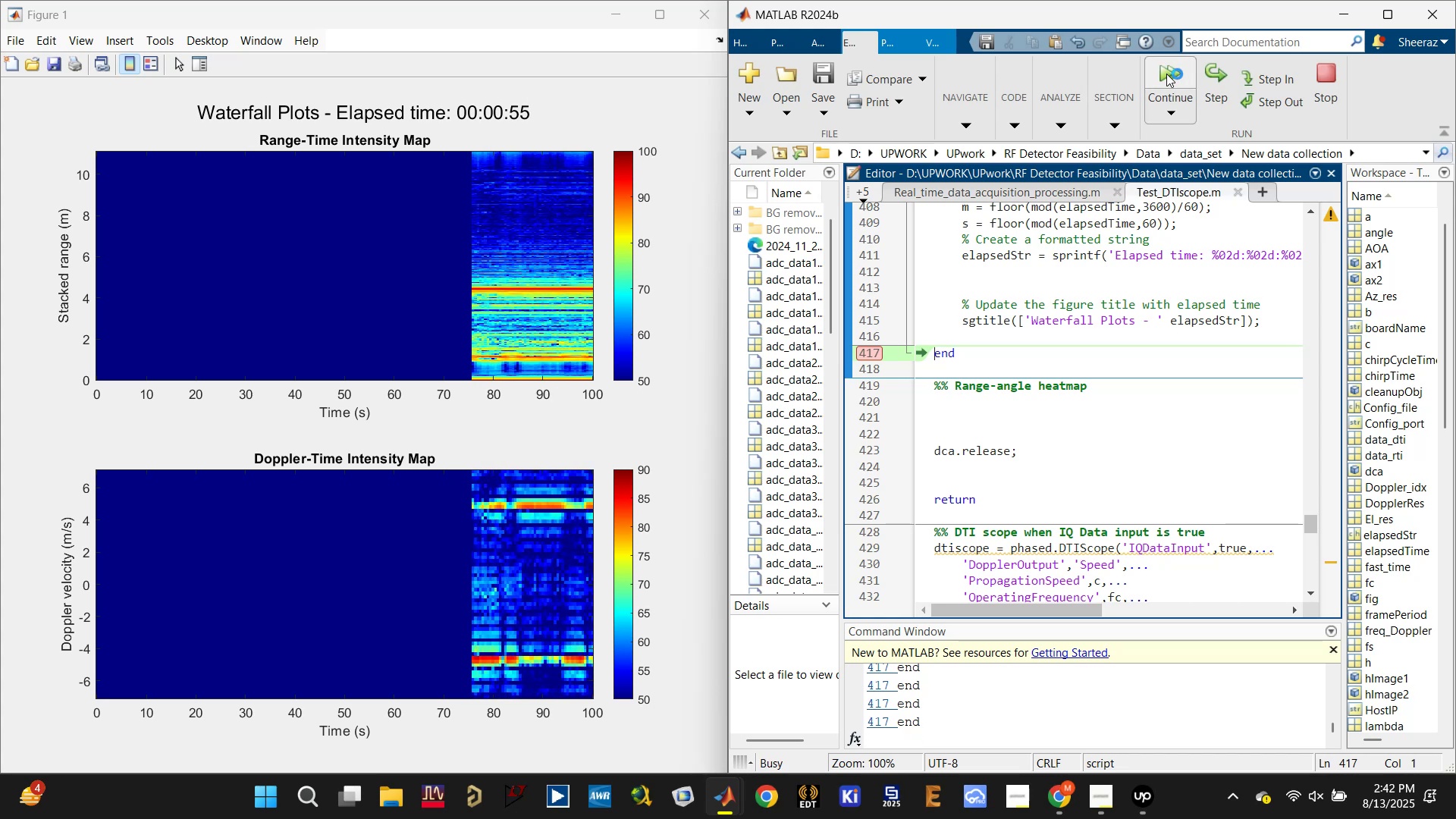 
triple_click([1166, 74])
 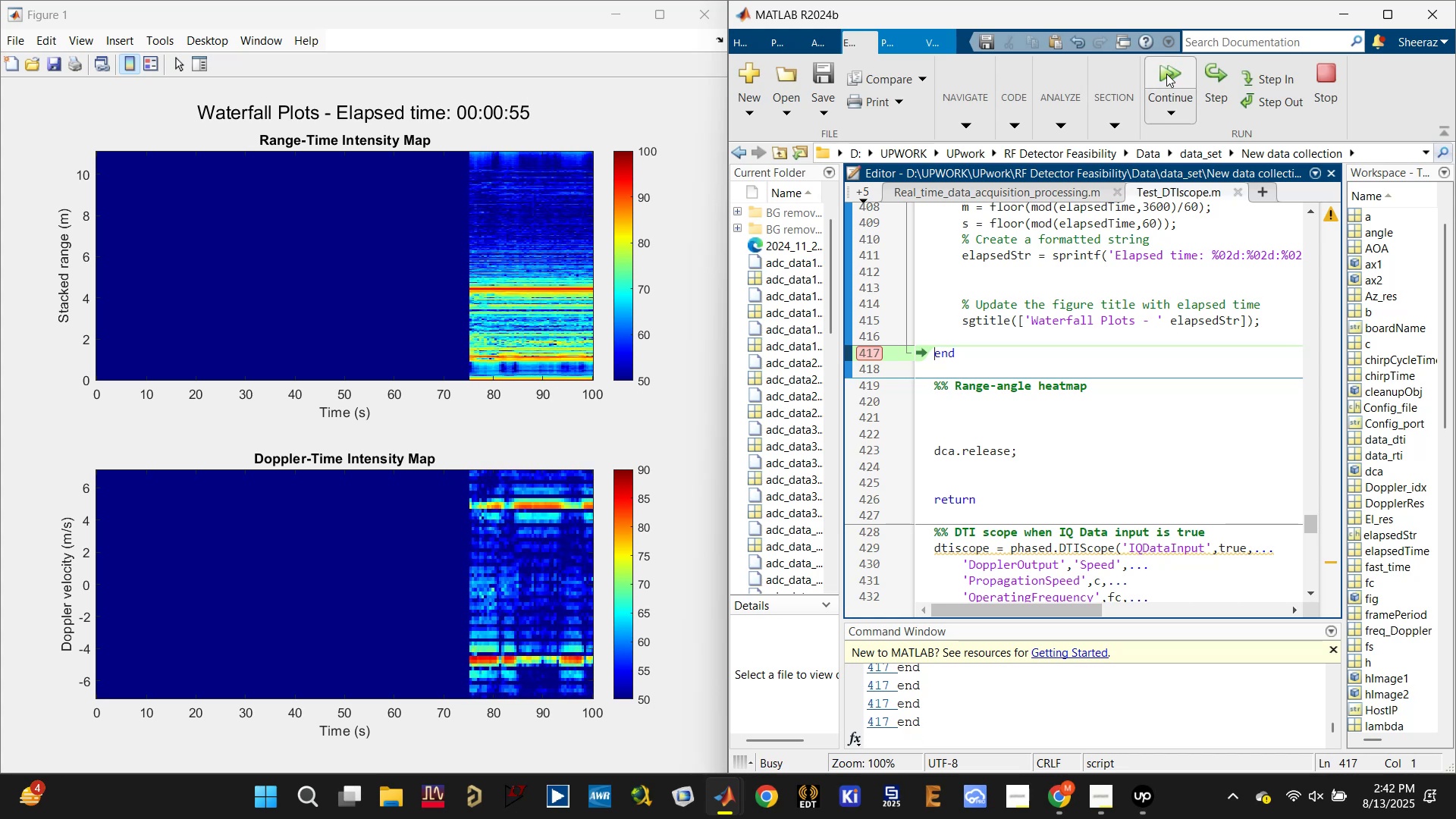 
triple_click([1166, 74])
 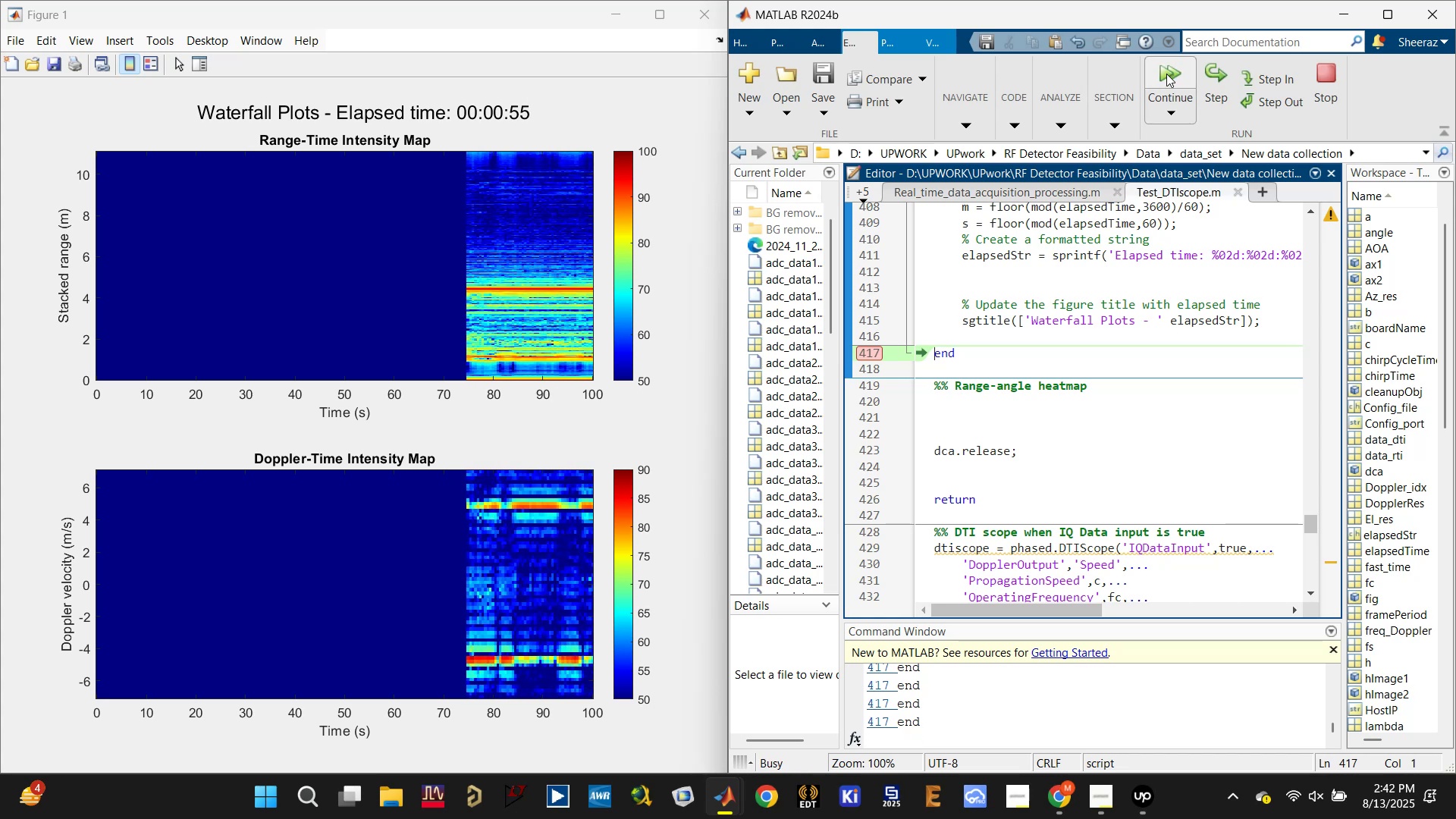 
triple_click([1166, 74])
 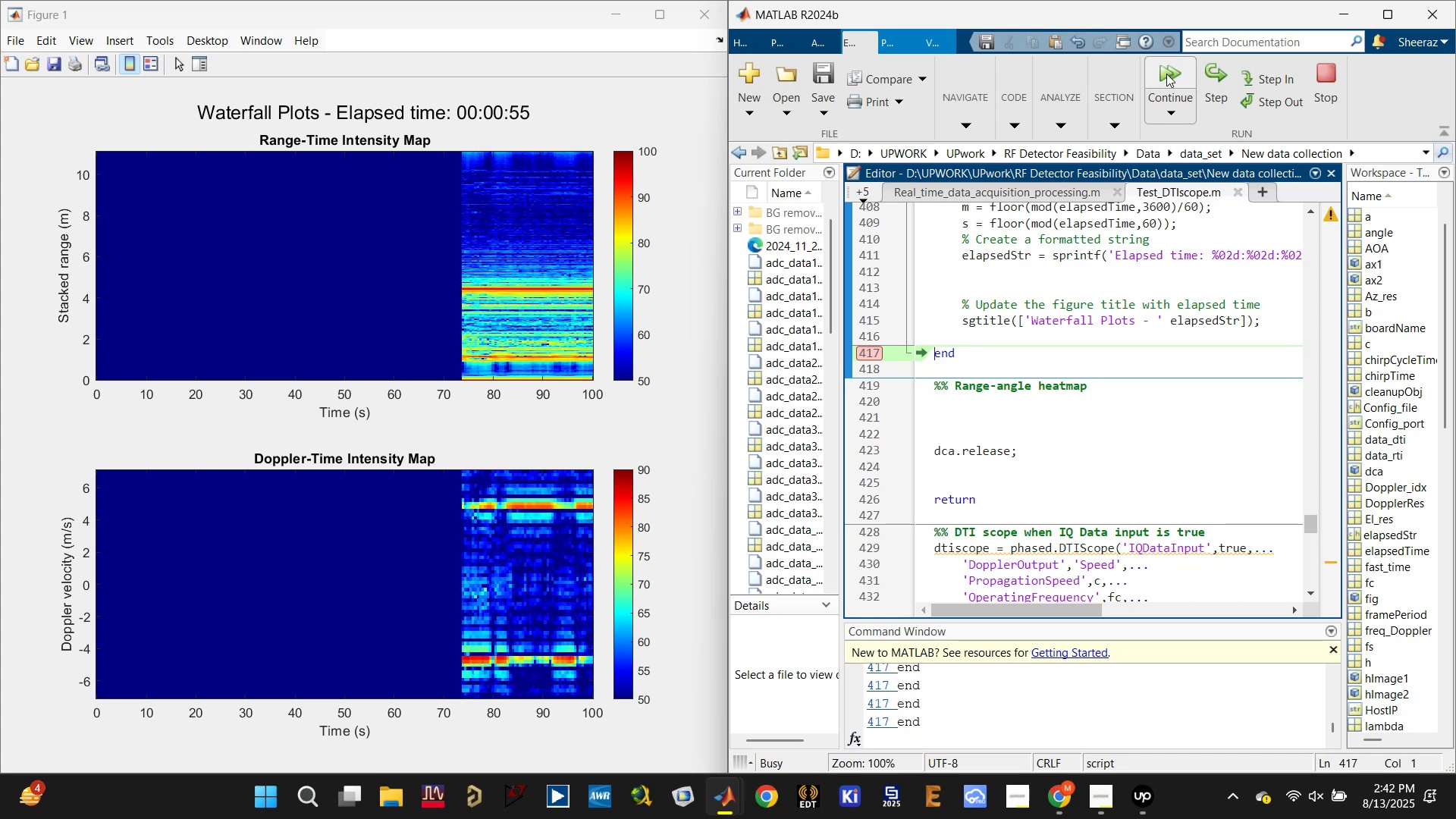 
triple_click([1166, 74])
 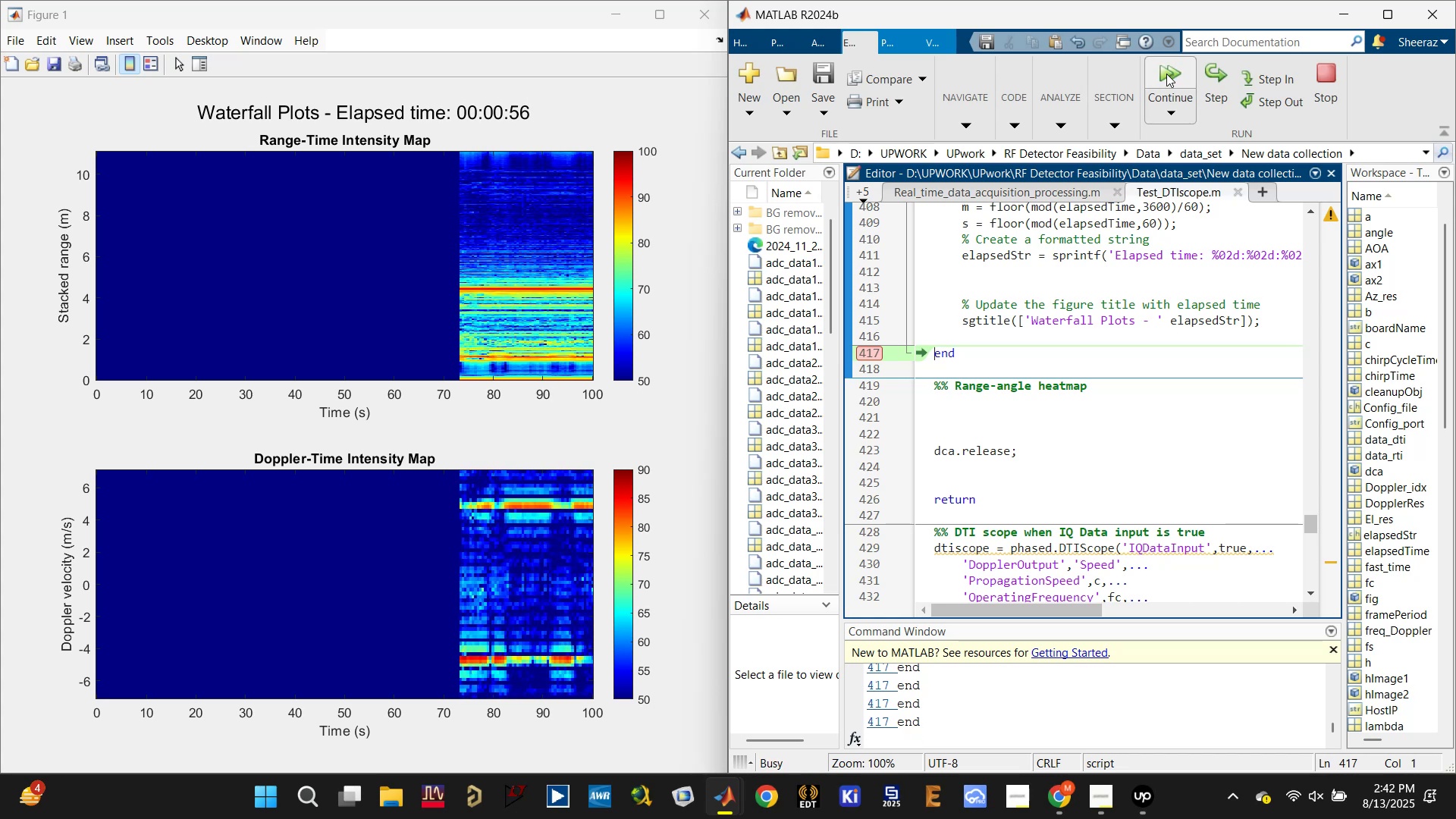 
triple_click([1166, 74])
 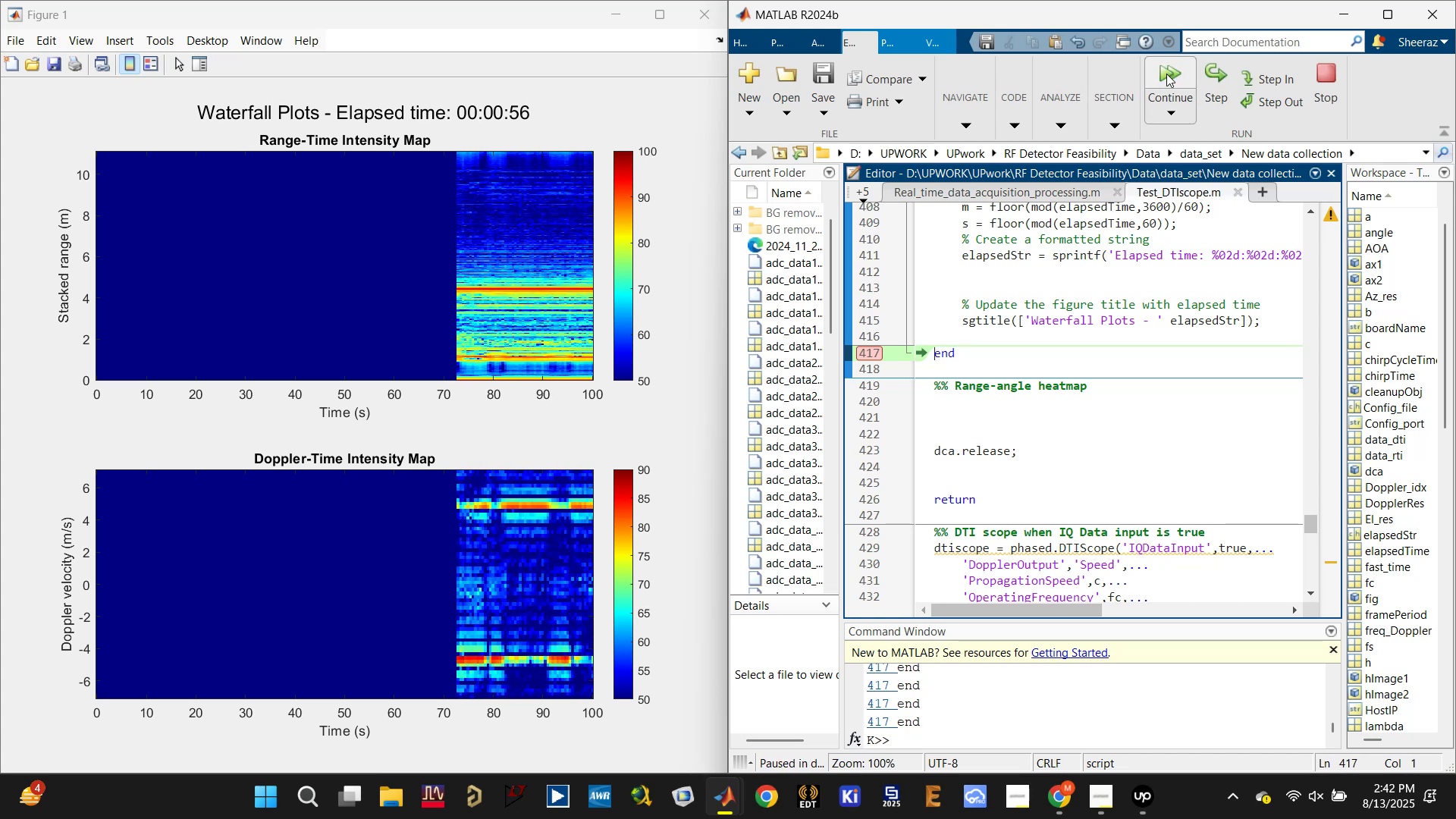 
triple_click([1166, 74])
 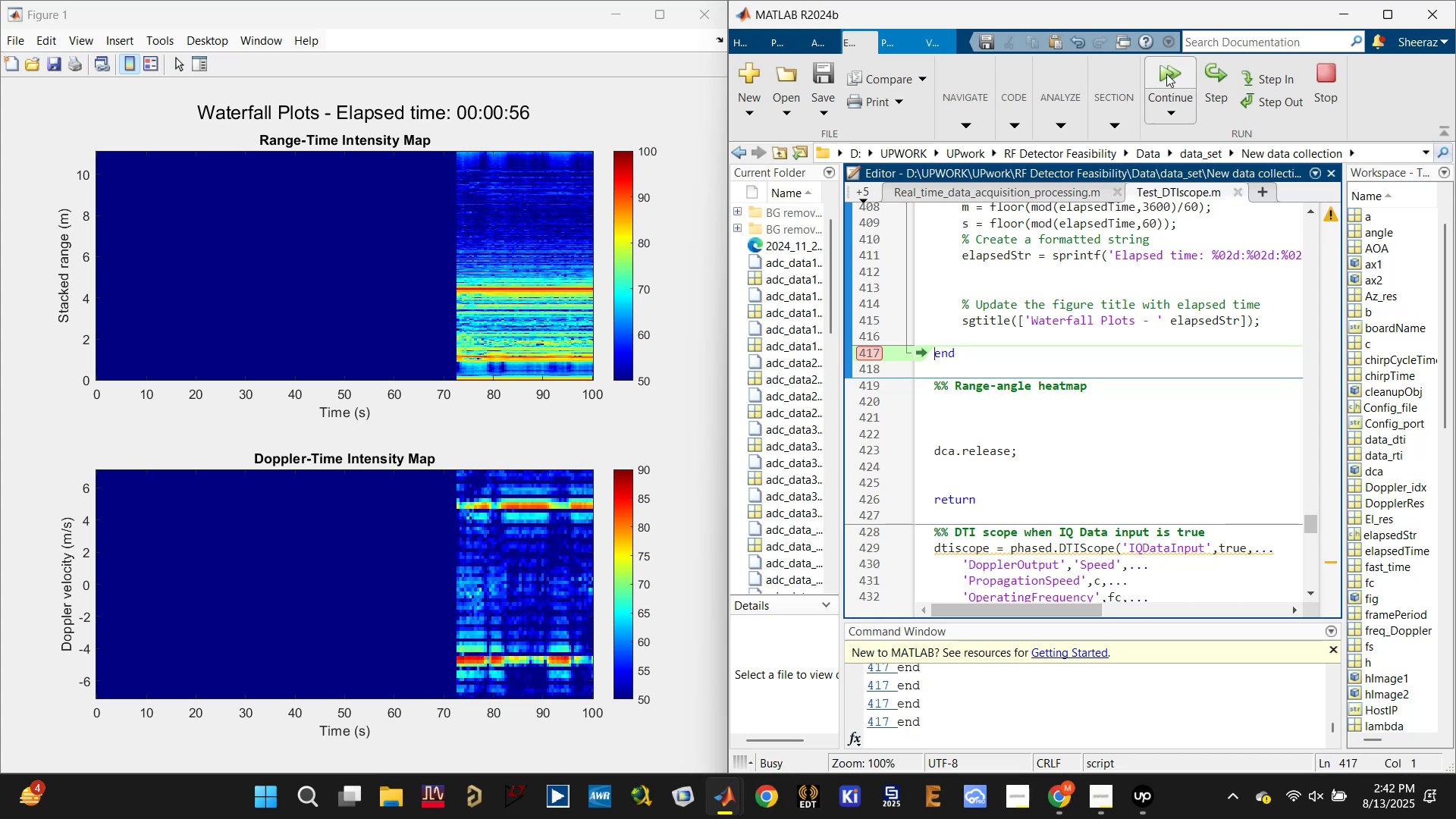 
triple_click([1166, 74])
 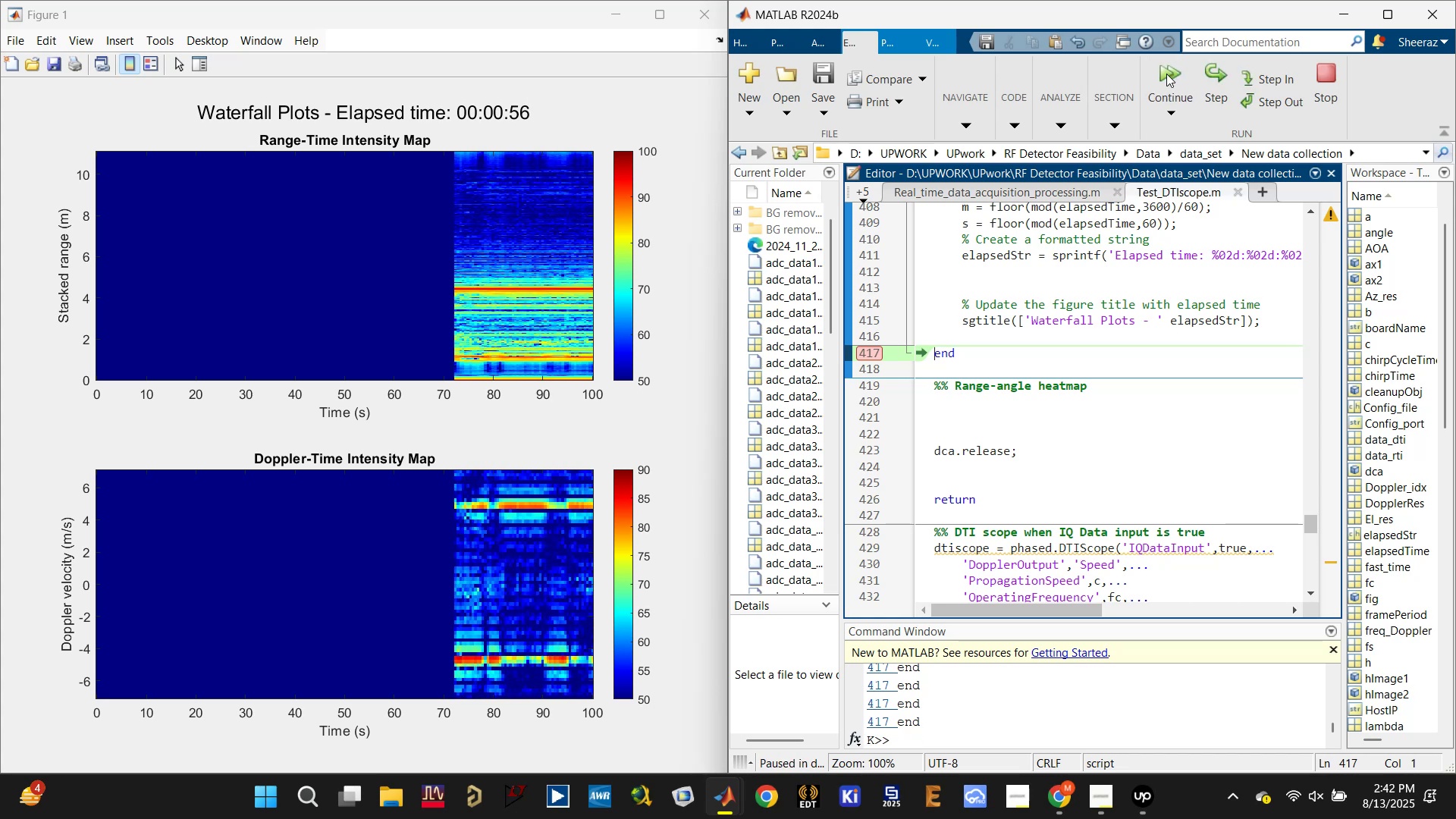 
triple_click([1166, 74])
 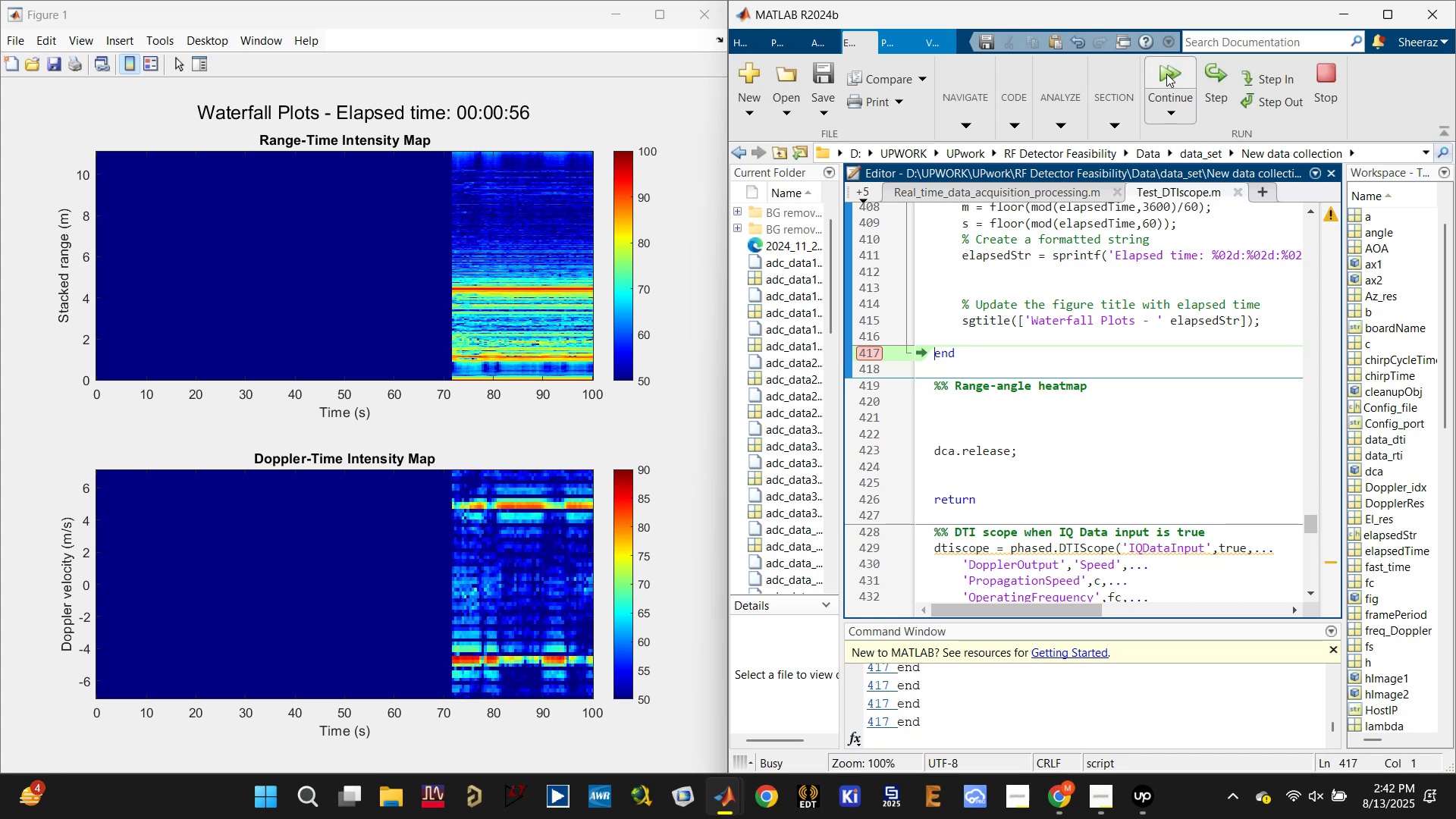 
triple_click([1166, 74])
 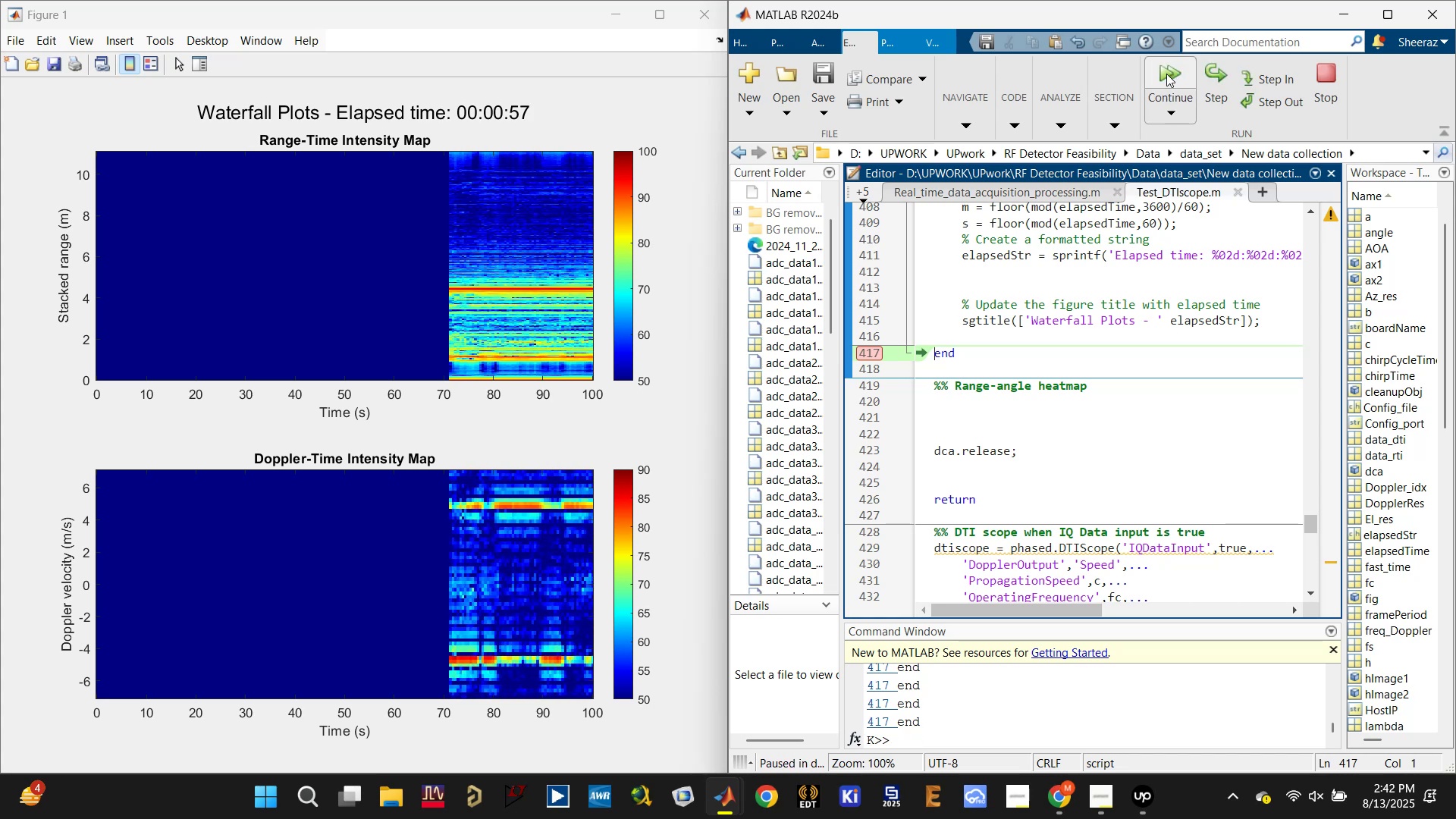 
triple_click([1166, 74])
 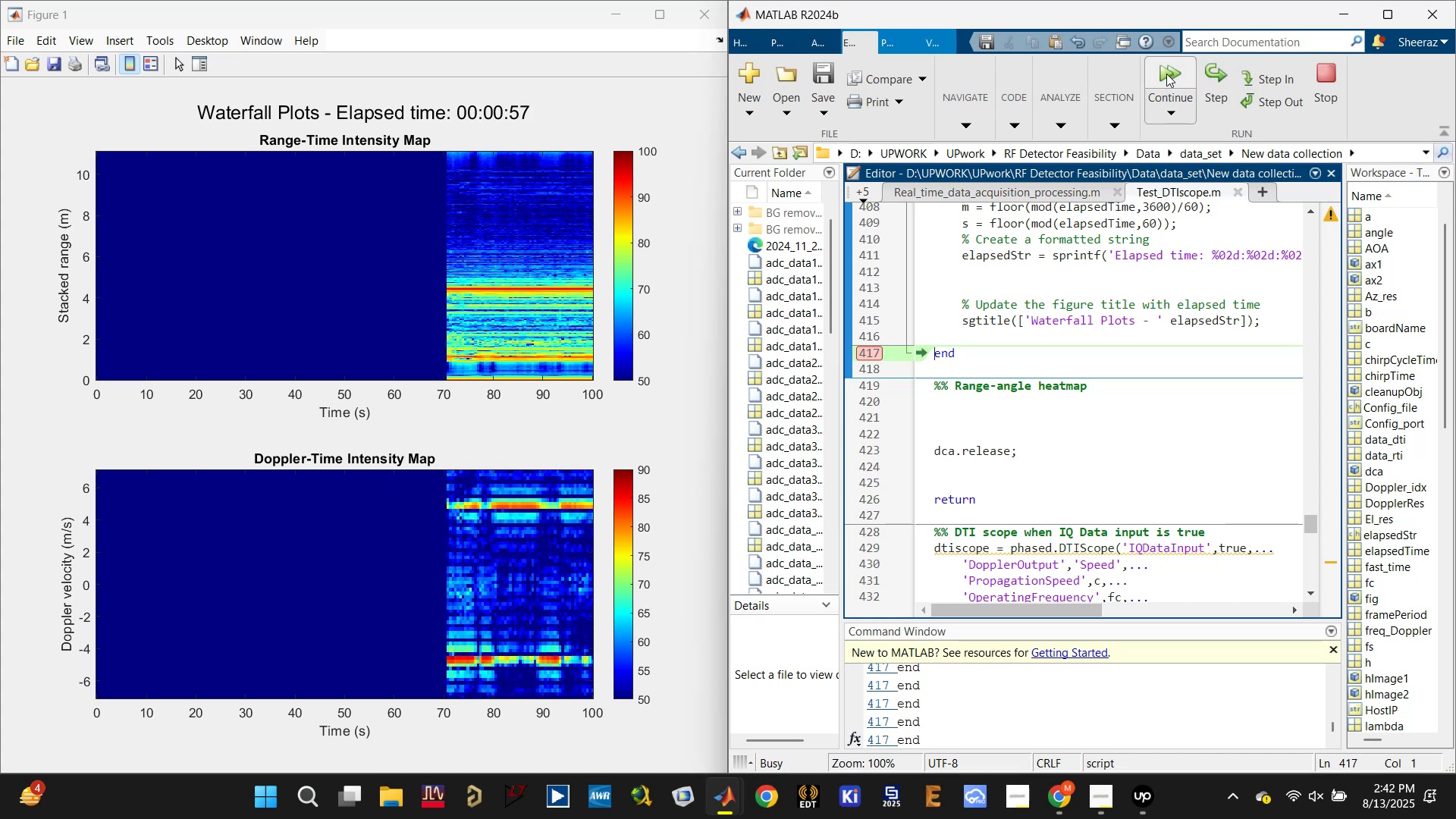 
triple_click([1166, 74])
 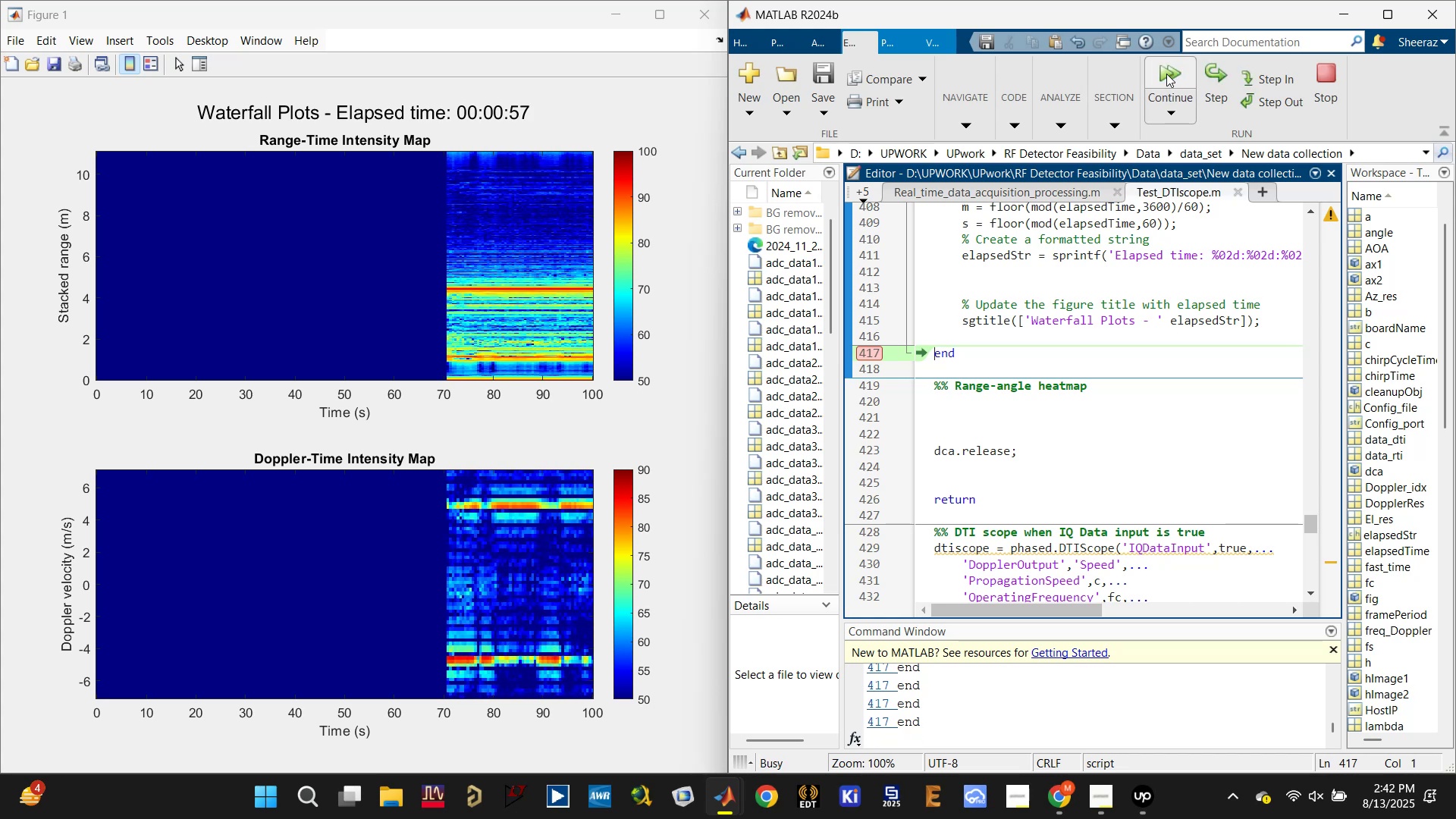 
triple_click([1166, 74])
 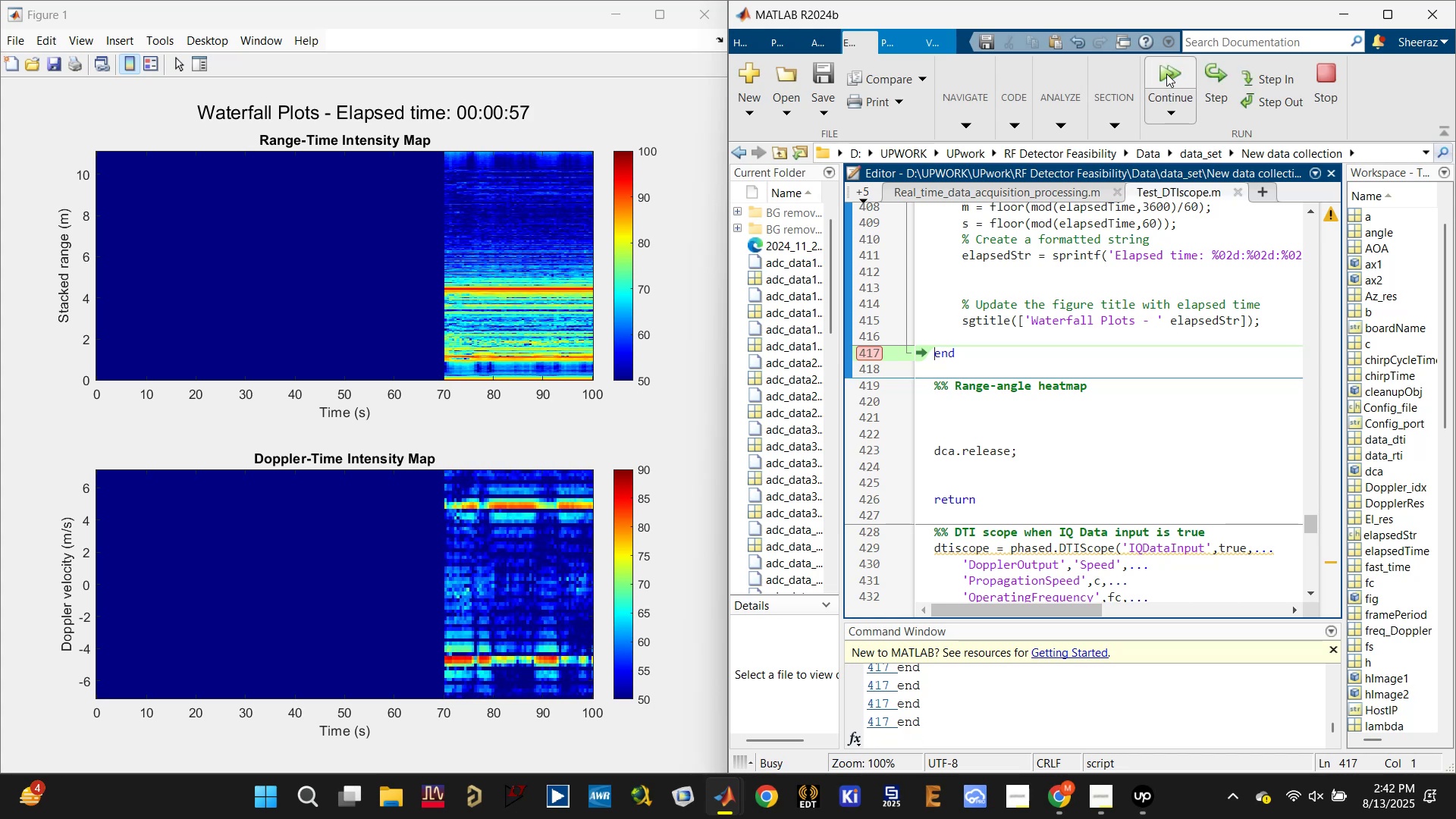 
triple_click([1166, 74])
 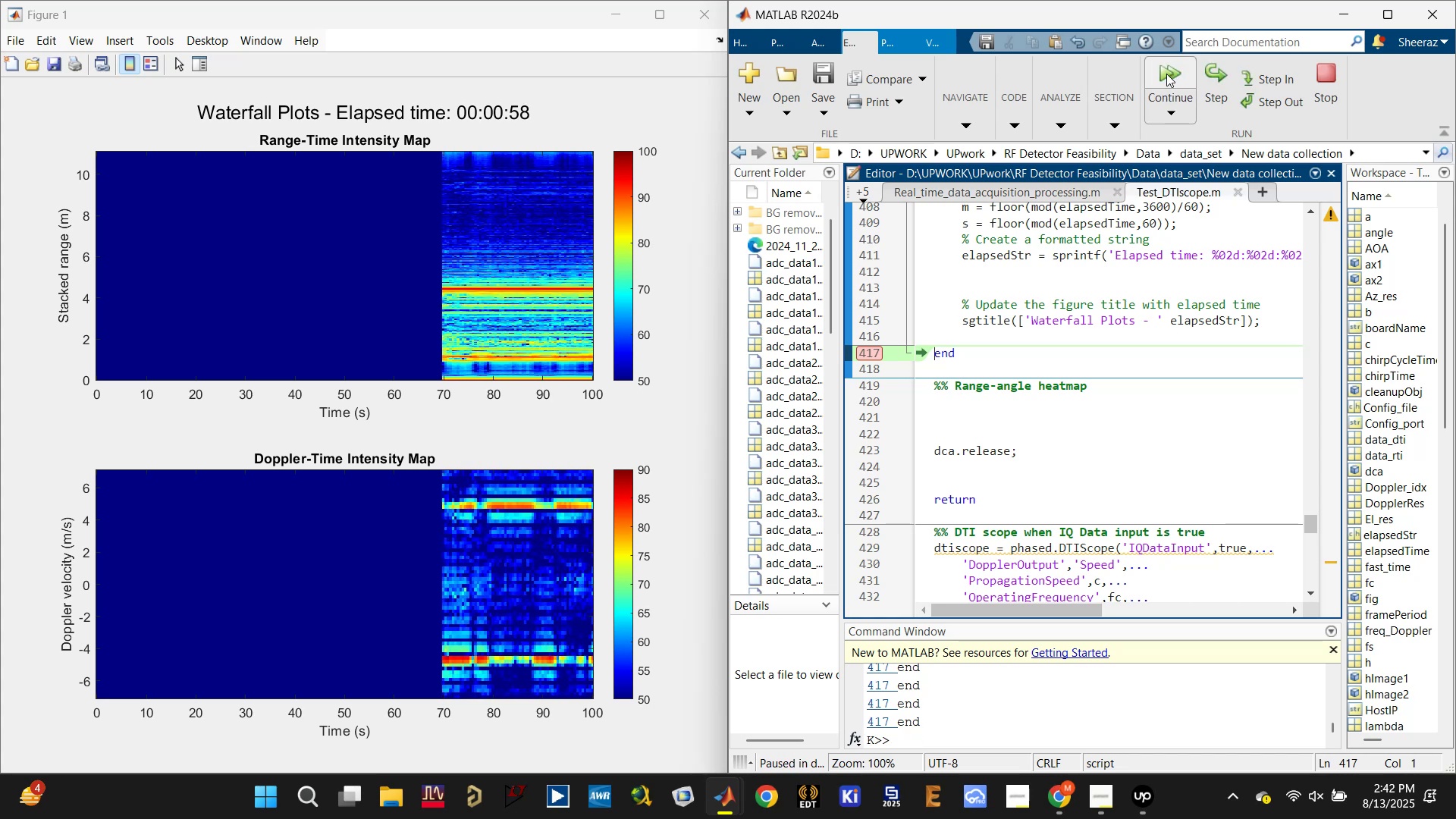 
triple_click([1166, 74])
 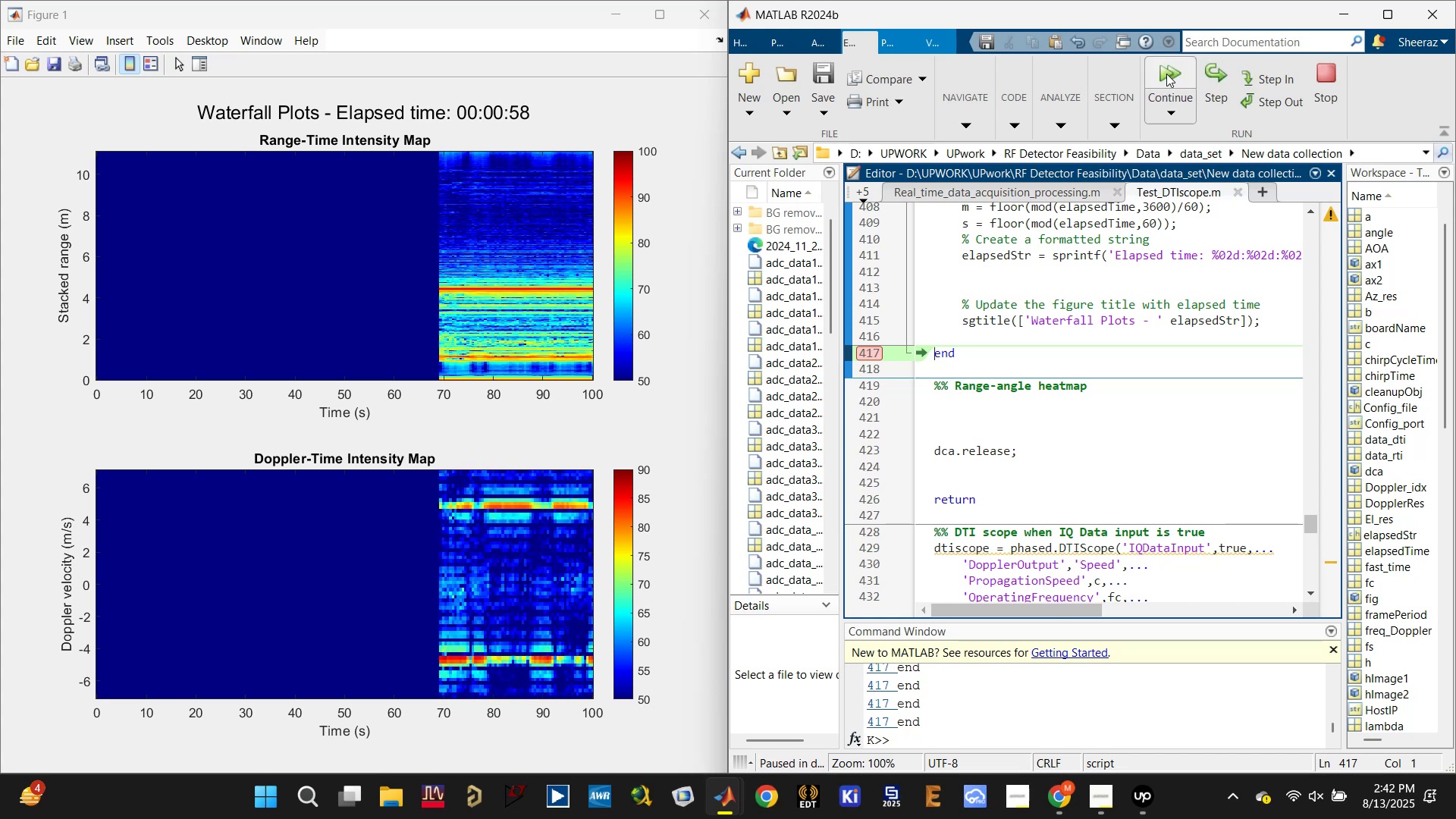 
triple_click([1166, 74])
 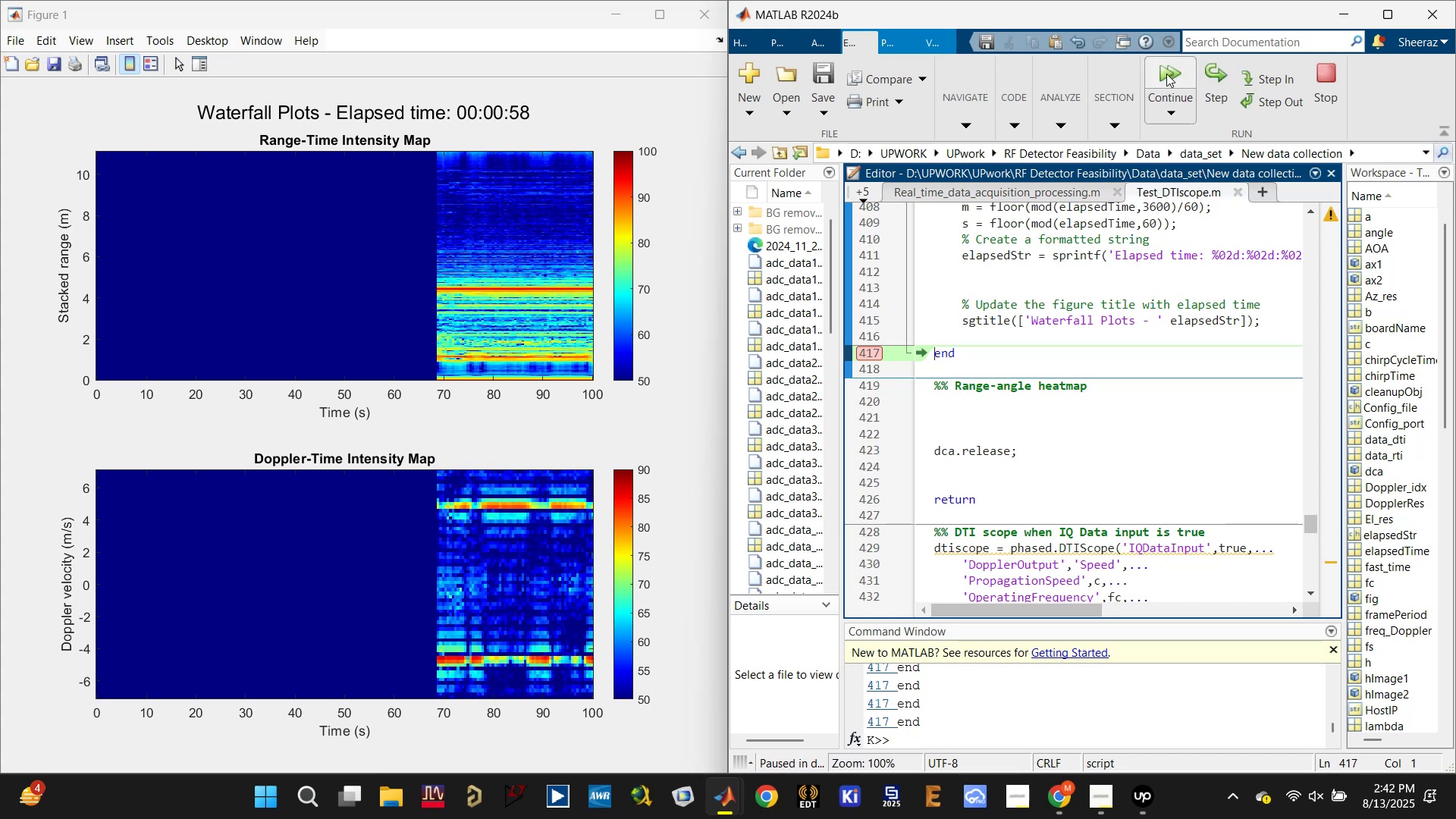 
triple_click([1166, 74])
 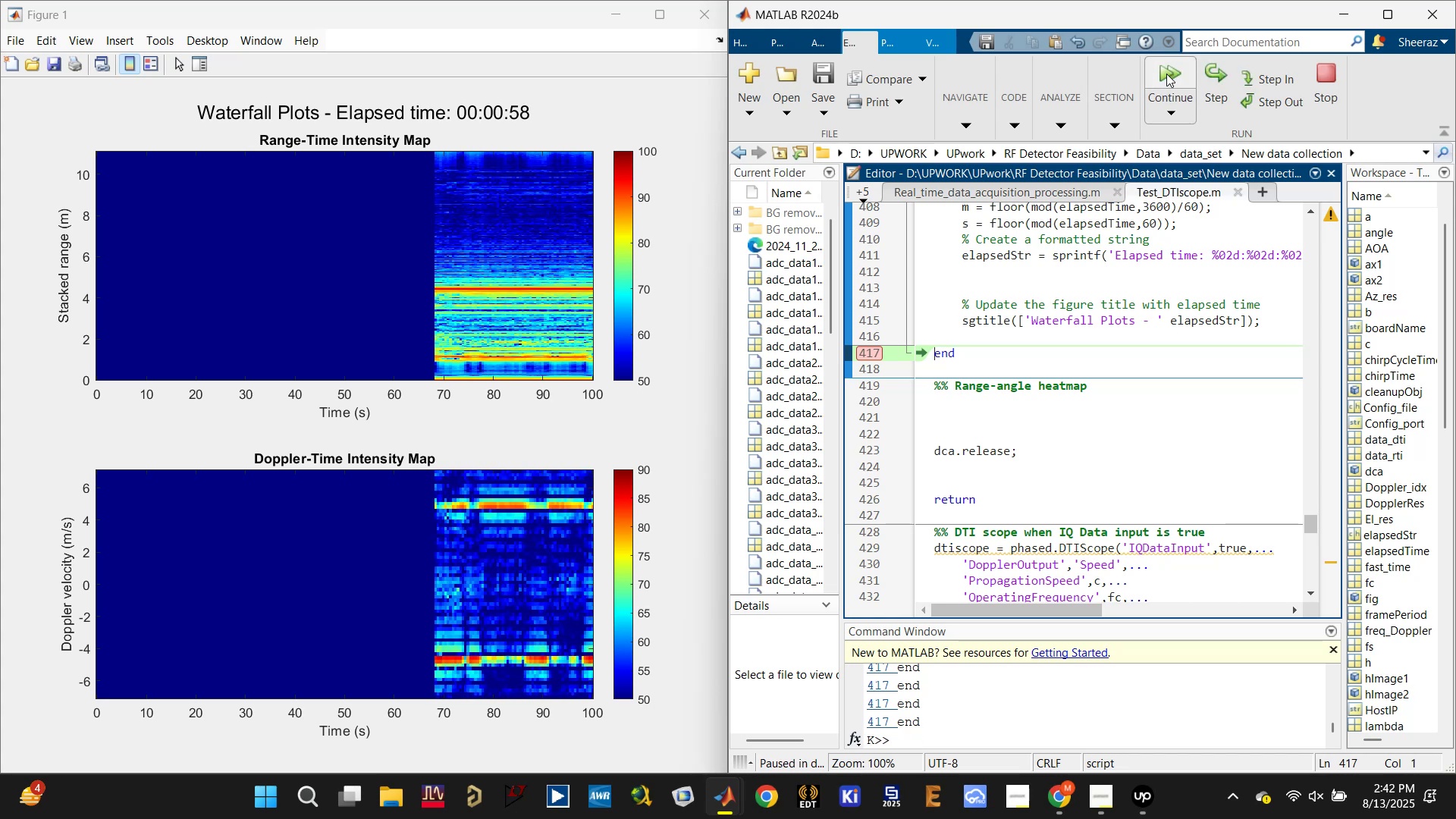 
triple_click([1166, 74])
 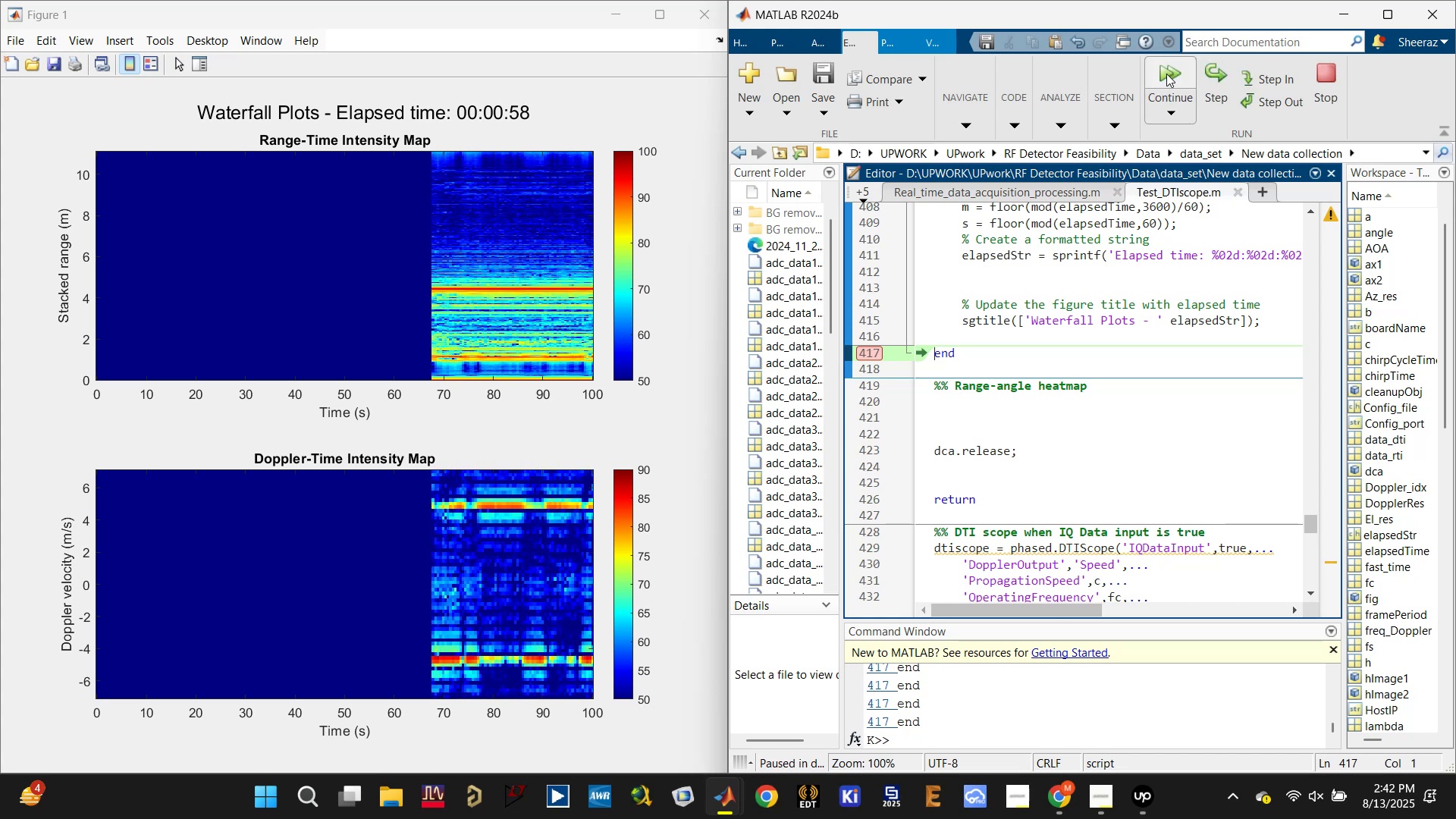 
triple_click([1166, 74])
 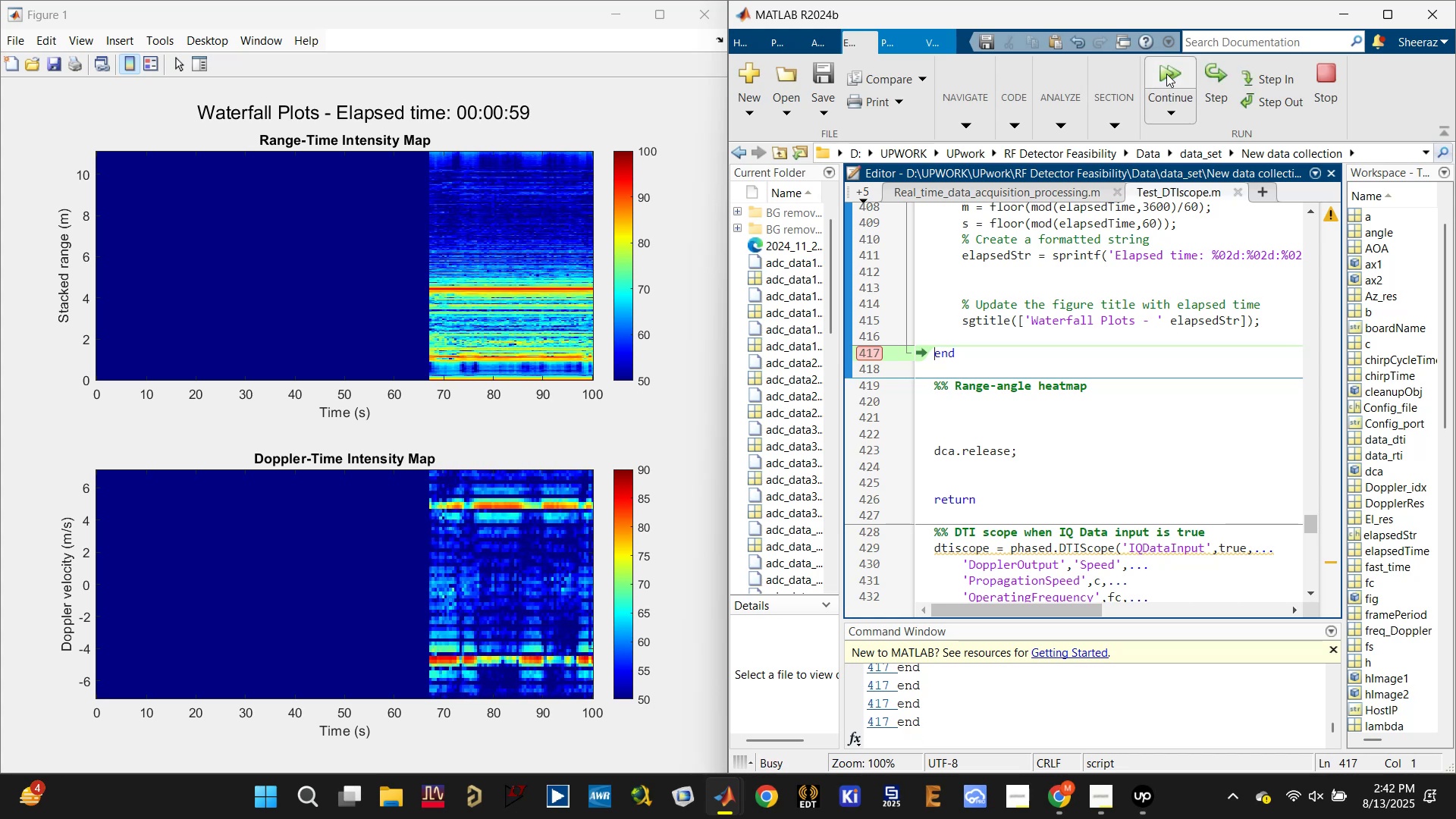 
triple_click([1166, 74])
 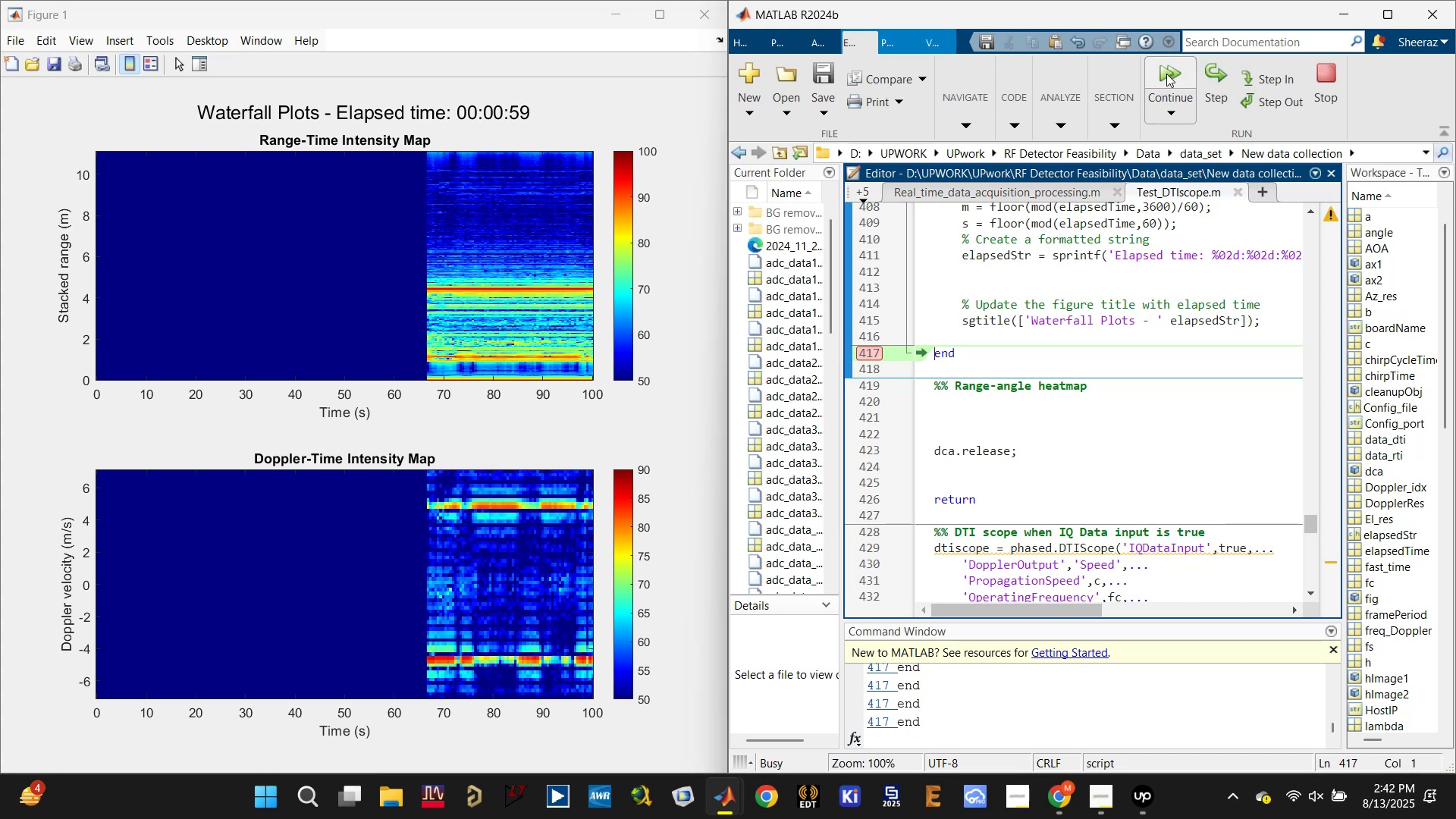 
triple_click([1166, 74])
 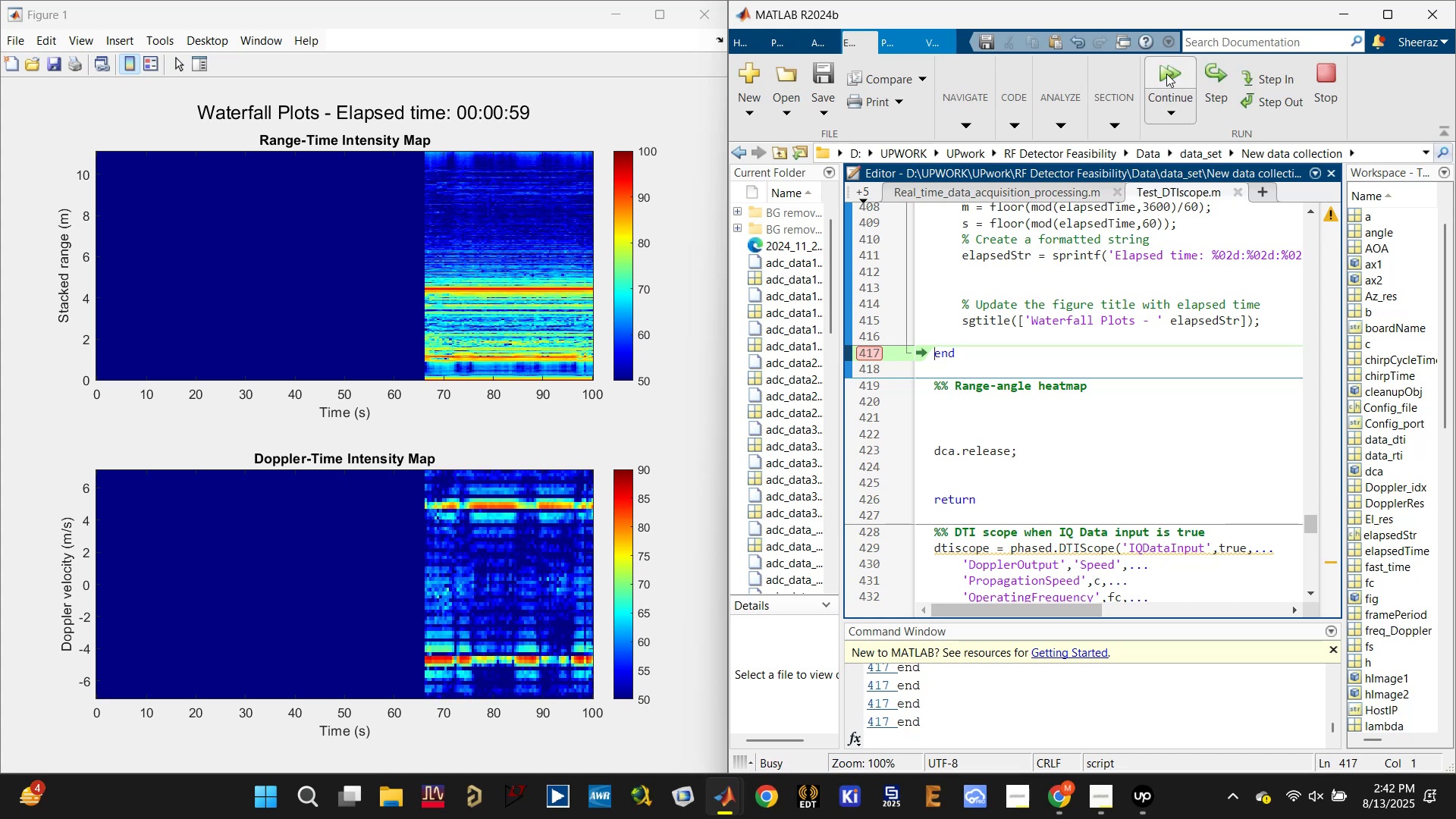 
triple_click([1166, 74])
 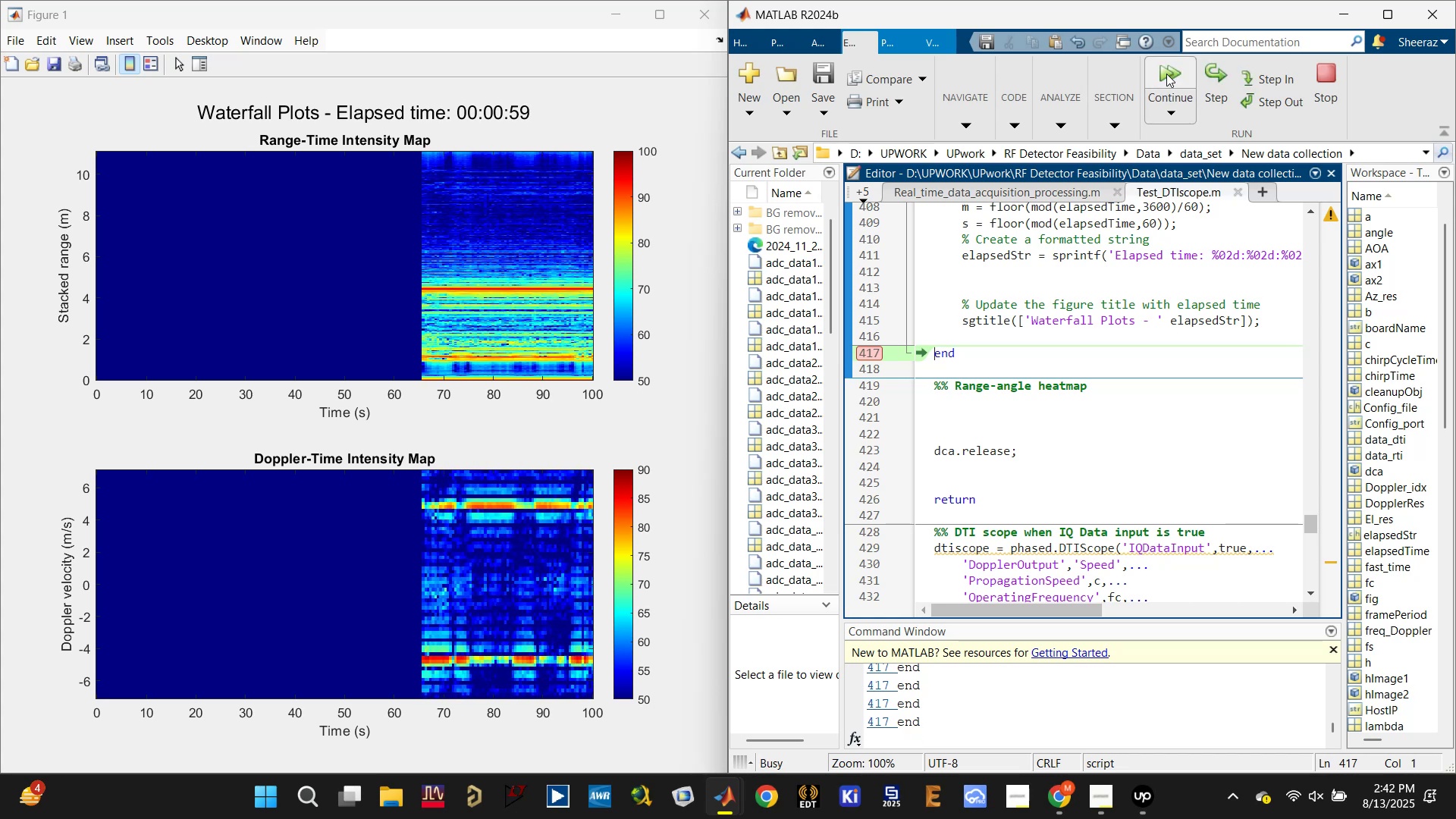 
triple_click([1166, 74])
 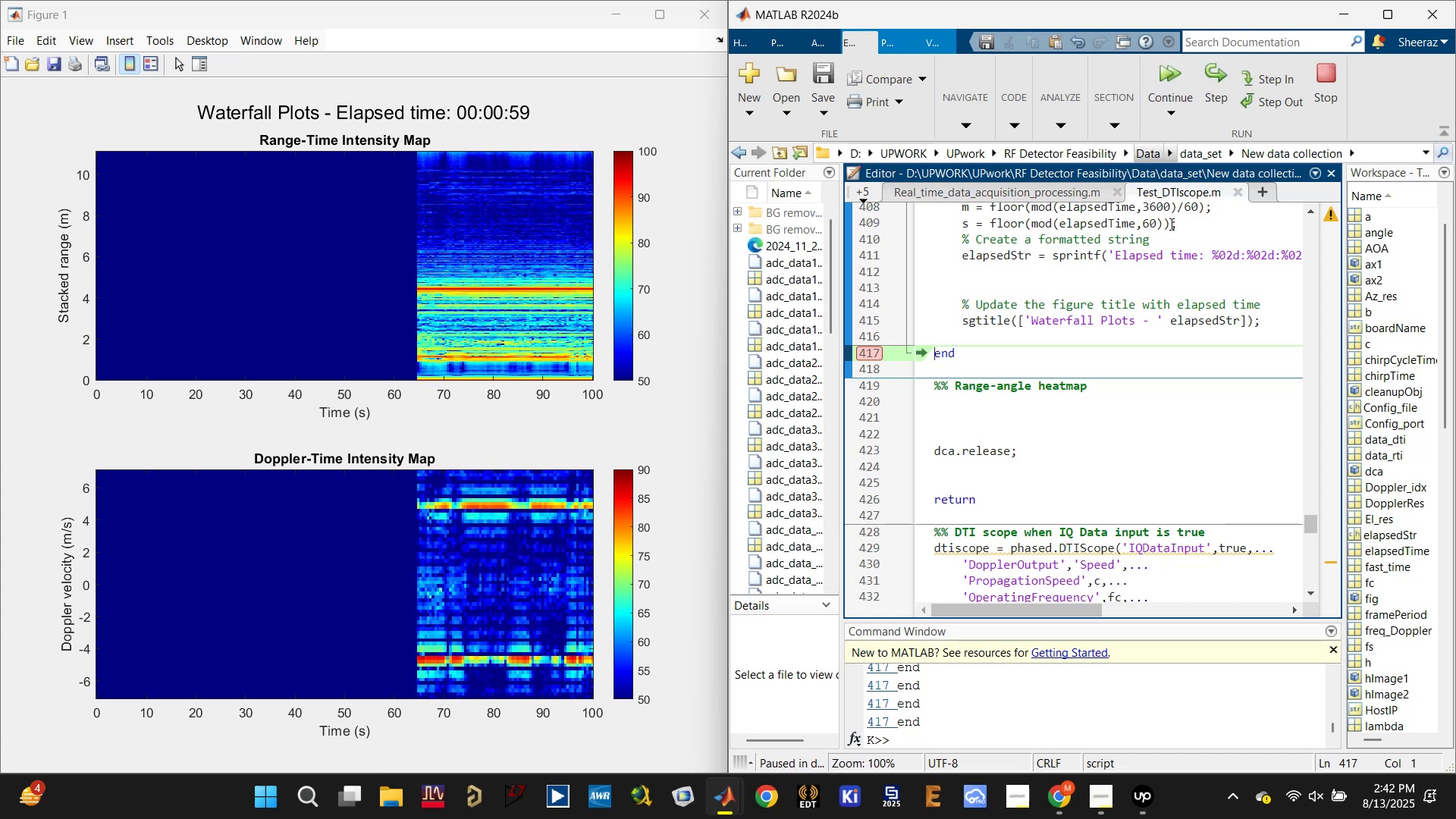 
scroll: coordinate [994, 410], scroll_direction: up, amount: 6.0
 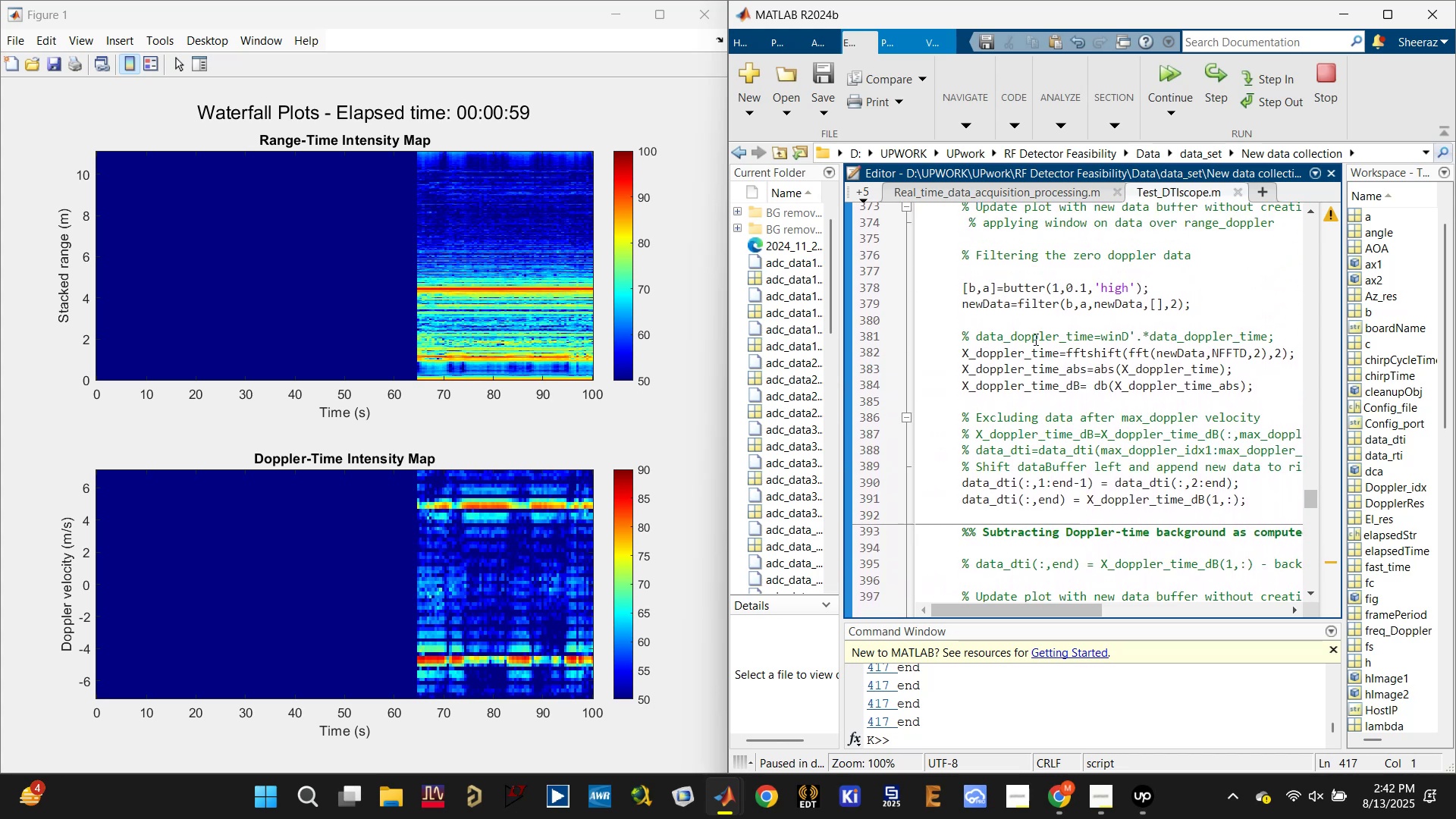 
left_click([1036, 308])
 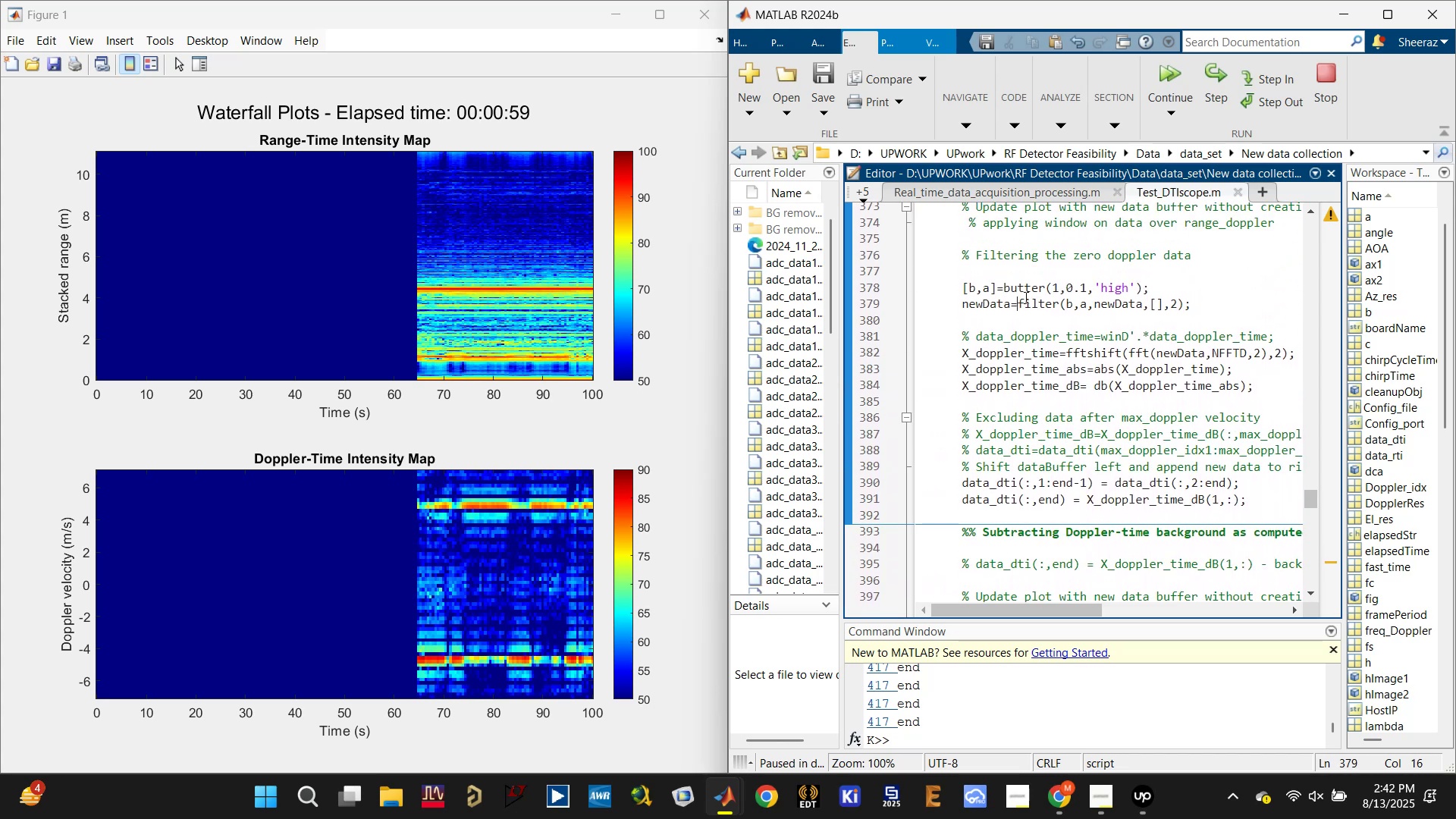 
double_click([1034, 284])
 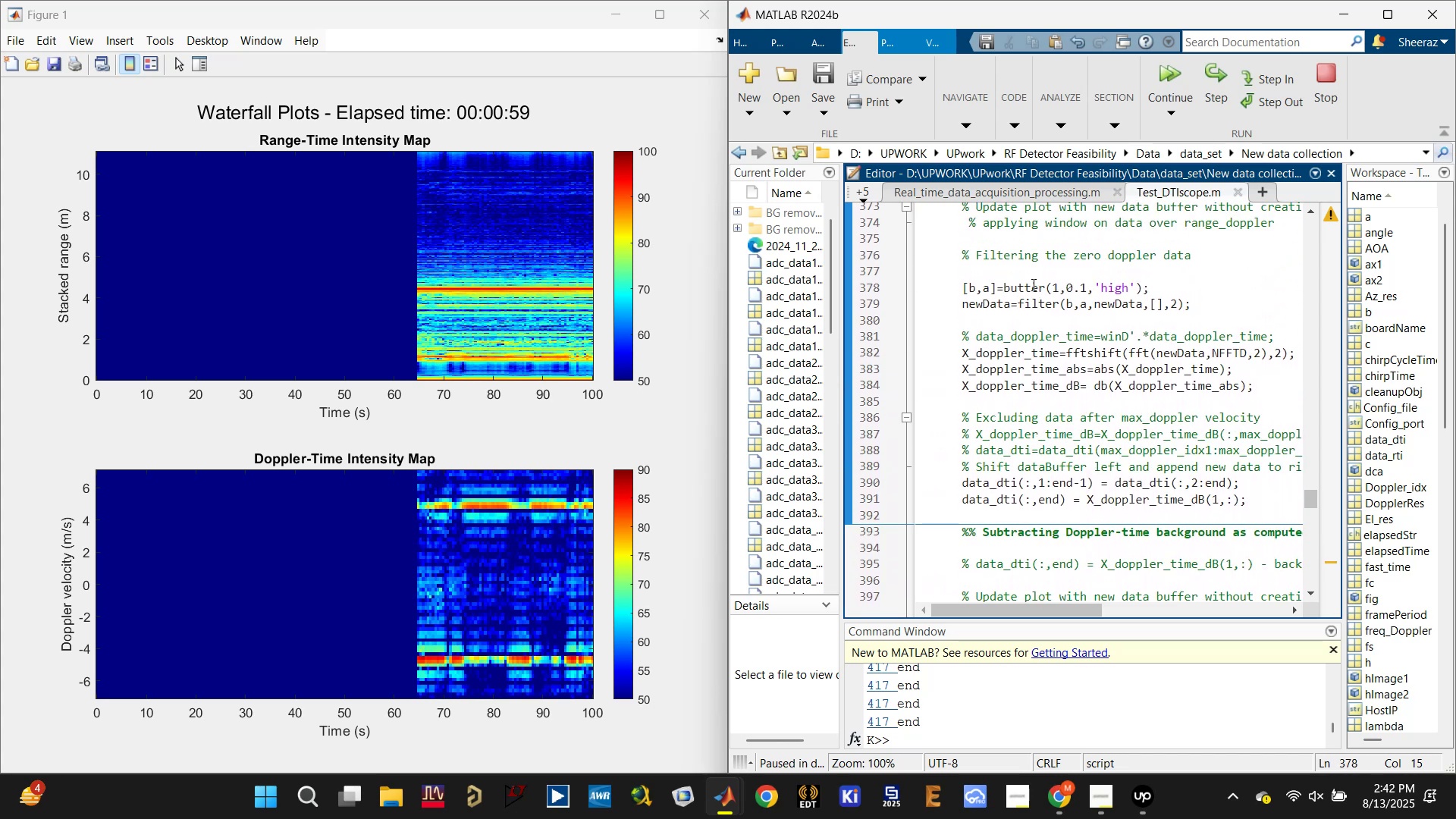 
left_click([1023, 287])
 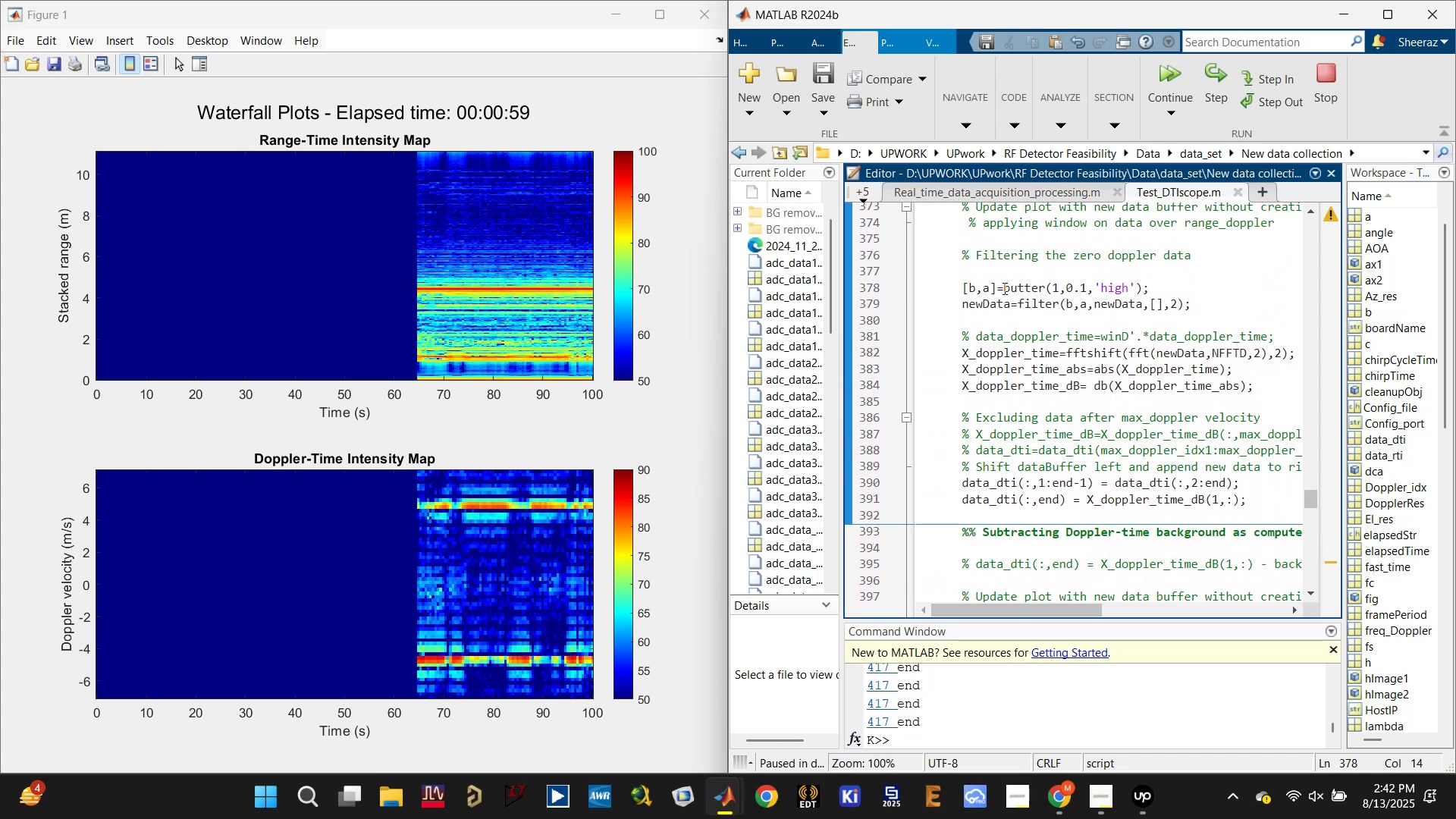 
left_click([990, 287])
 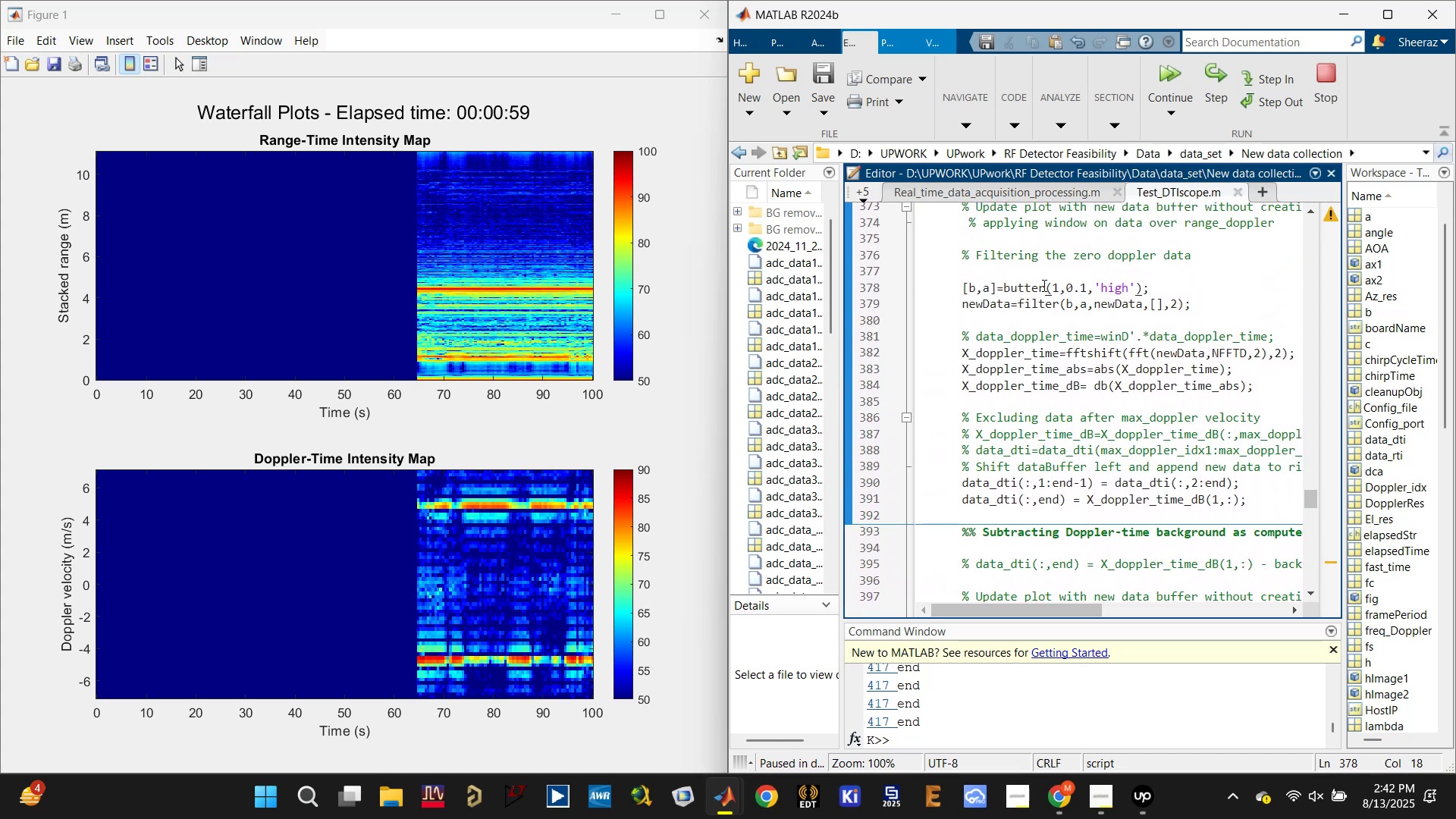 
double_click([1030, 286])
 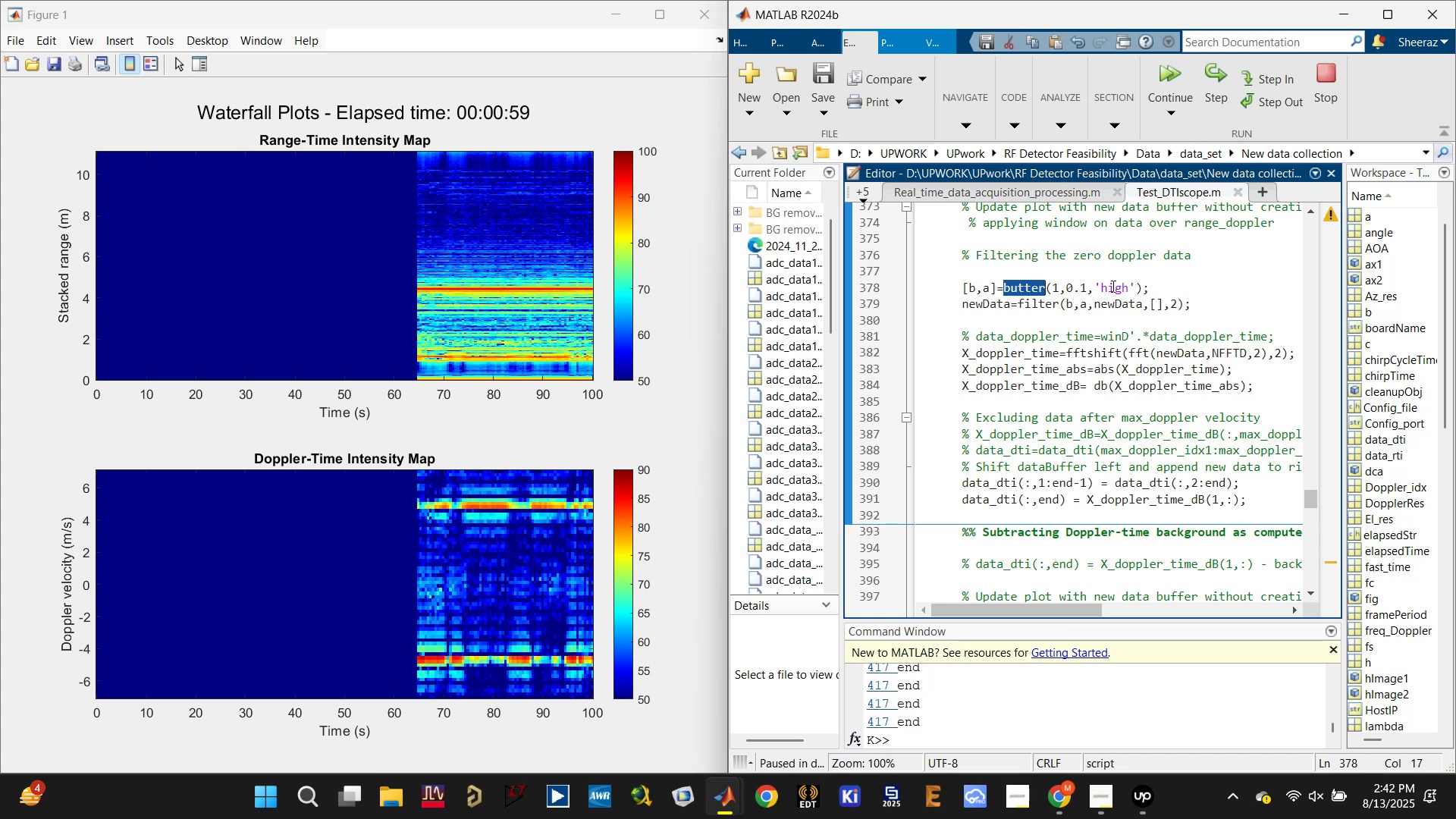 
left_click([984, 304])
 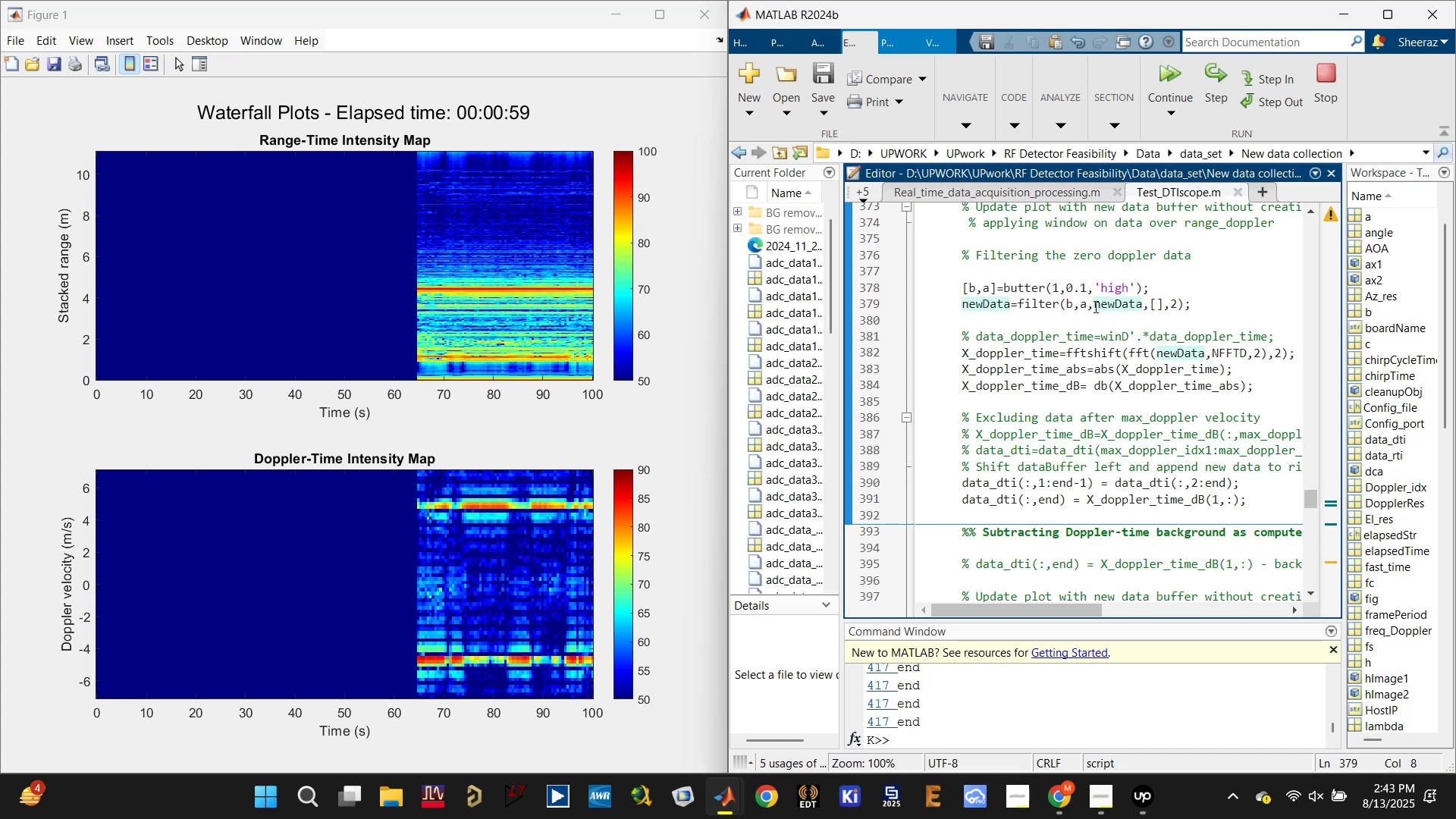 
scroll: coordinate [1119, 457], scroll_direction: up, amount: 3.0
 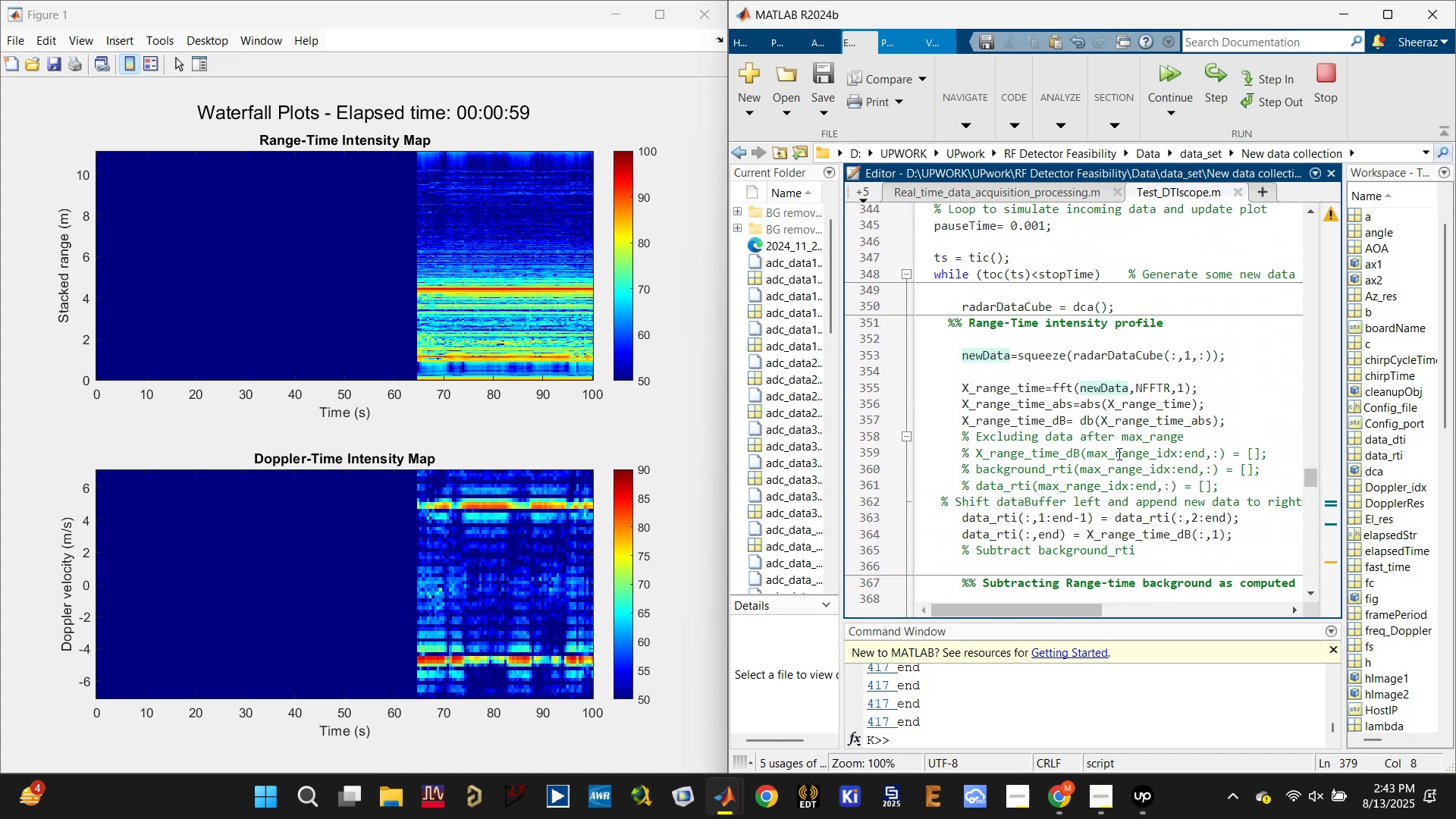 
scroll: coordinate [1117, 453], scroll_direction: down, amount: 4.0
 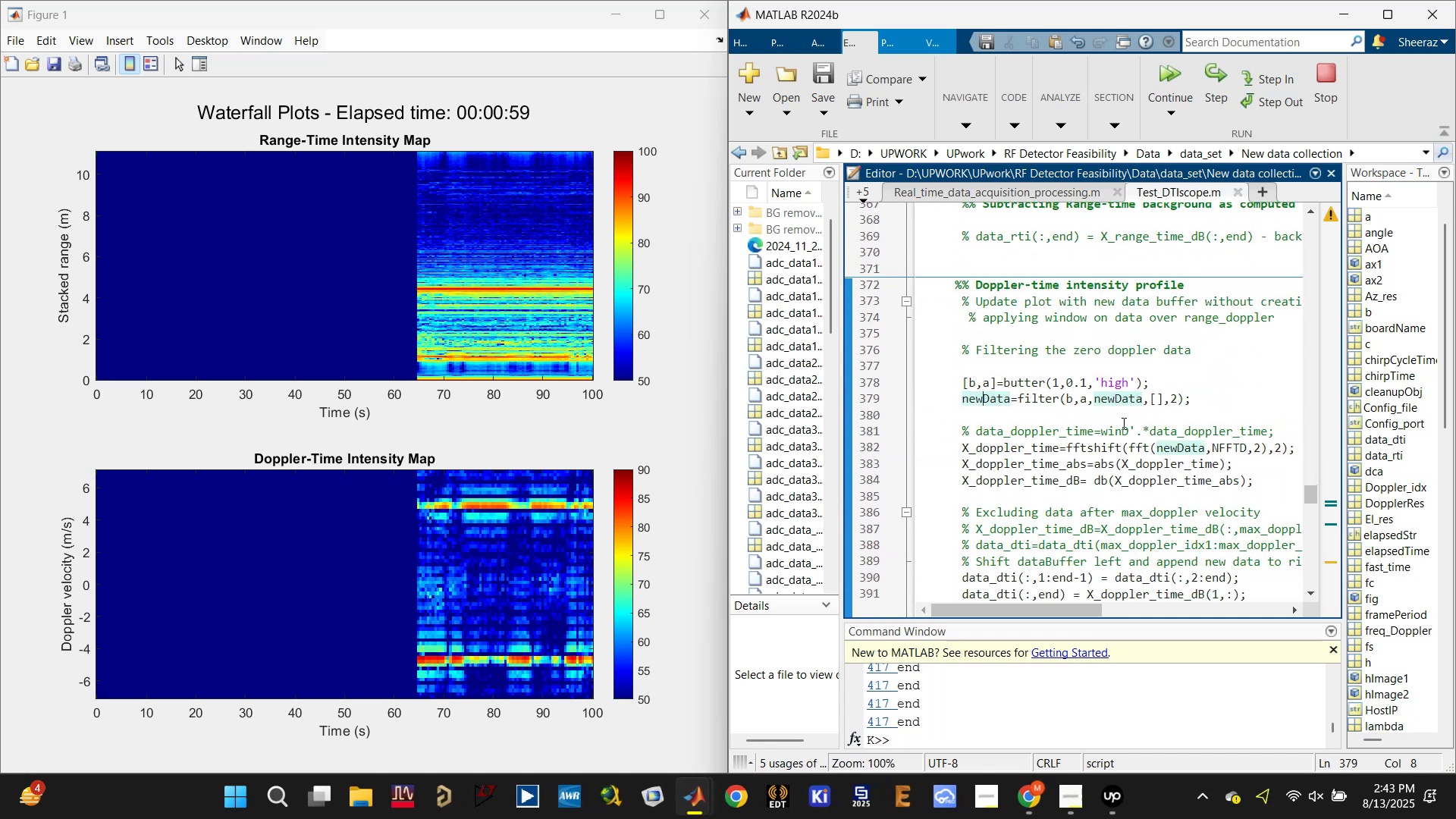 
mouse_move([1184, 441])
 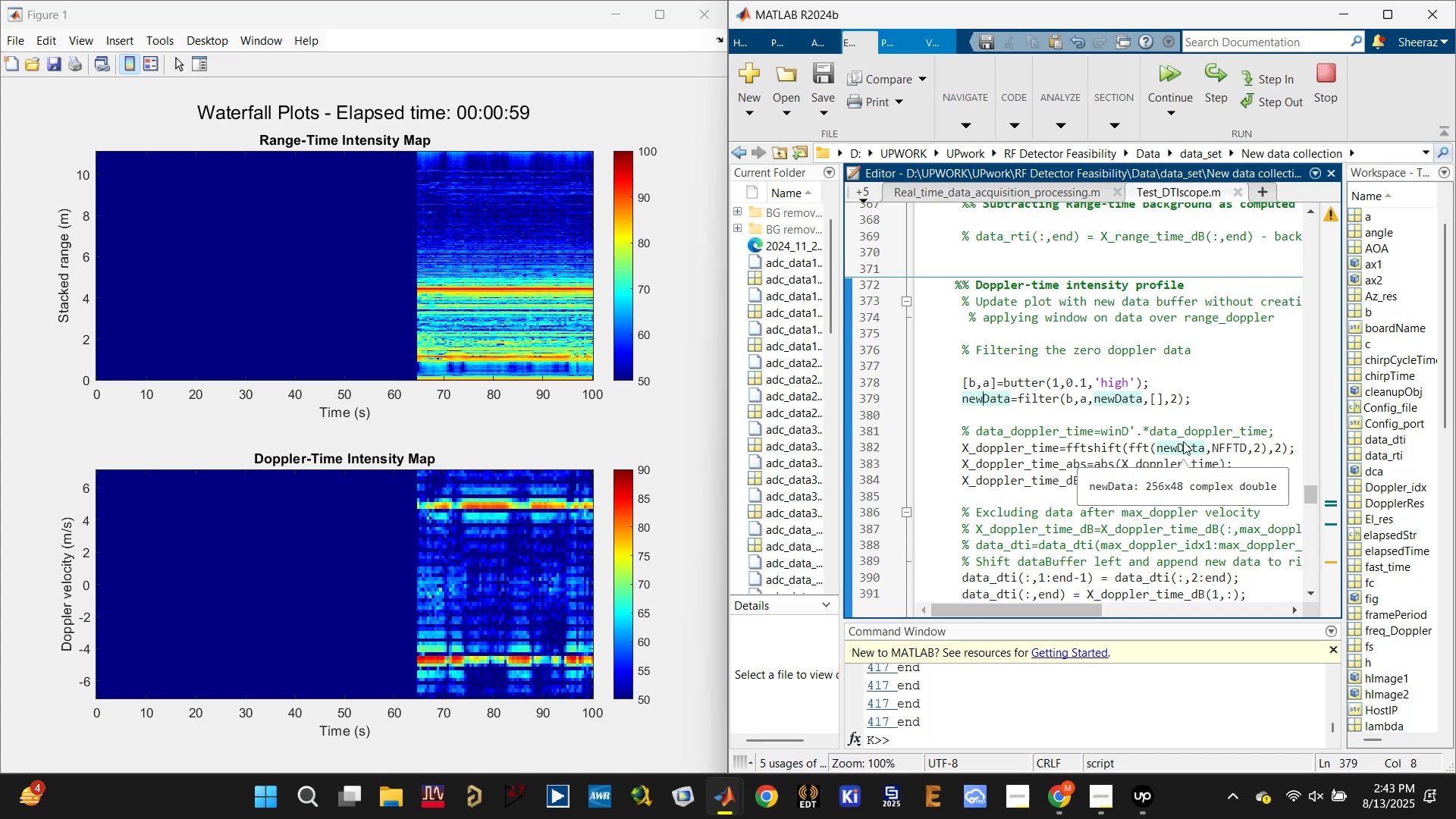 
mouse_move([1181, 425])
 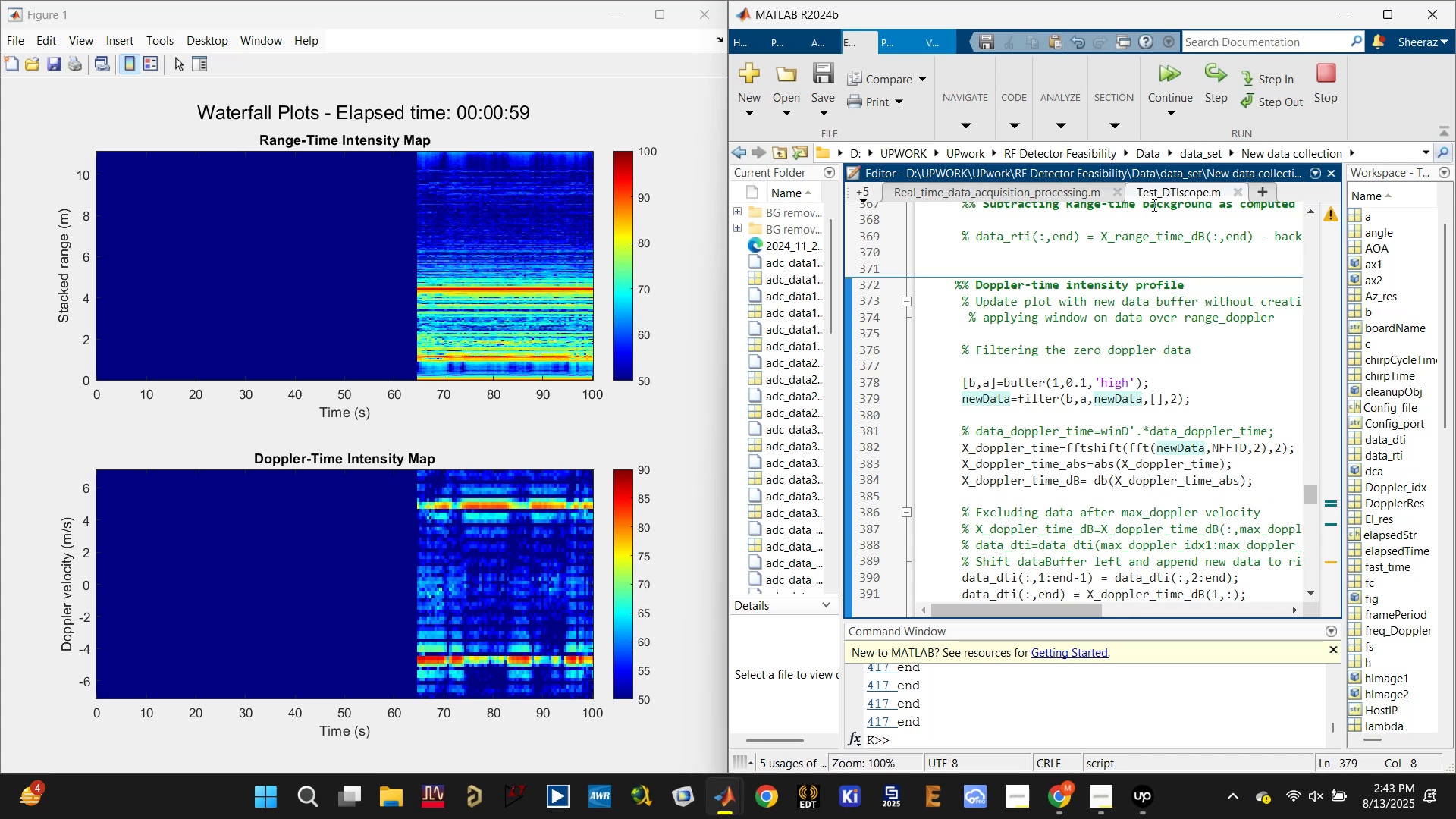 
scroll: coordinate [1009, 416], scroll_direction: down, amount: 7.0
 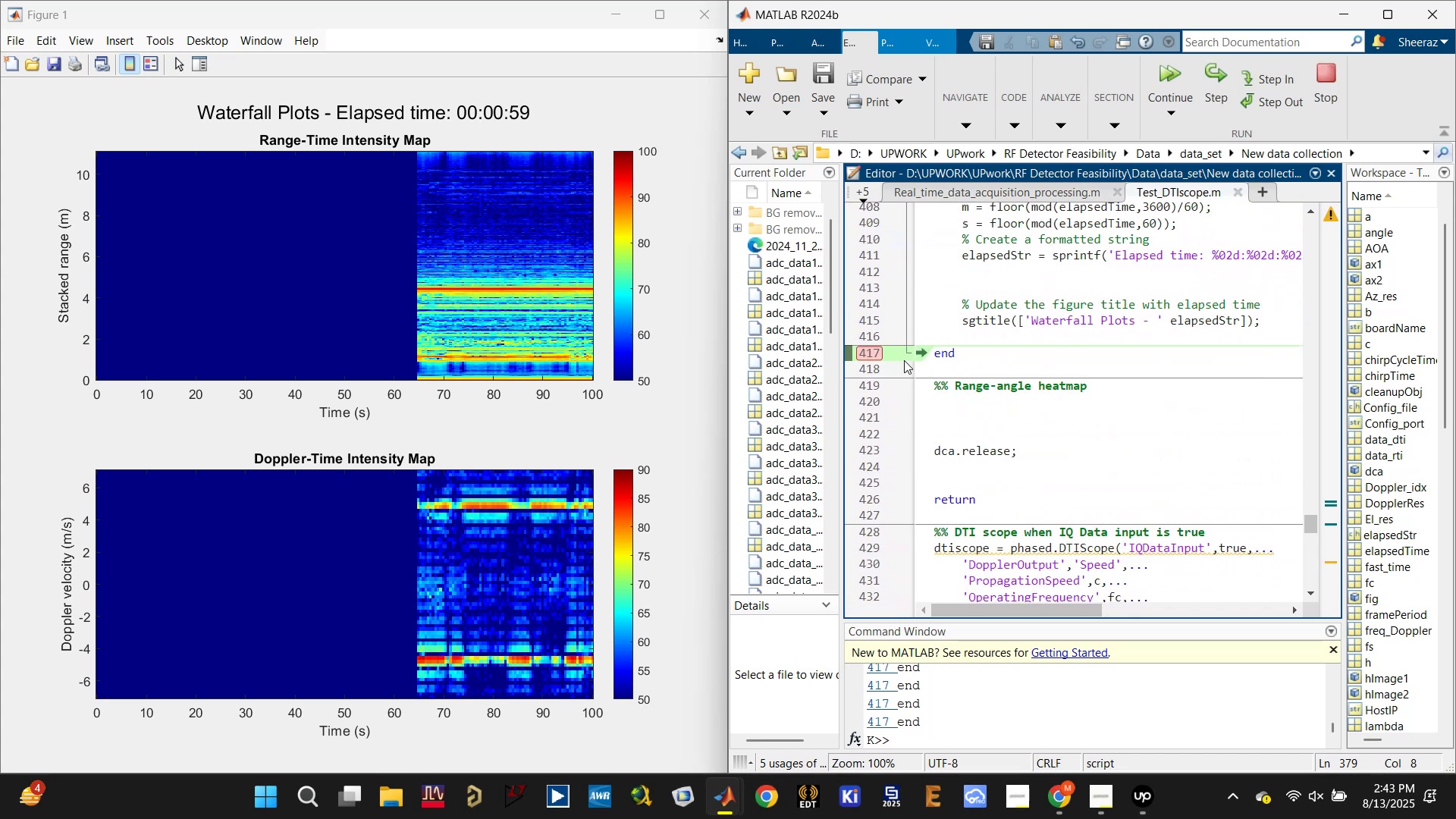 
left_click([870, 351])
 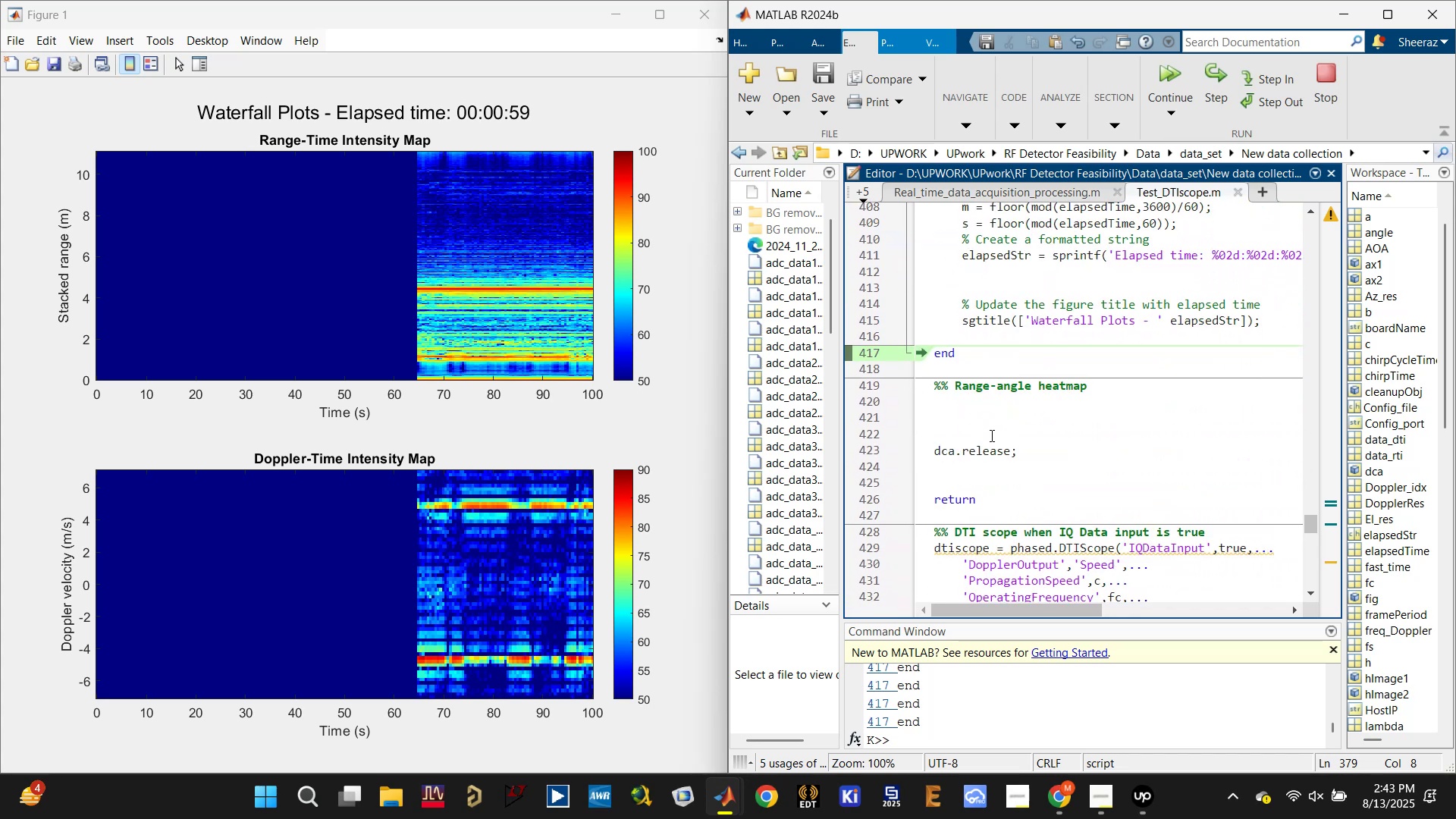 
left_click([990, 489])
 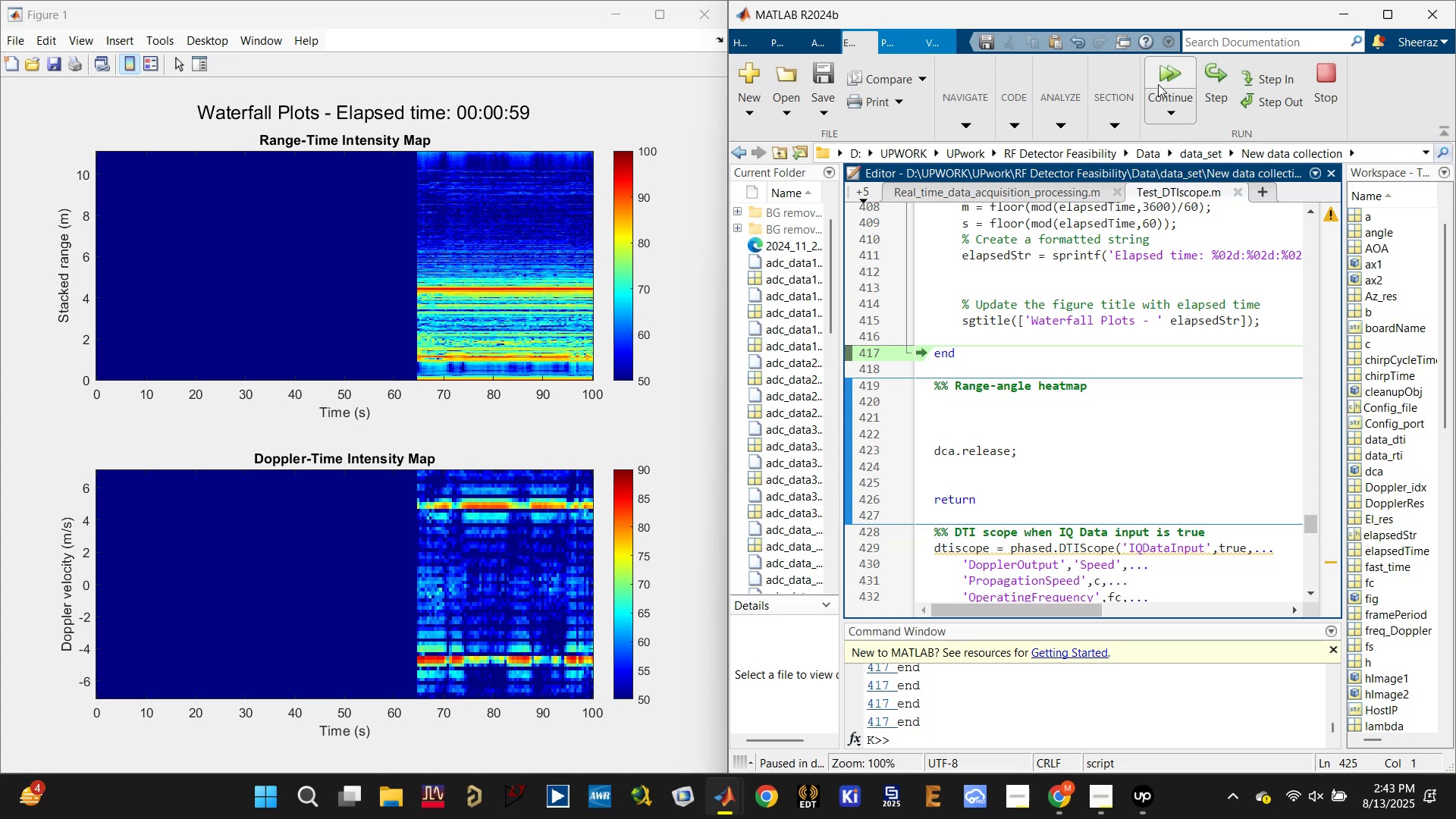 
left_click([1158, 81])
 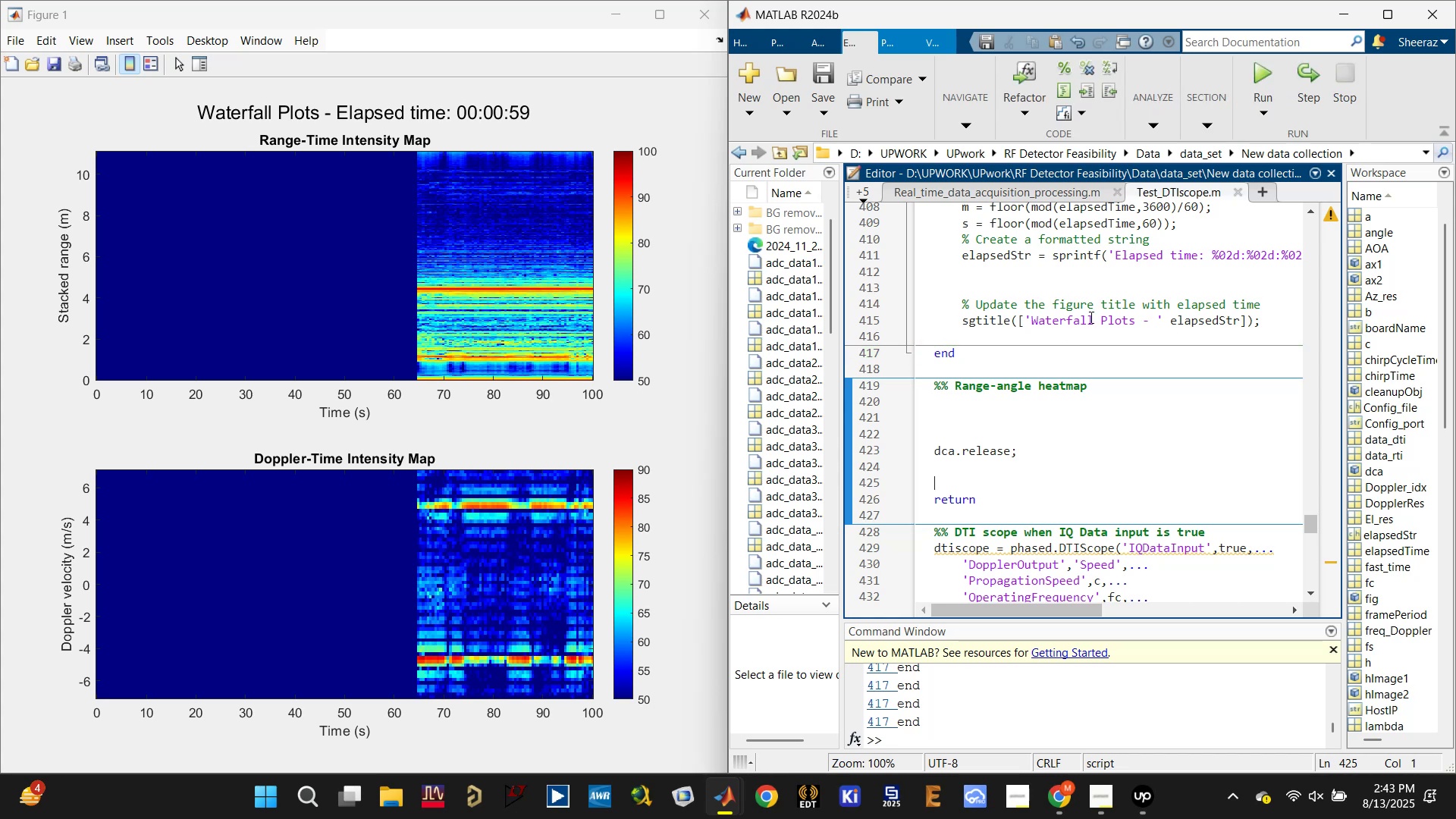 
scroll: coordinate [1060, 482], scroll_direction: up, amount: 6.0
 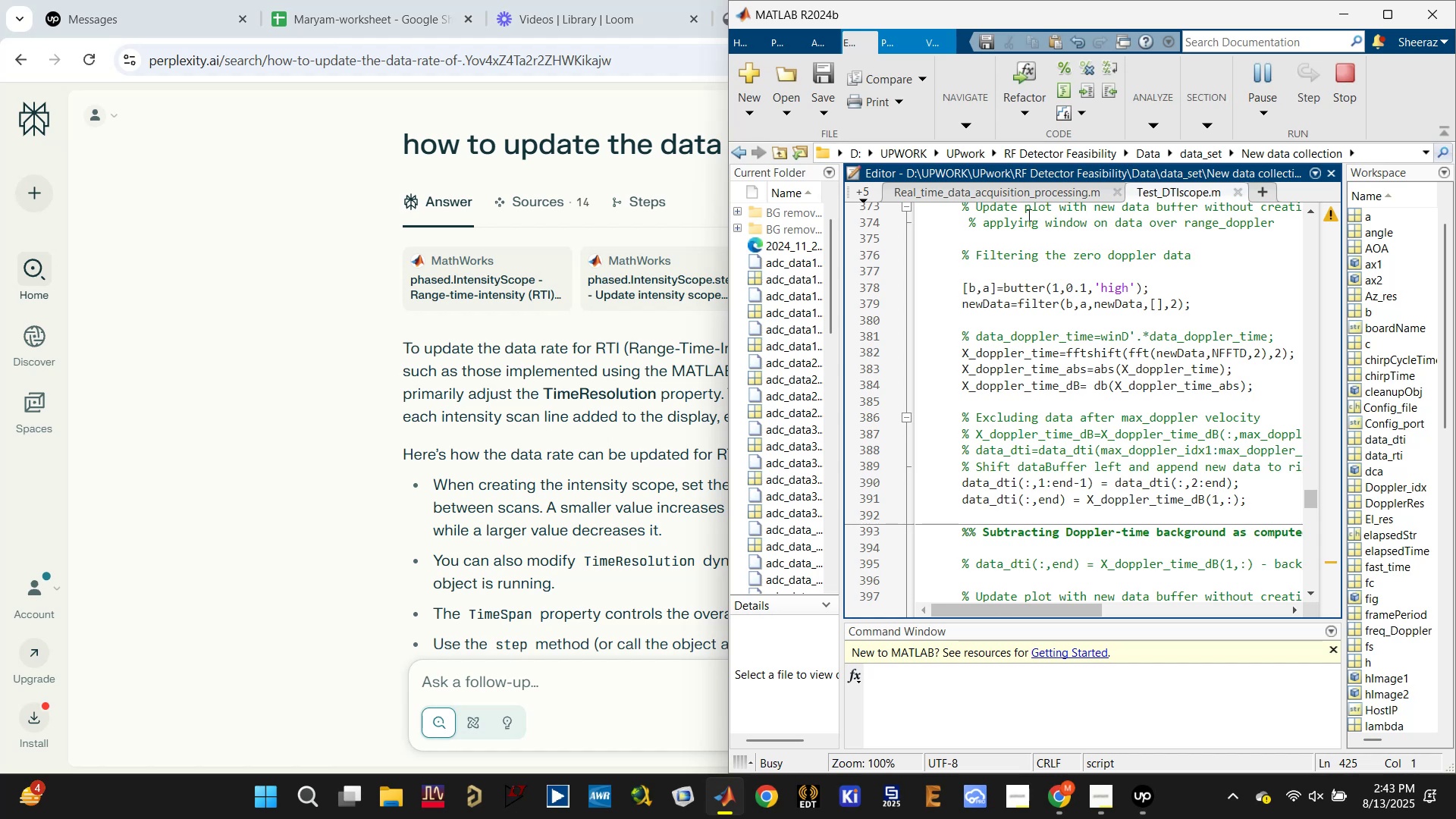 
wait(15.59)
 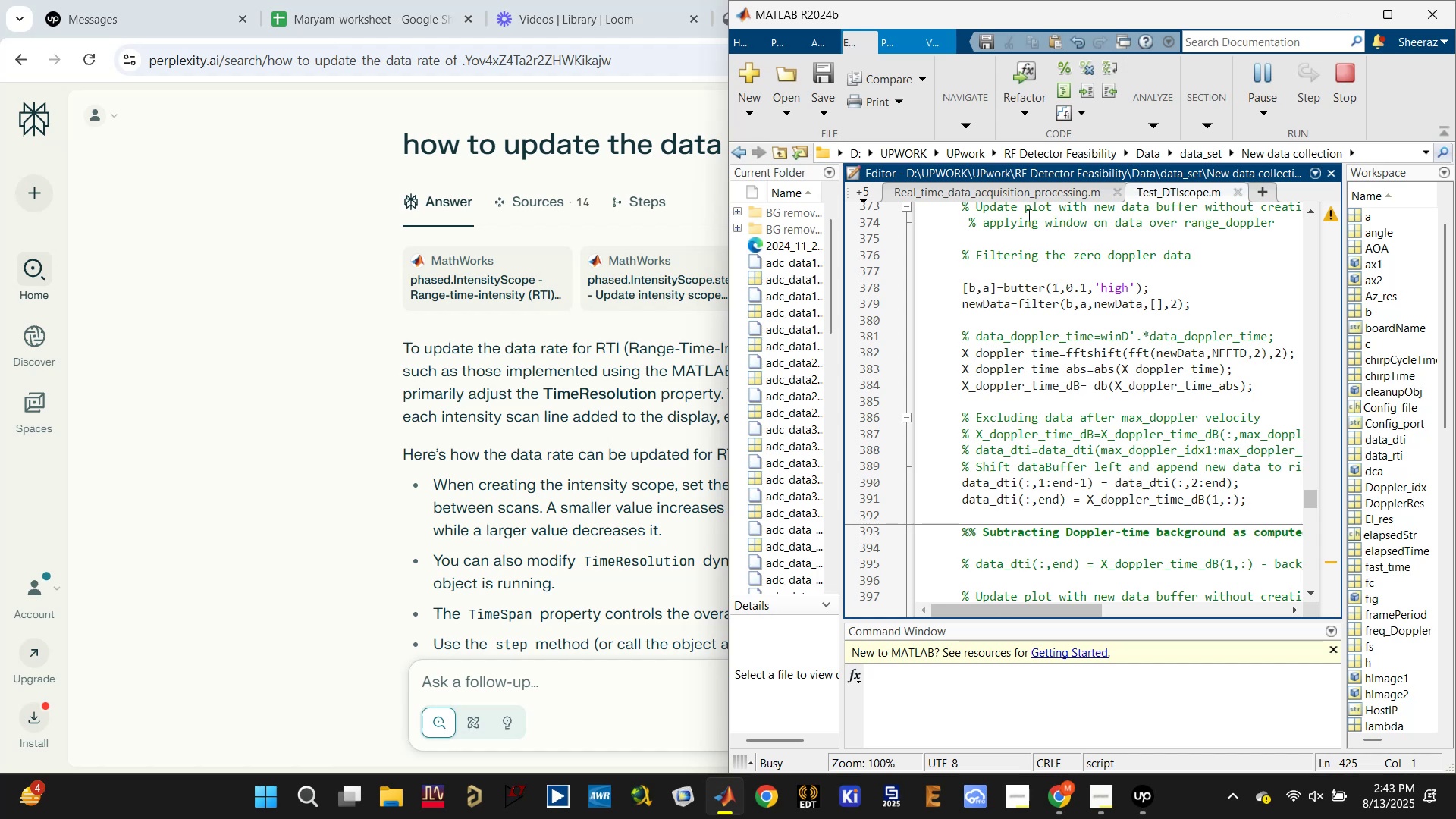 
left_click([1028, 695])
 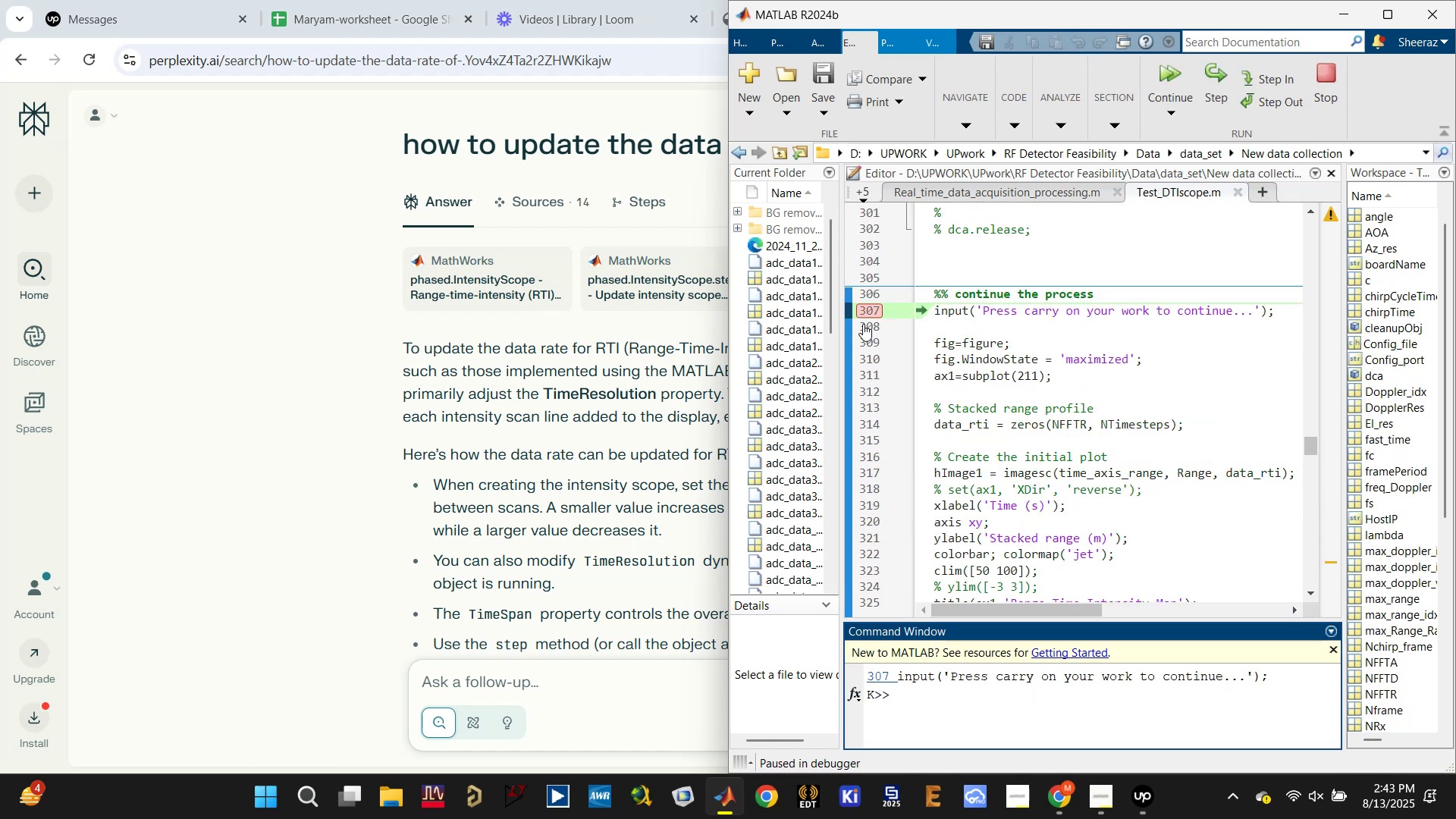 
left_click([871, 308])
 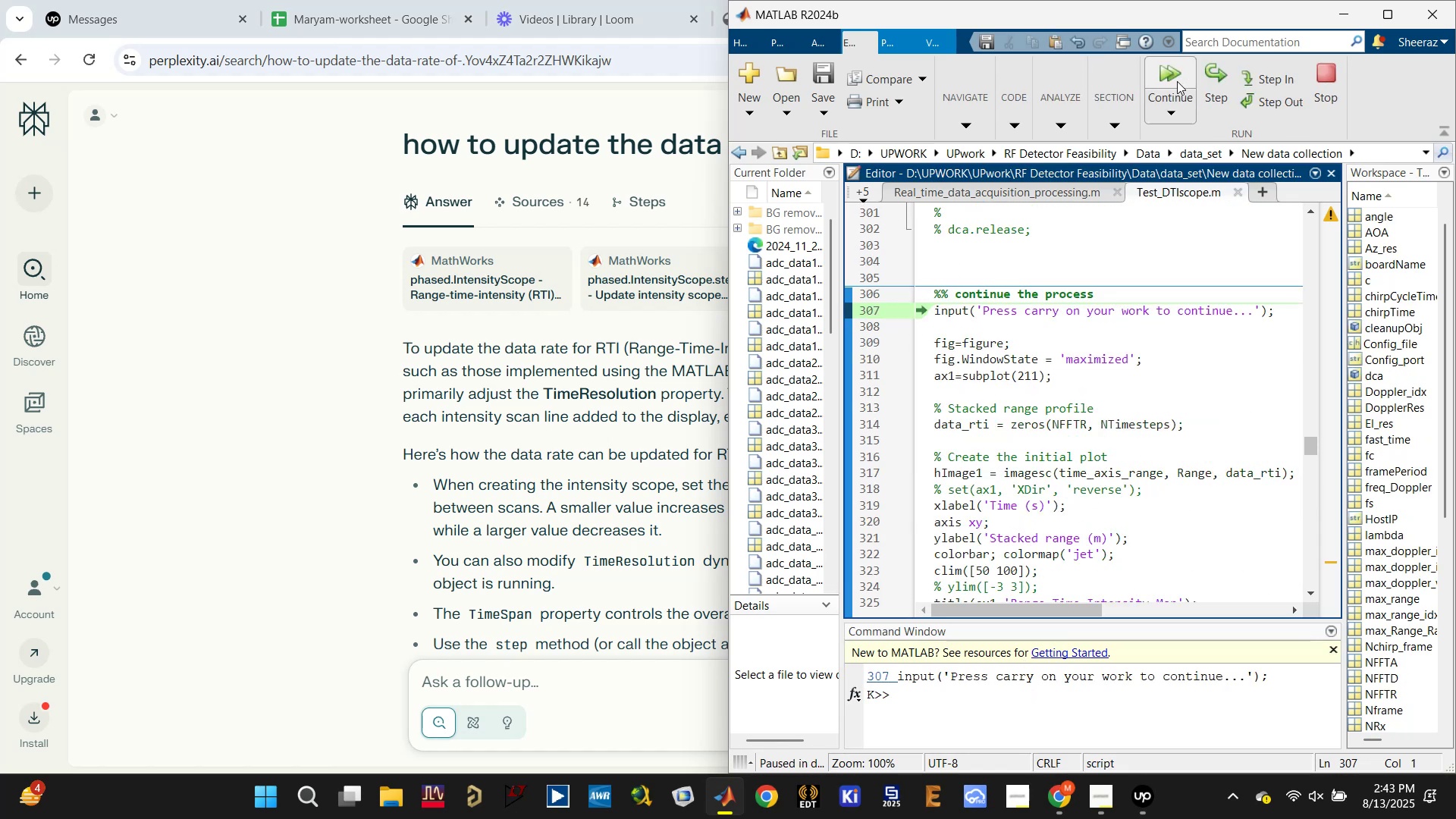 
left_click([1162, 63])
 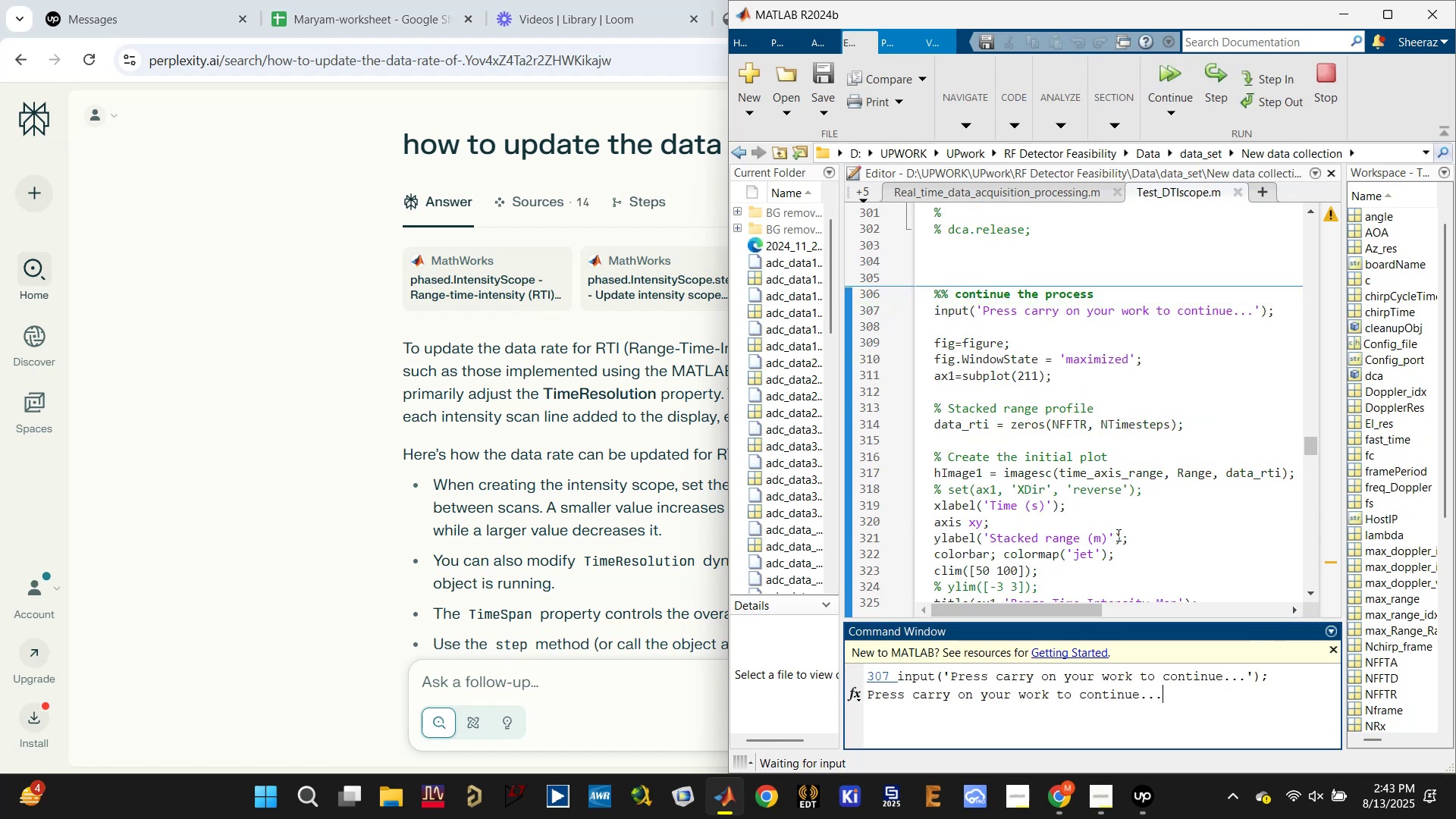 
left_click([1164, 696])
 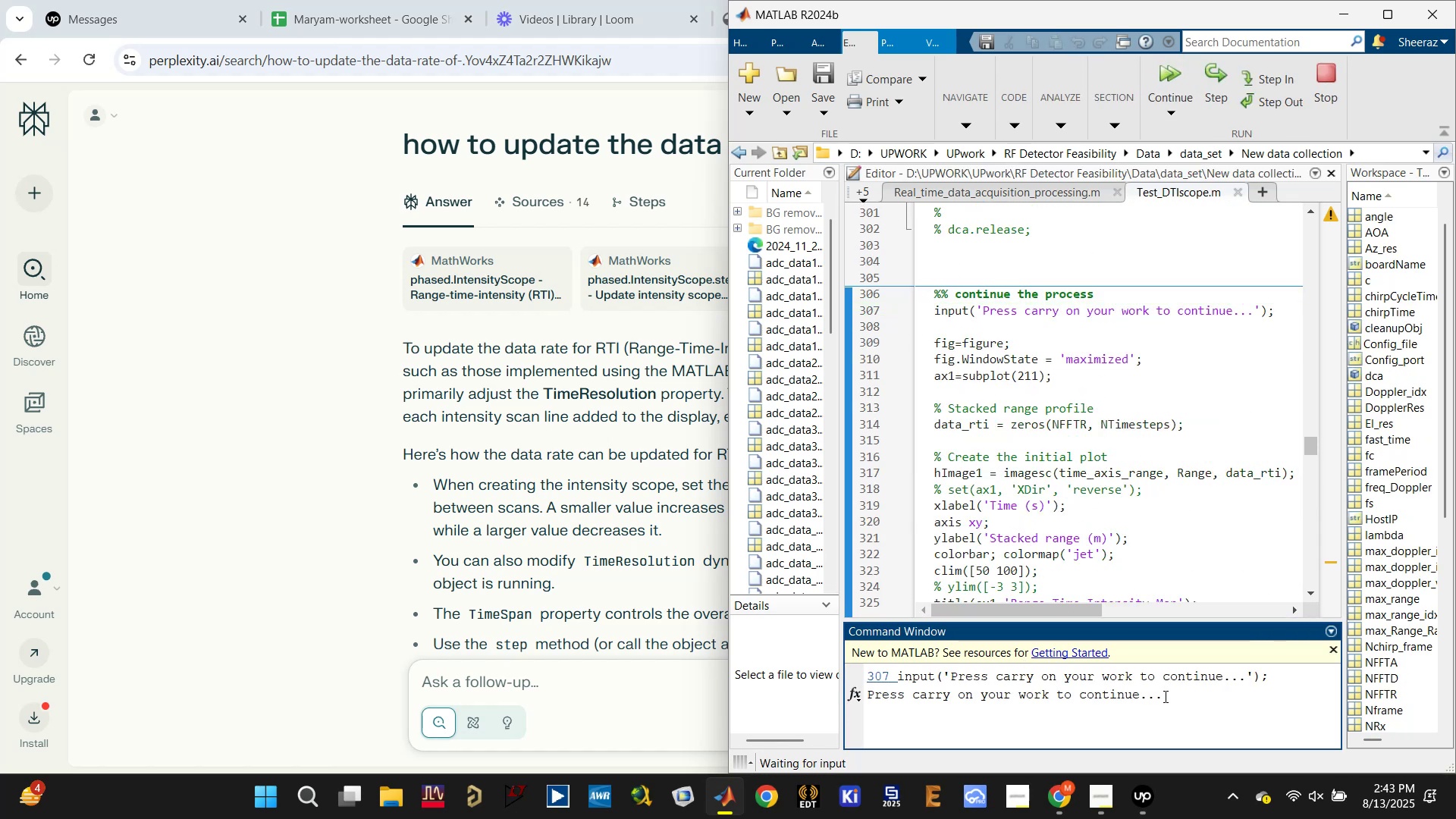 
key(Enter)
 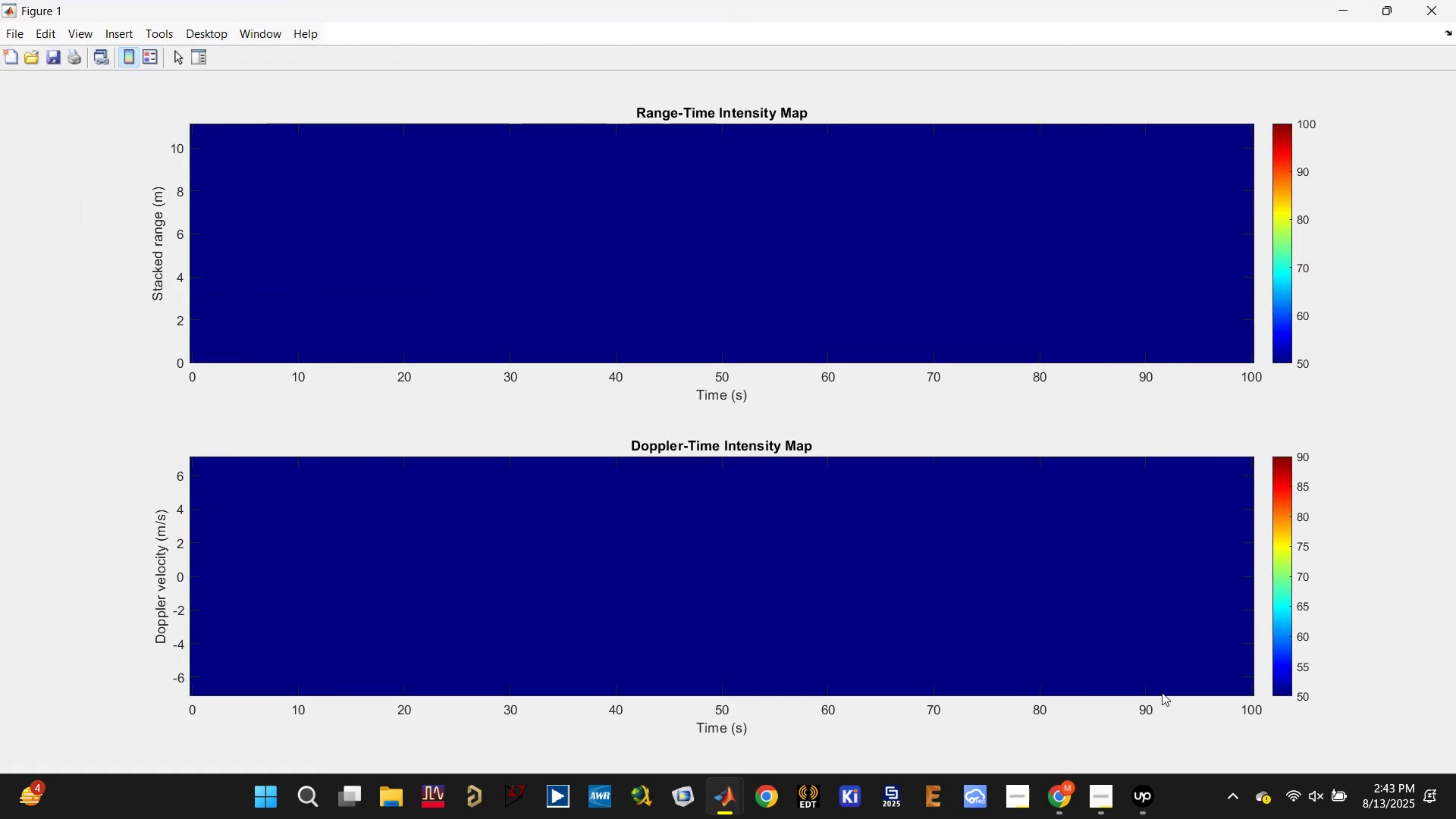 
key(Meta+MetaLeft)
 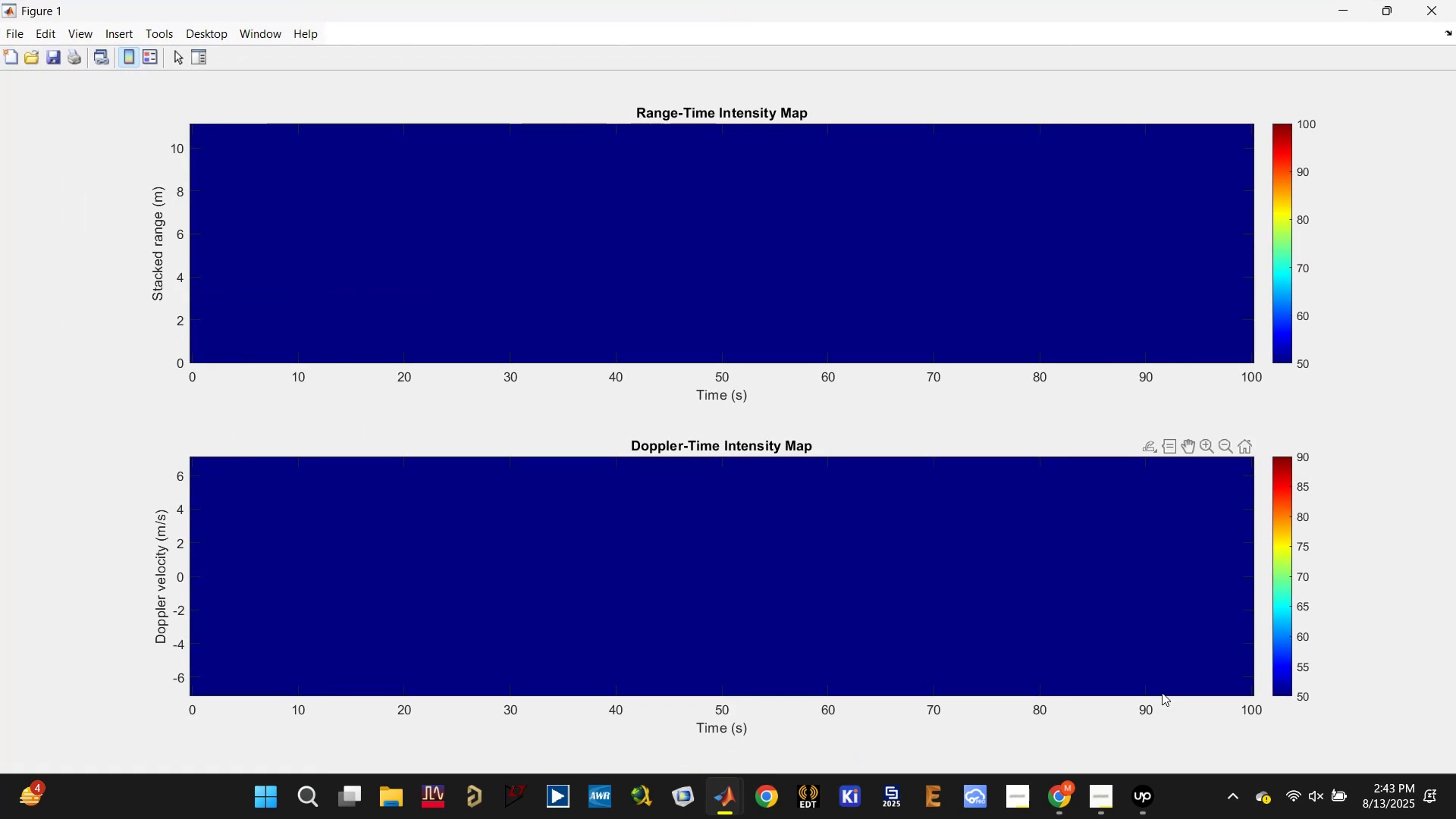 
key(Meta+ArrowLeft)
 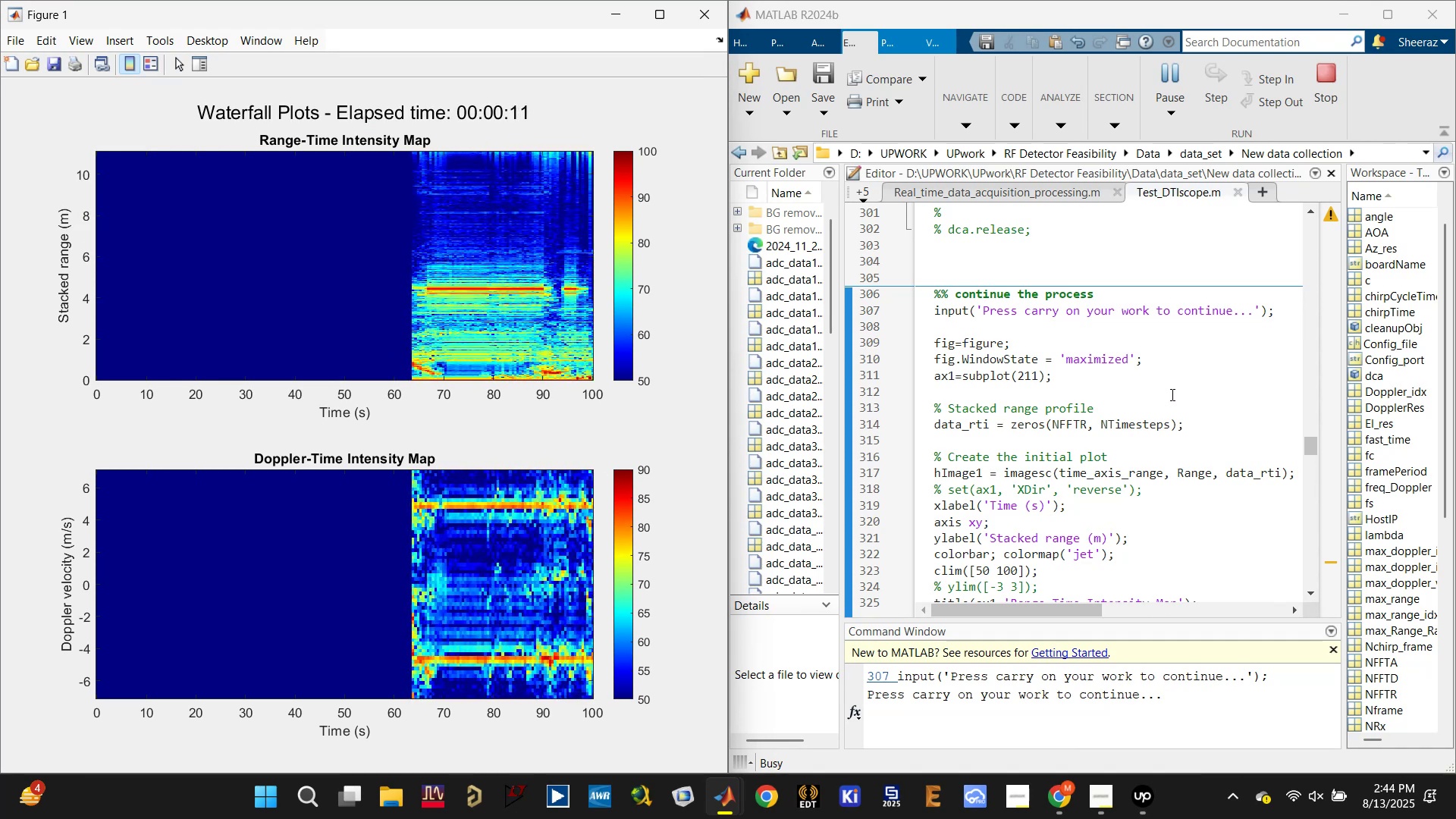 
wait(14.99)
 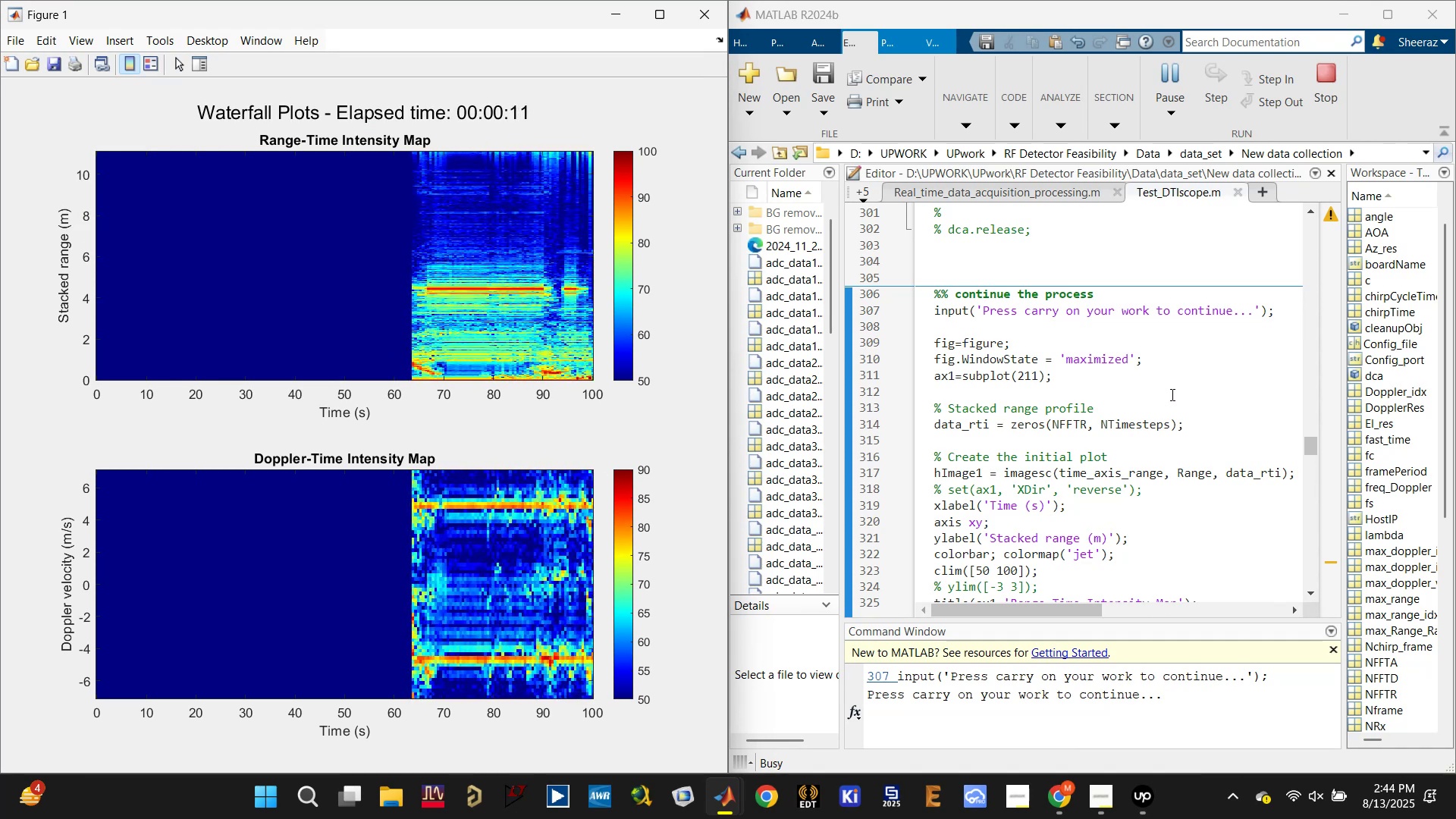 
scroll: coordinate [1050, 596], scroll_direction: down, amount: 6.0
 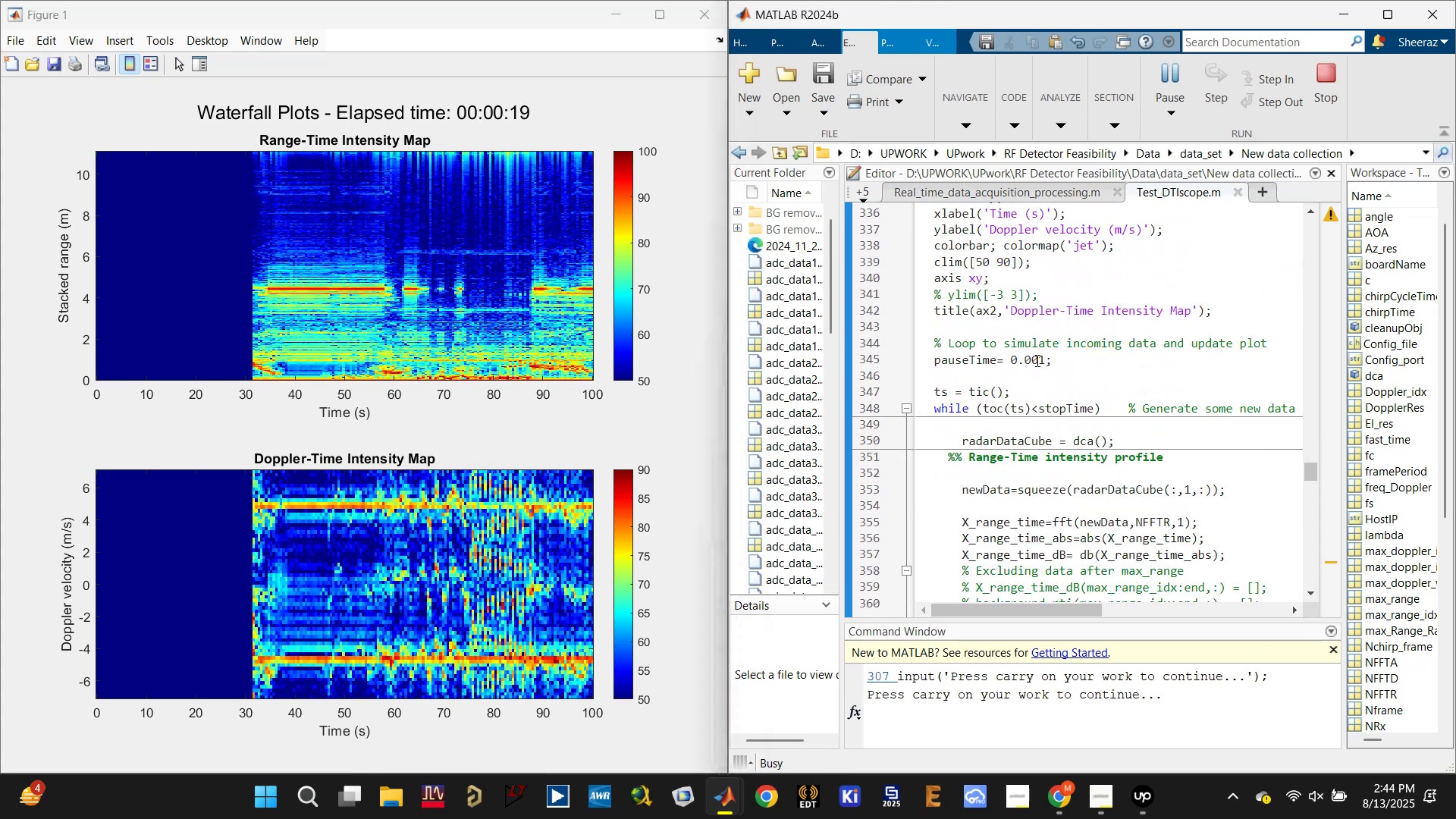 
double_click([1040, 359])
 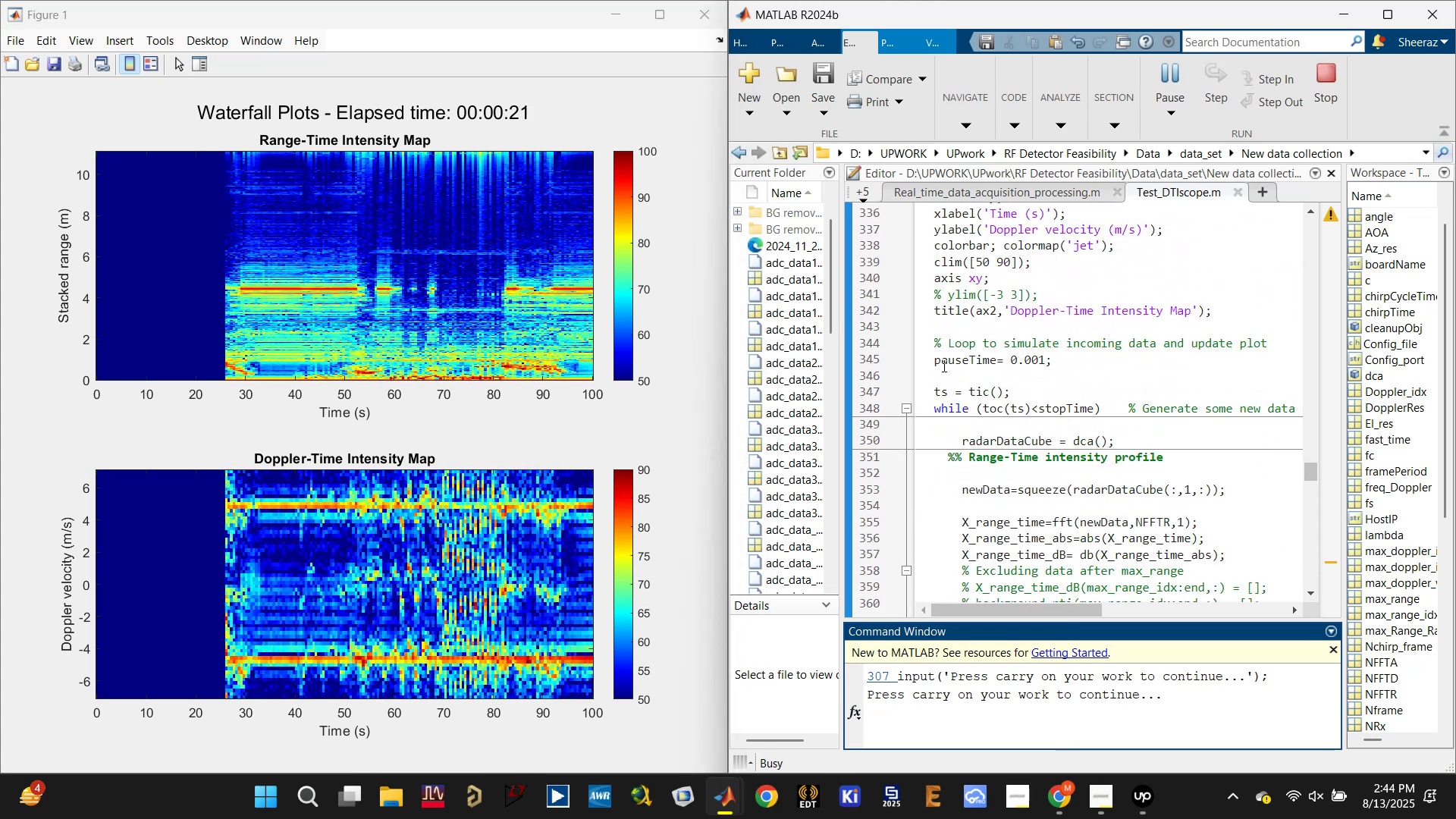 
left_click([931, 362])
 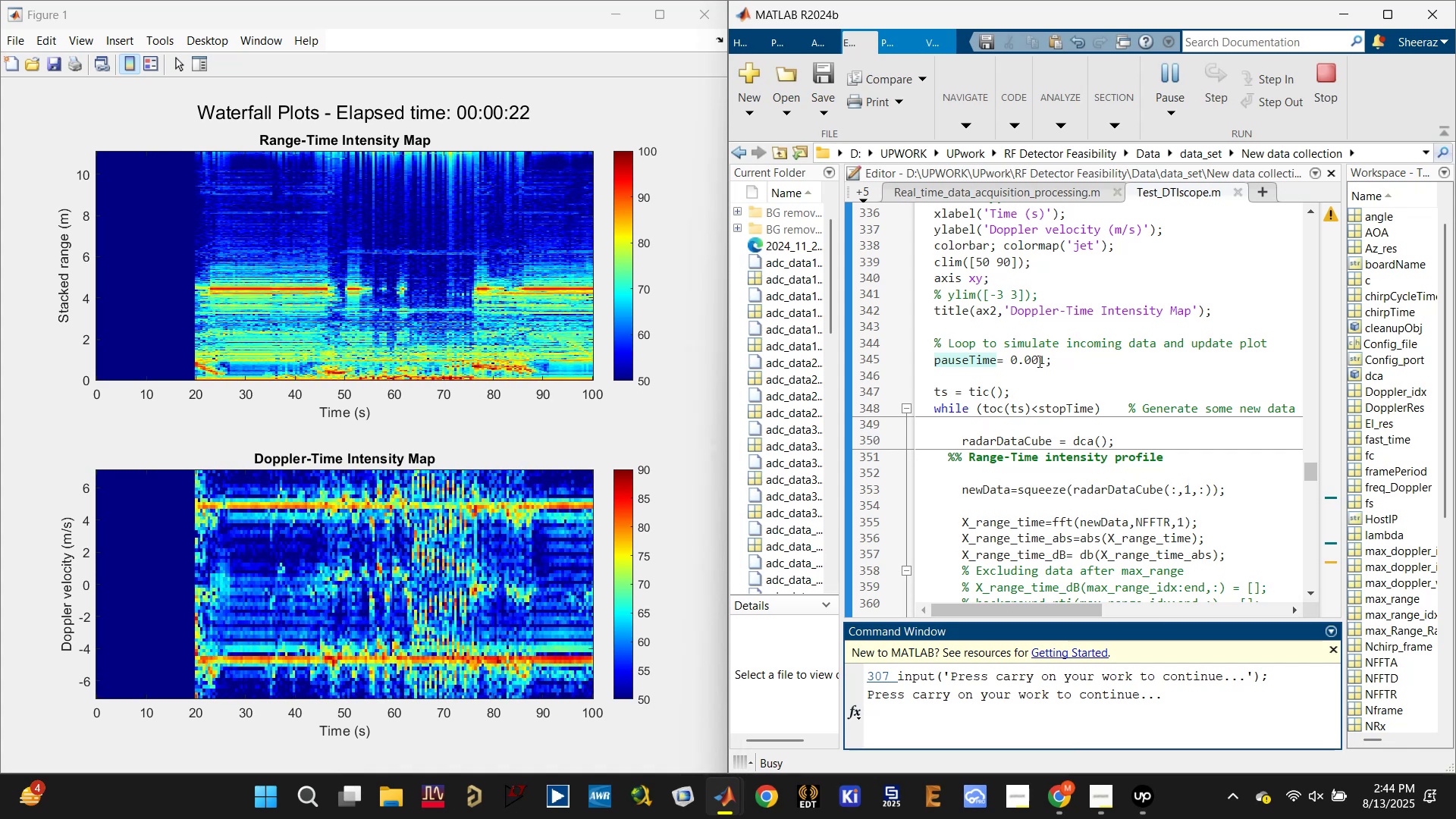 
left_click_drag(start_coordinate=[1045, 362], to_coordinate=[1009, 359])
 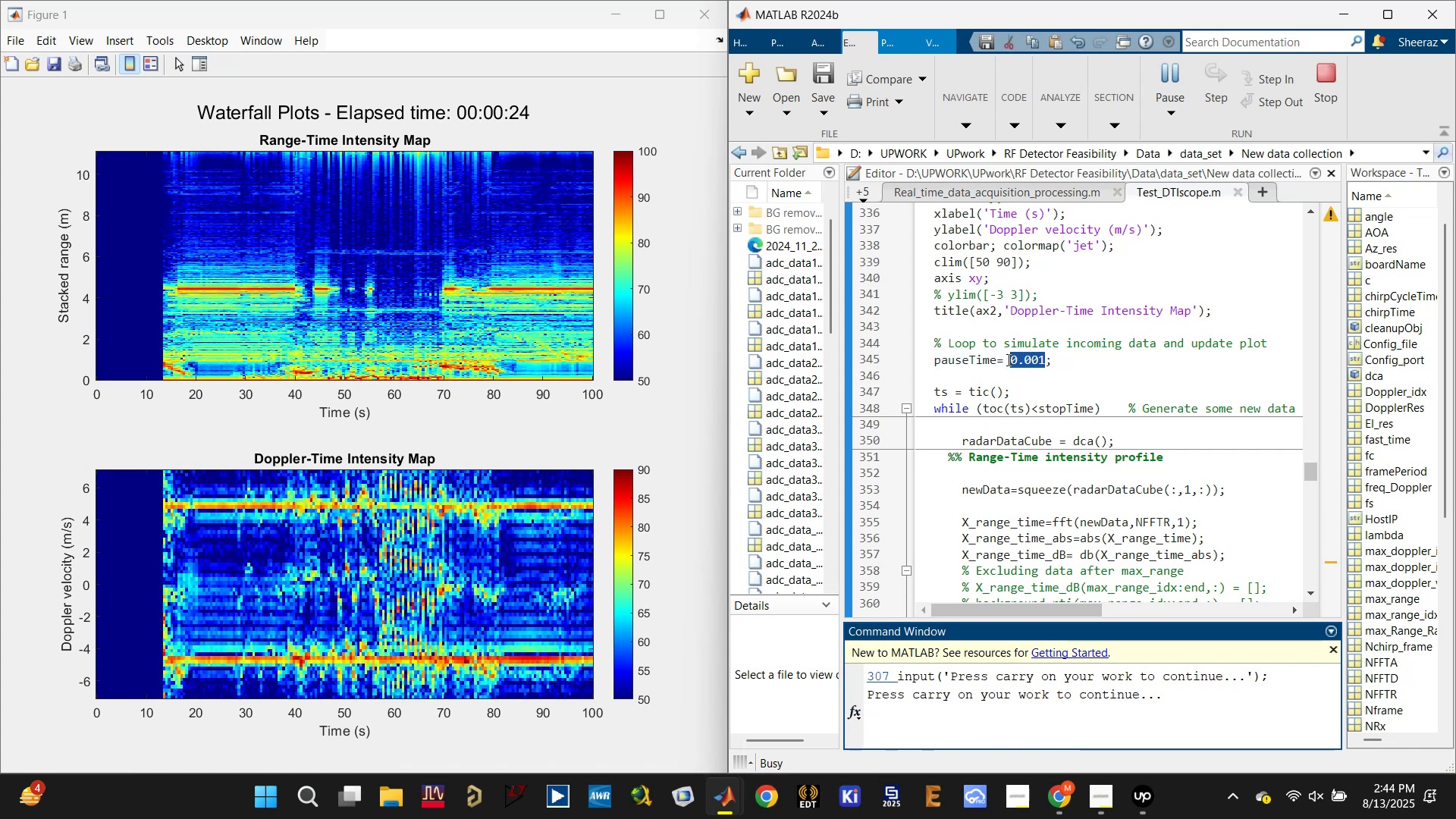 
key(0)
 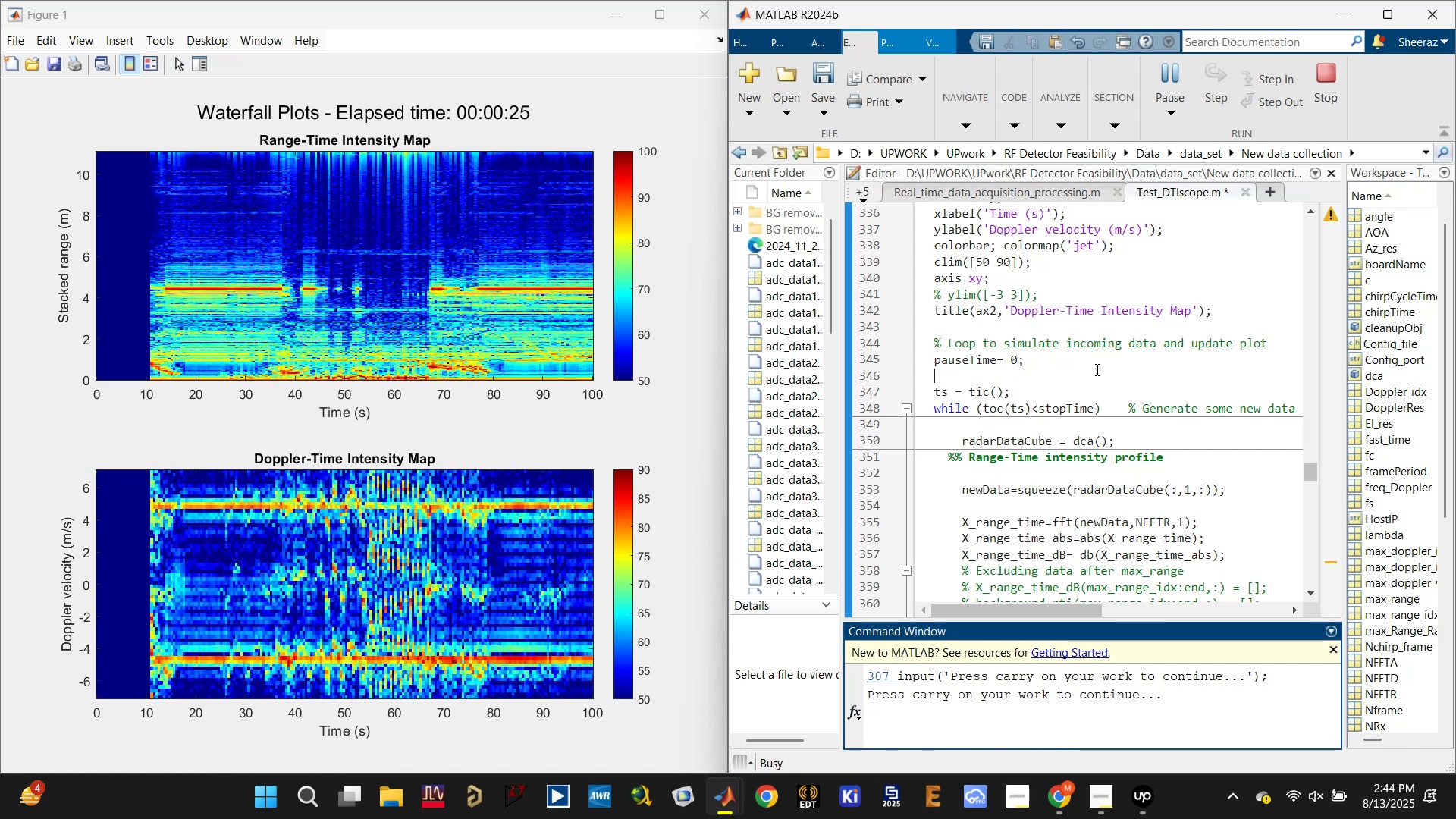 
key(Control+S)
 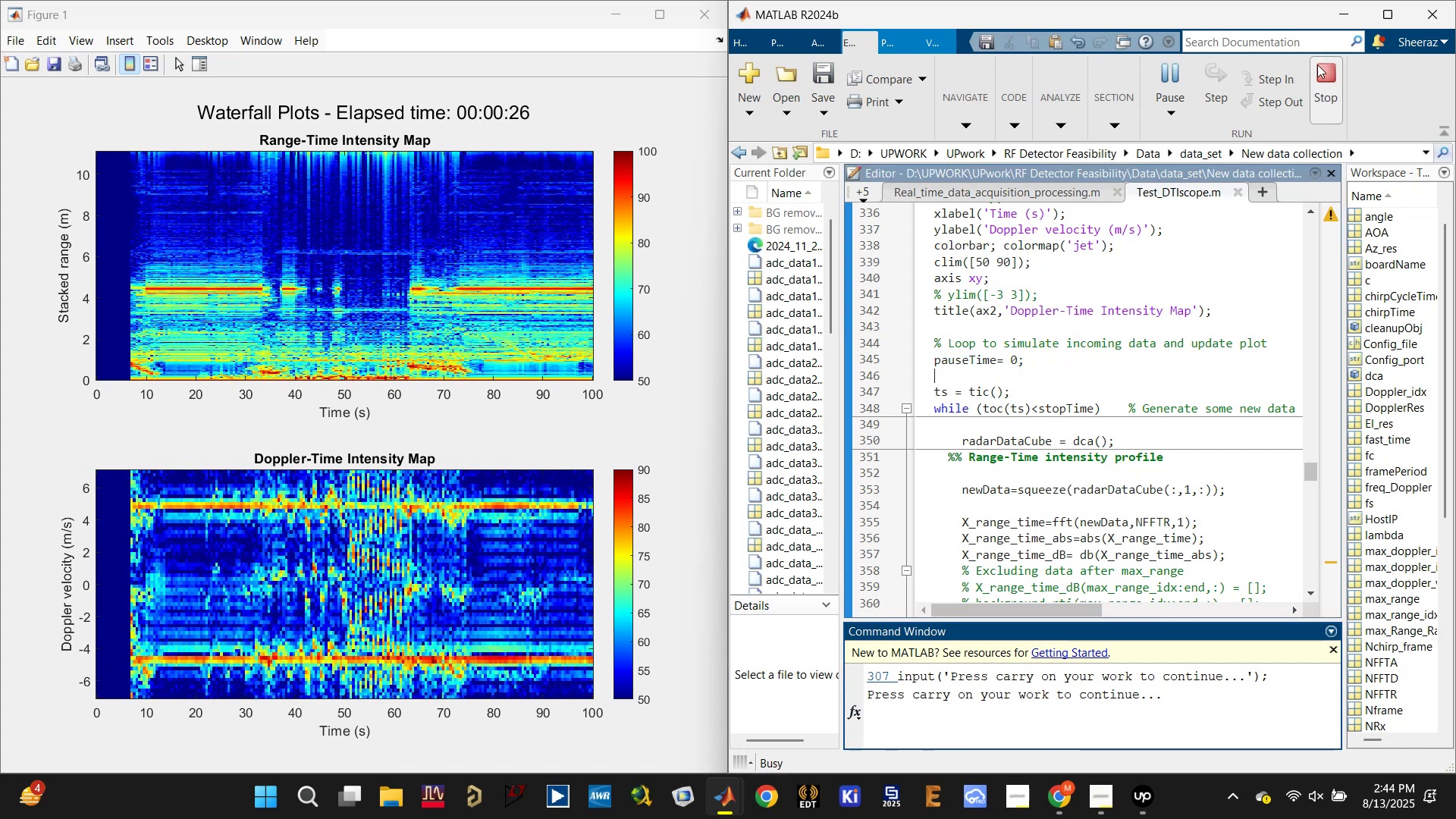 
left_click([1319, 76])
 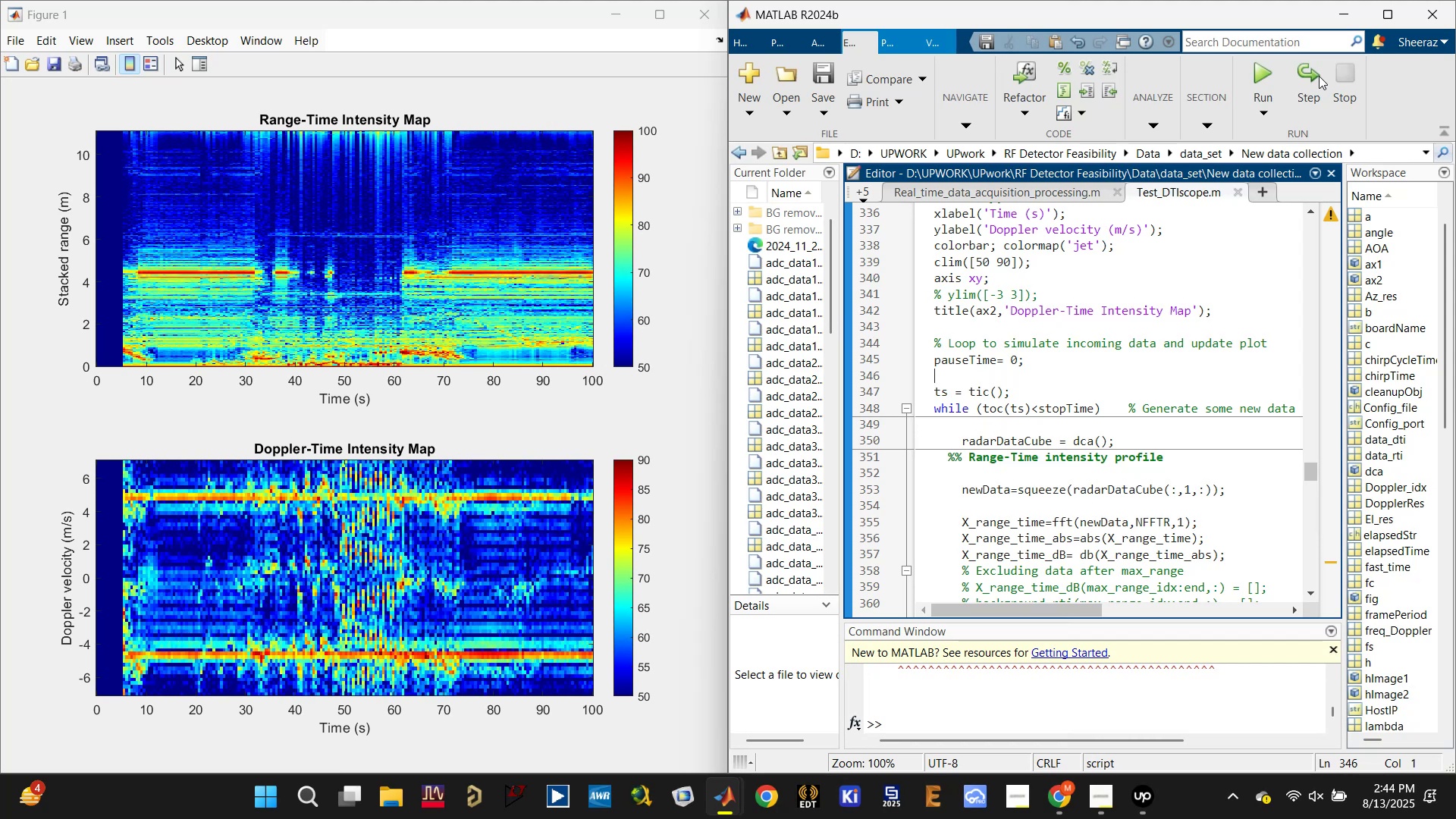 
wait(13.37)
 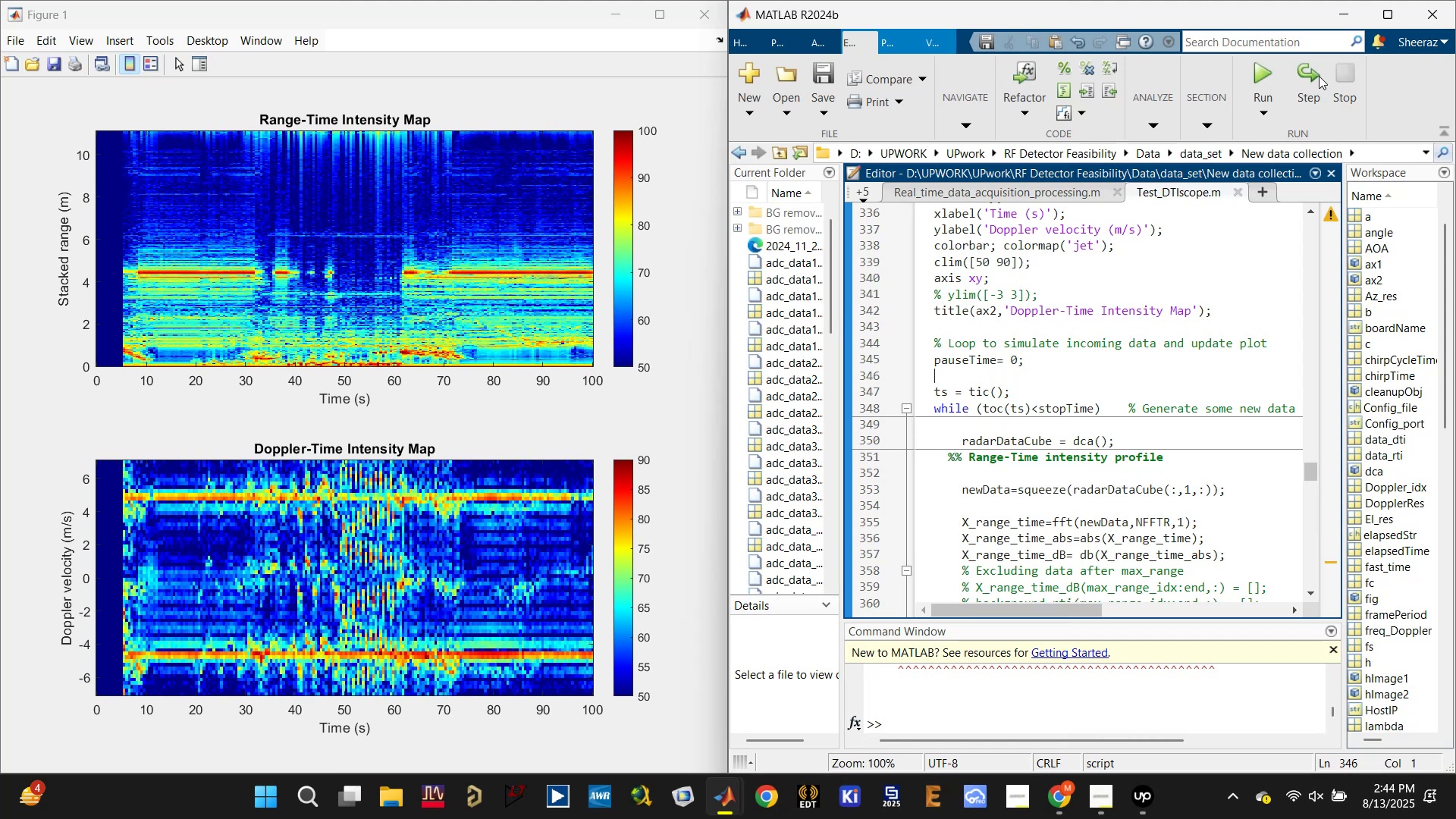 
key(F5)
 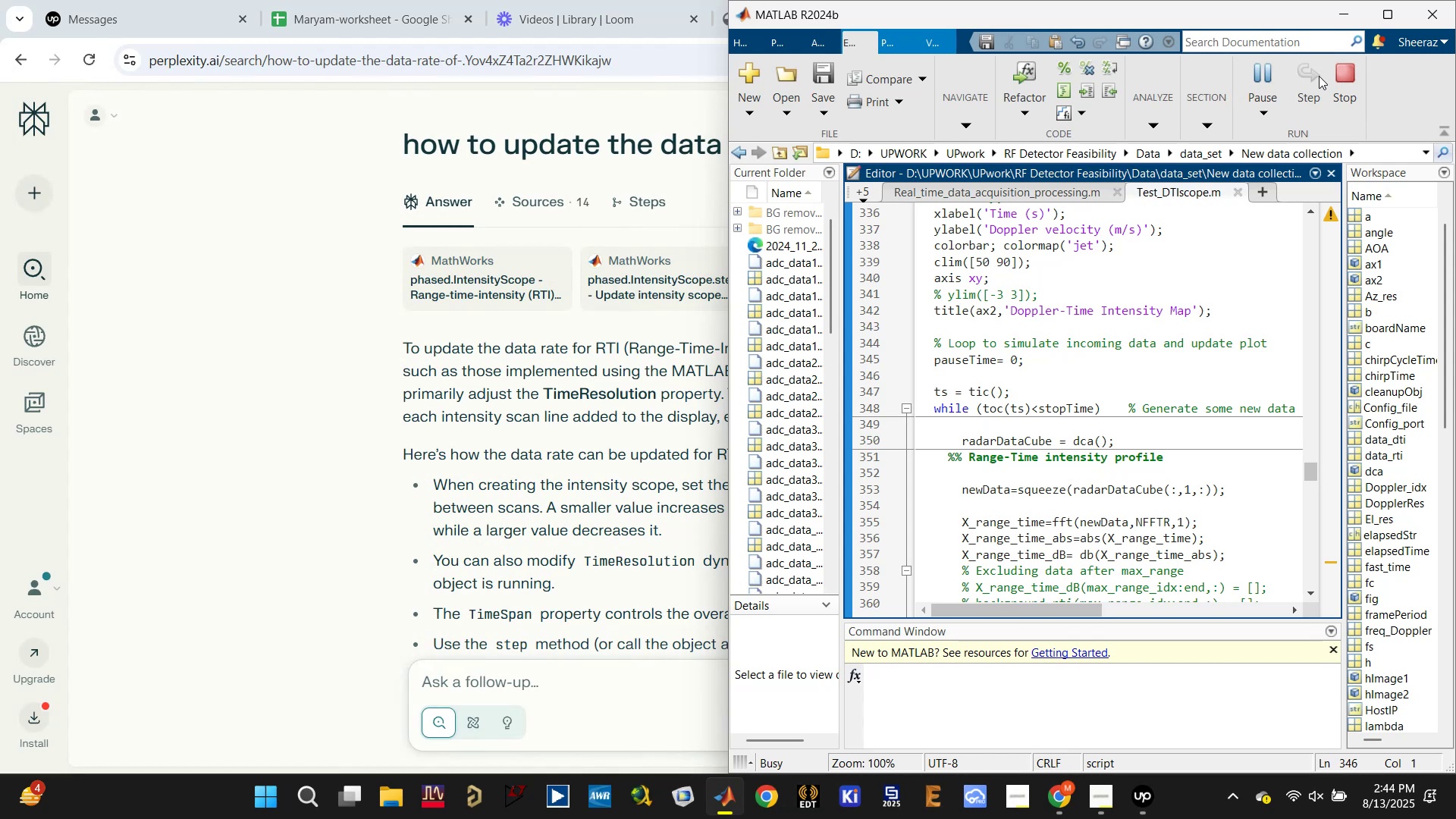 
wait(13.92)
 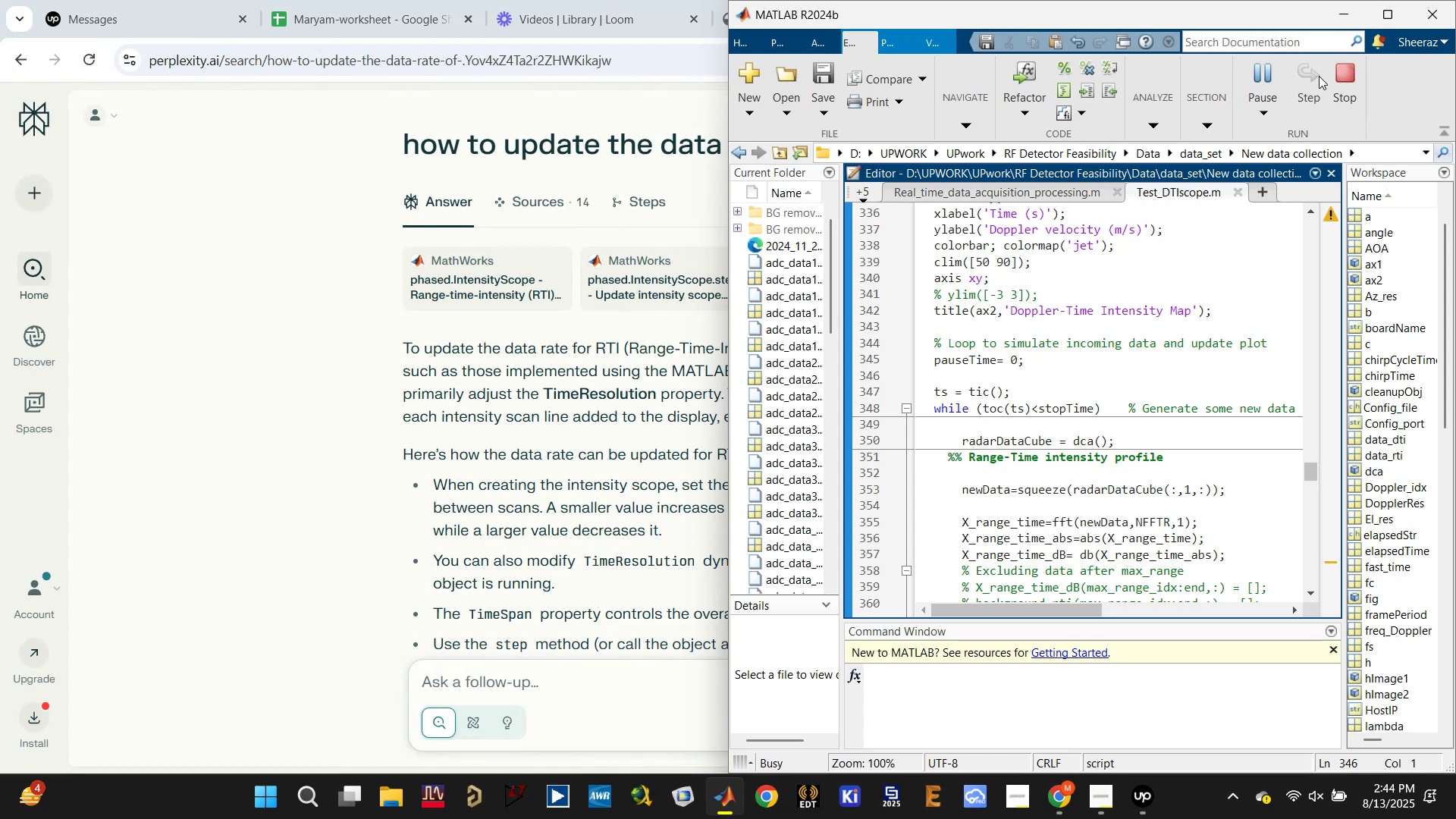 
key(Enter)
 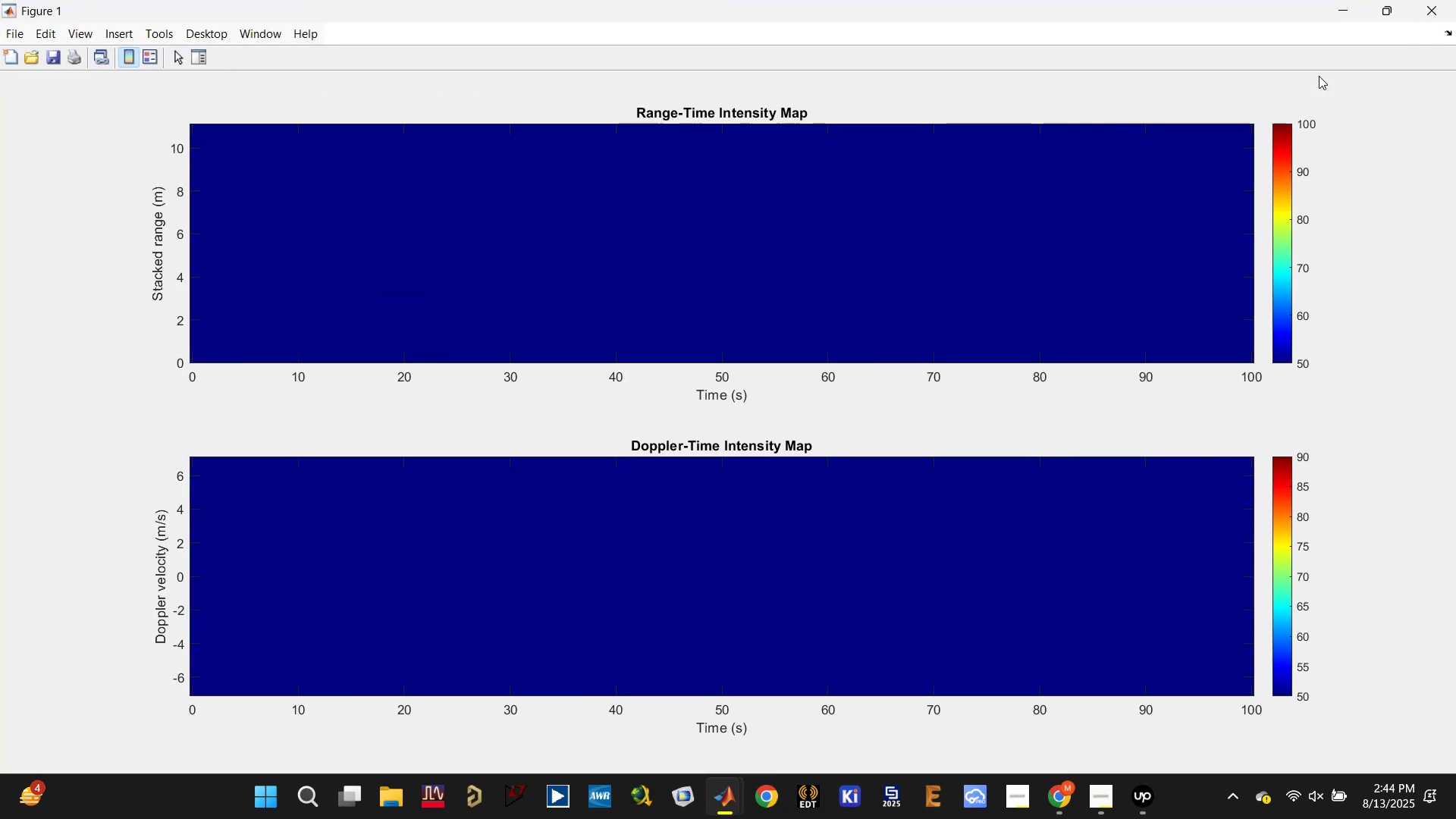 
key(Meta+ArrowLeft)
 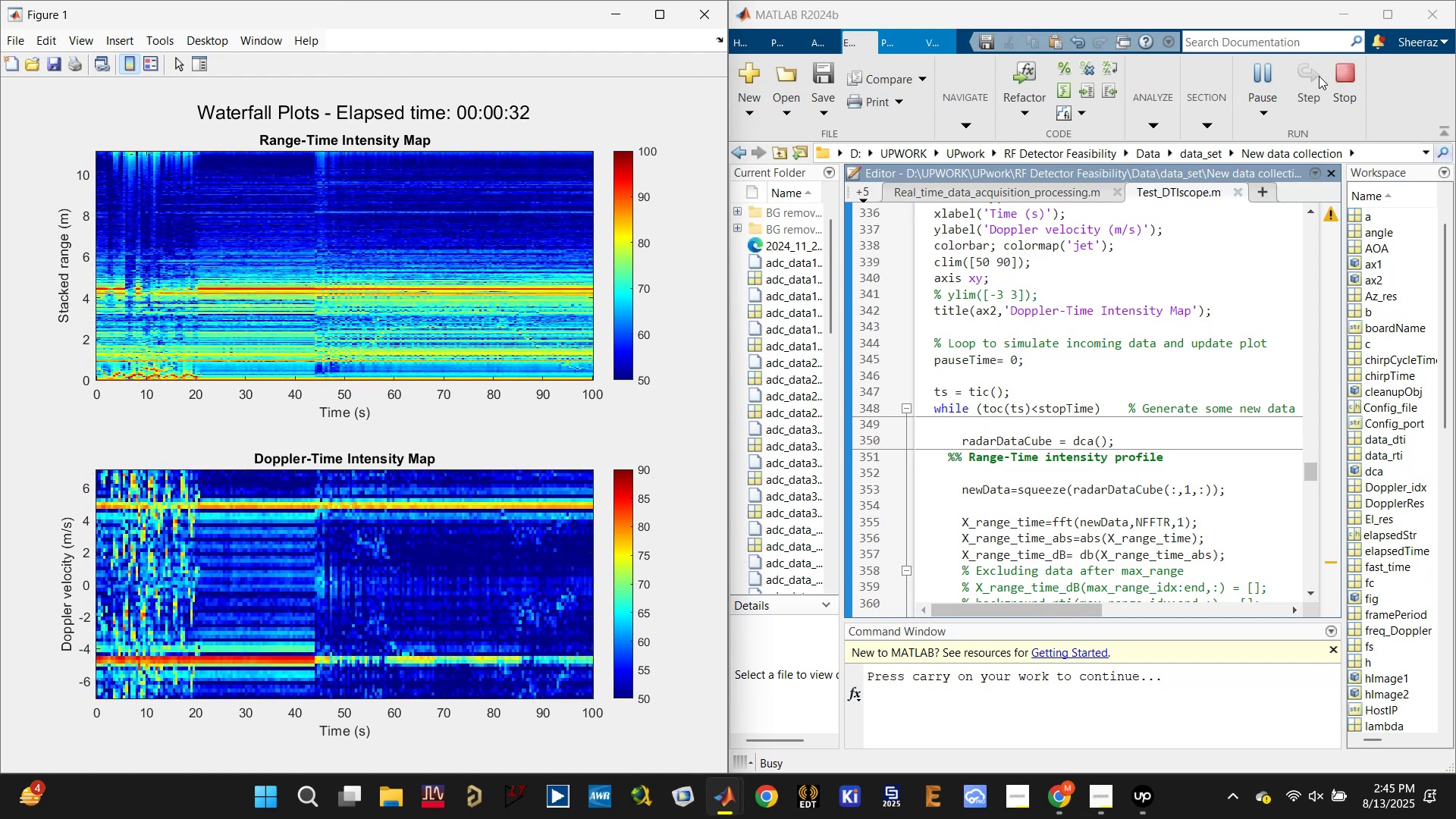 
wait(35.07)
 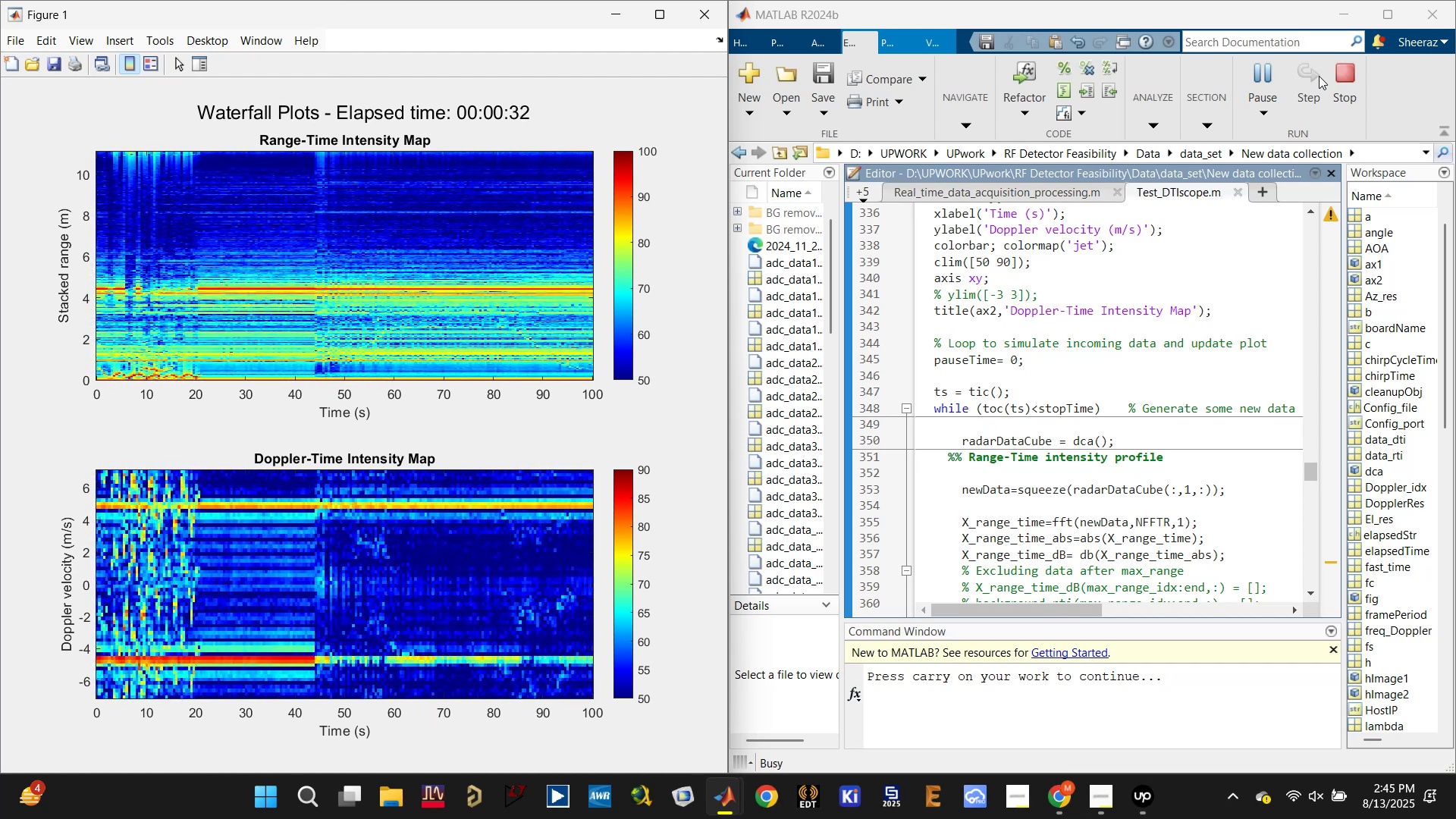 
right_click([1319, 76])
 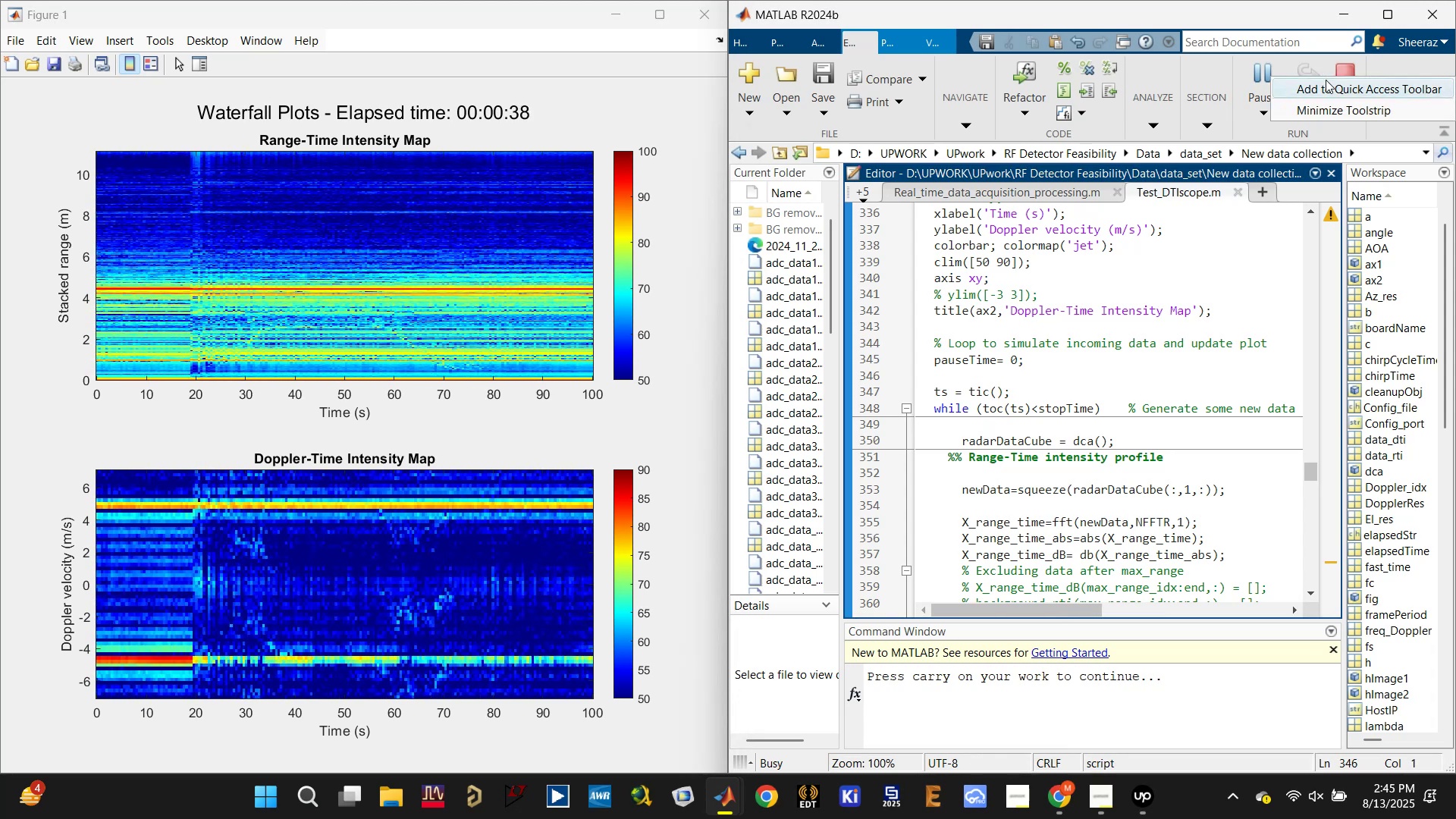 
triple_click([1326, 80])
 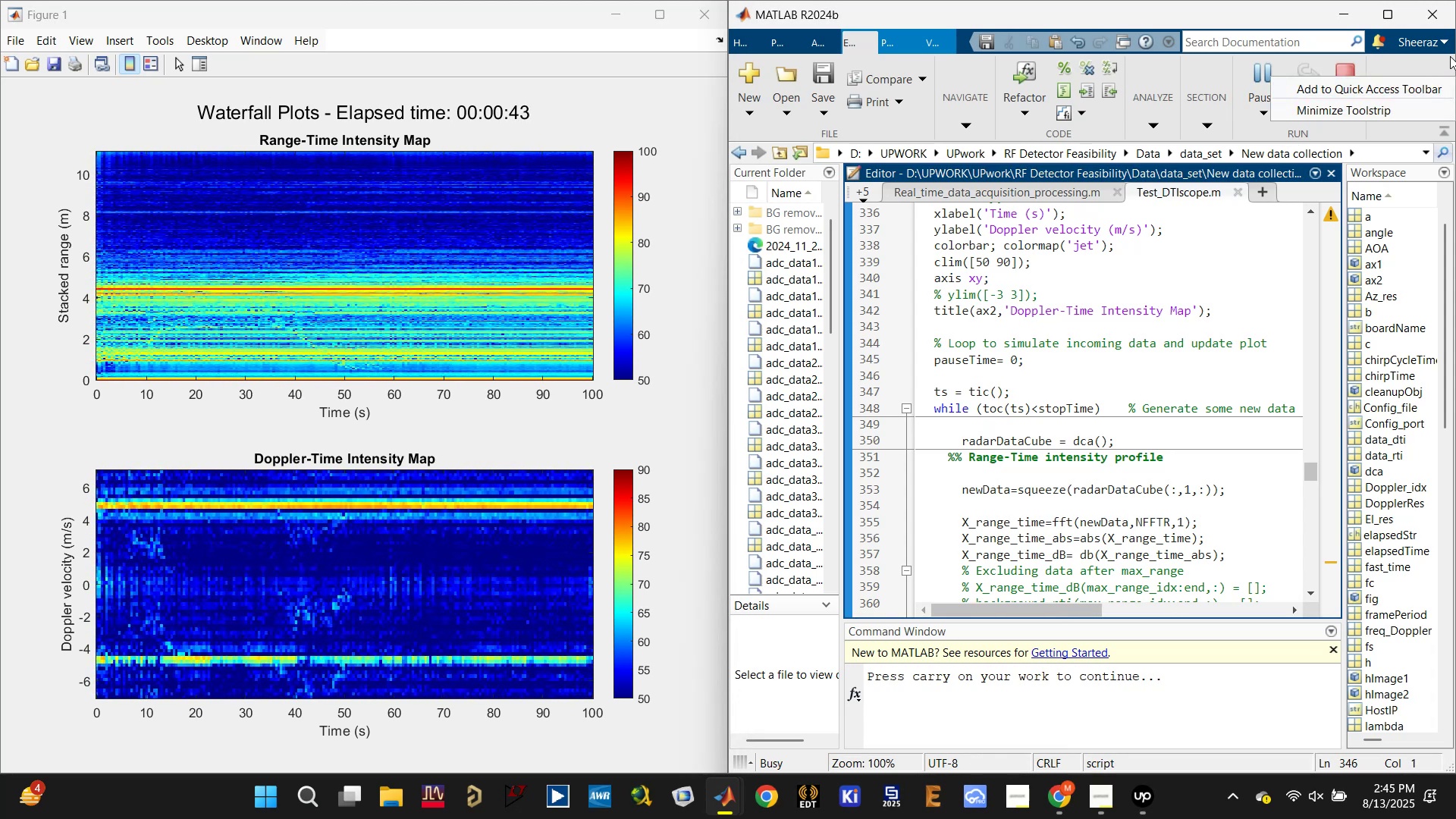 
wait(9.44)
 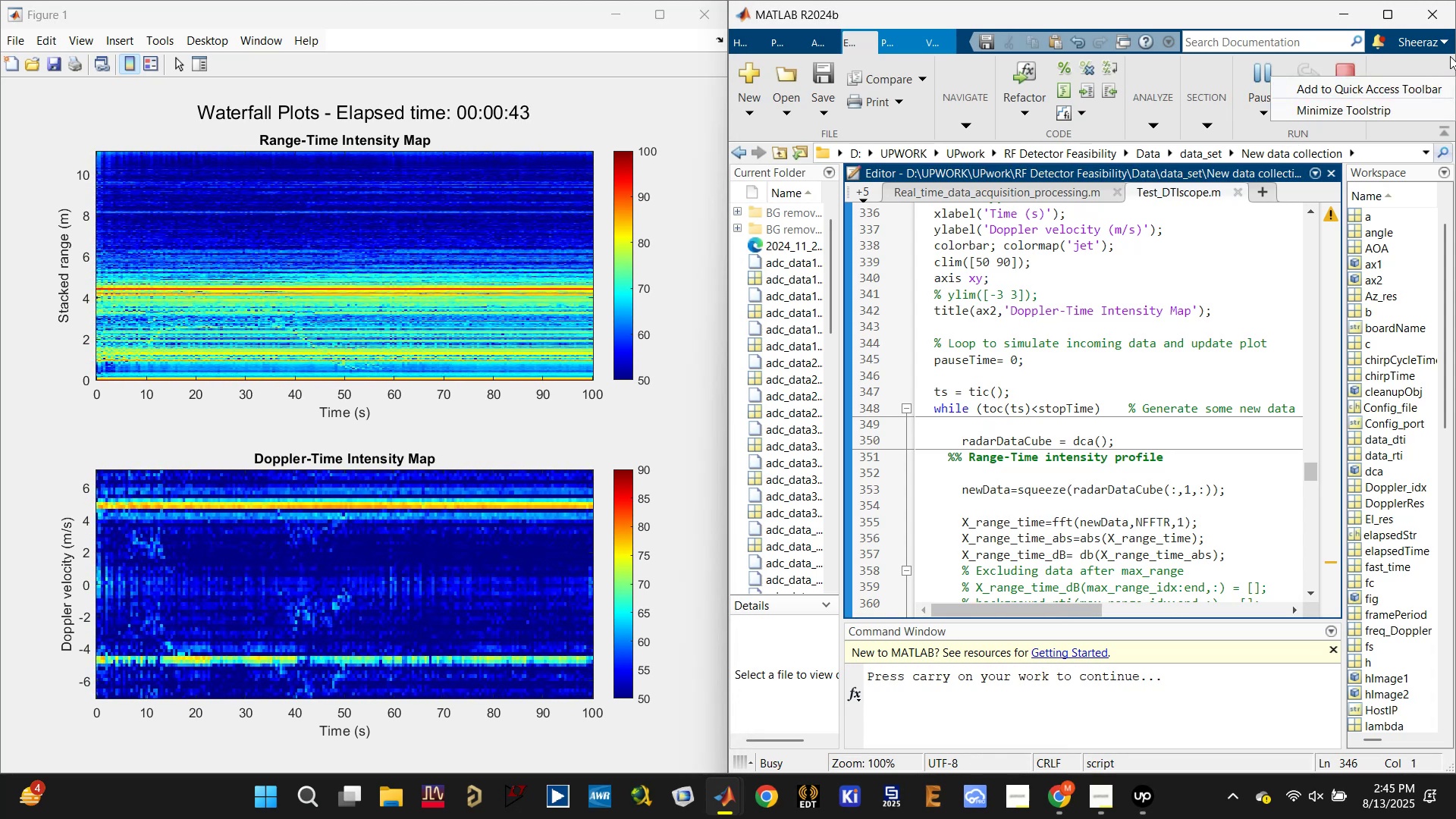 
right_click([1455, 187])
 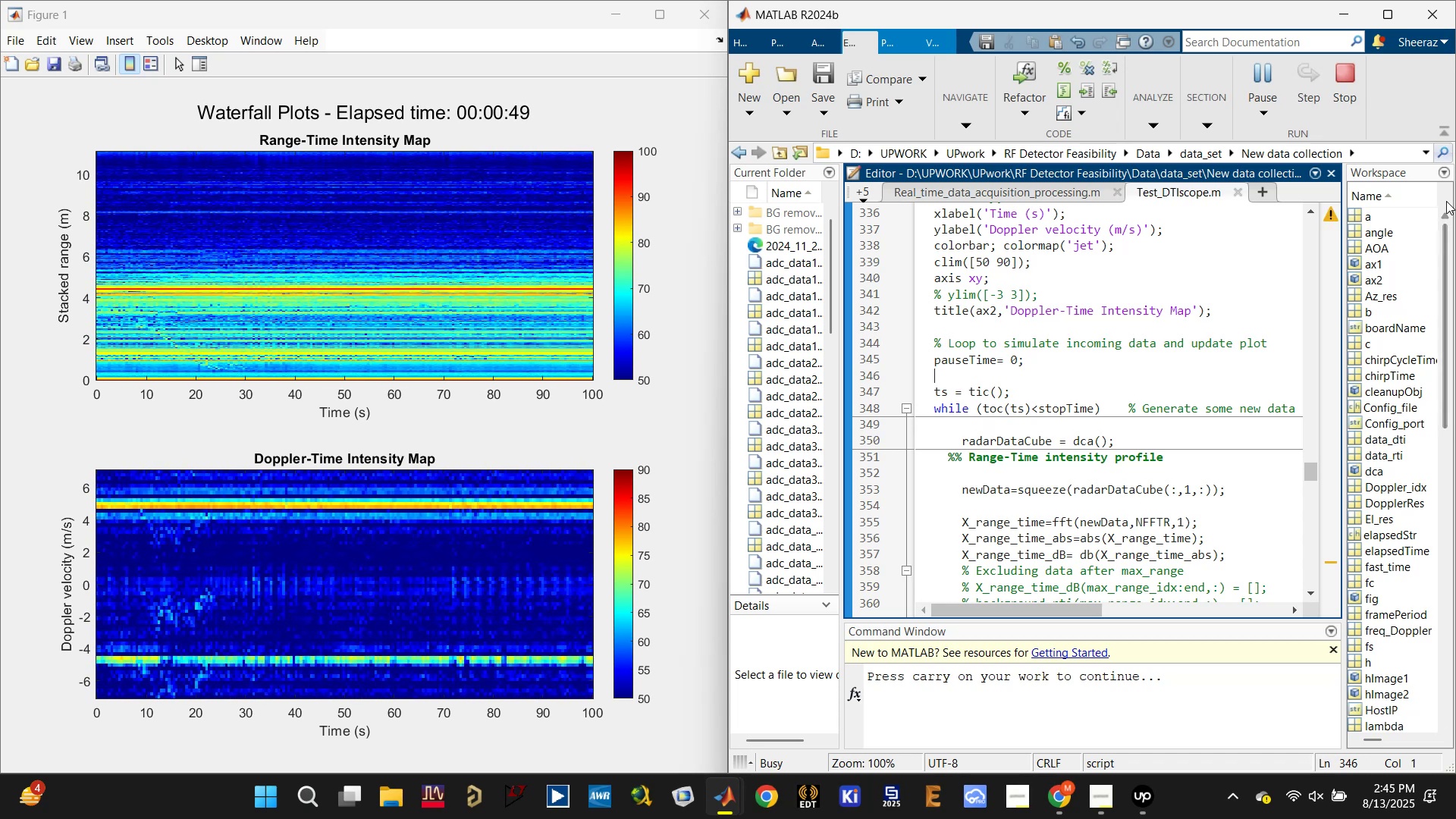 
left_click([1446, 201])
 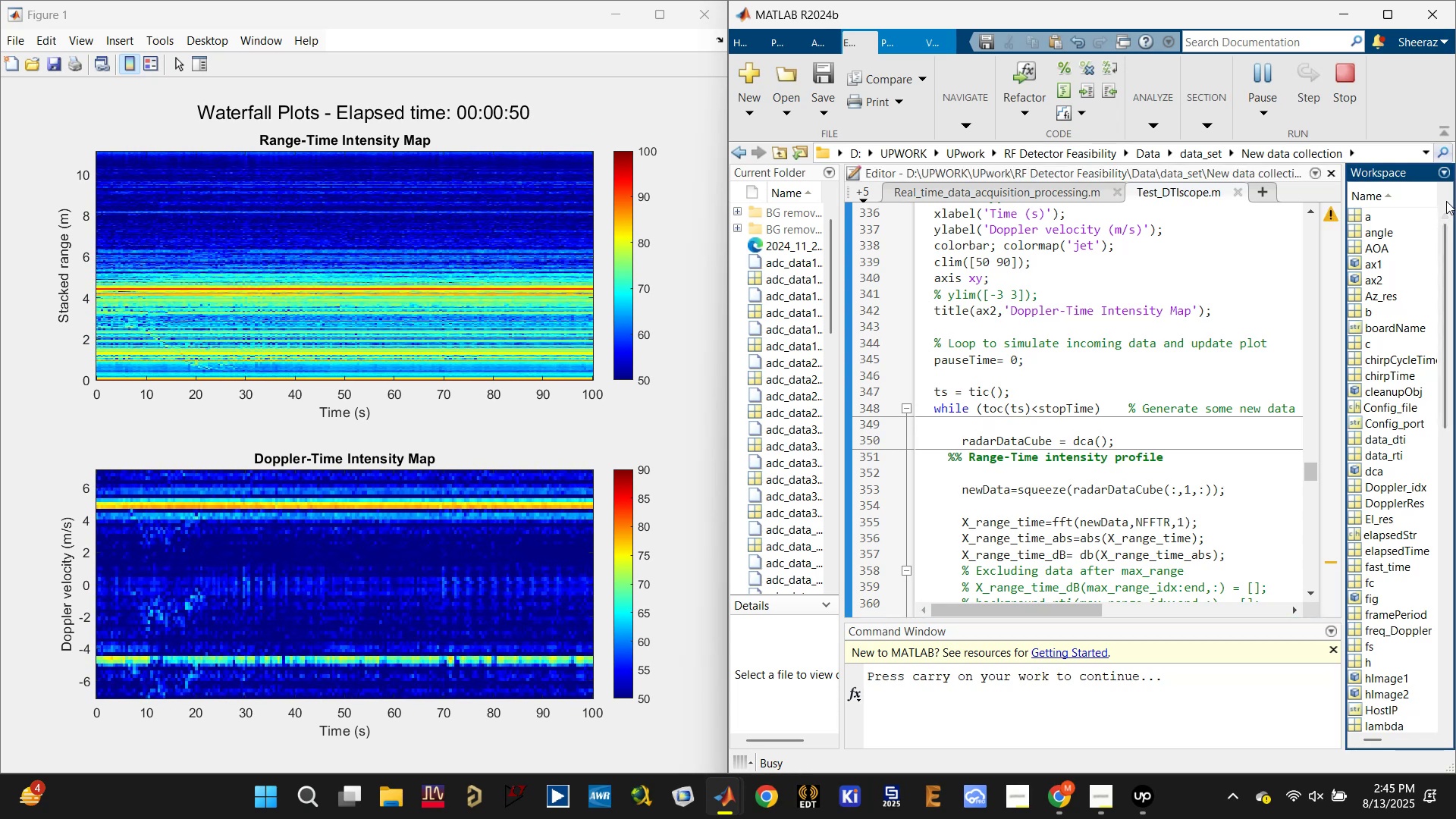 
right_click([1446, 201])
 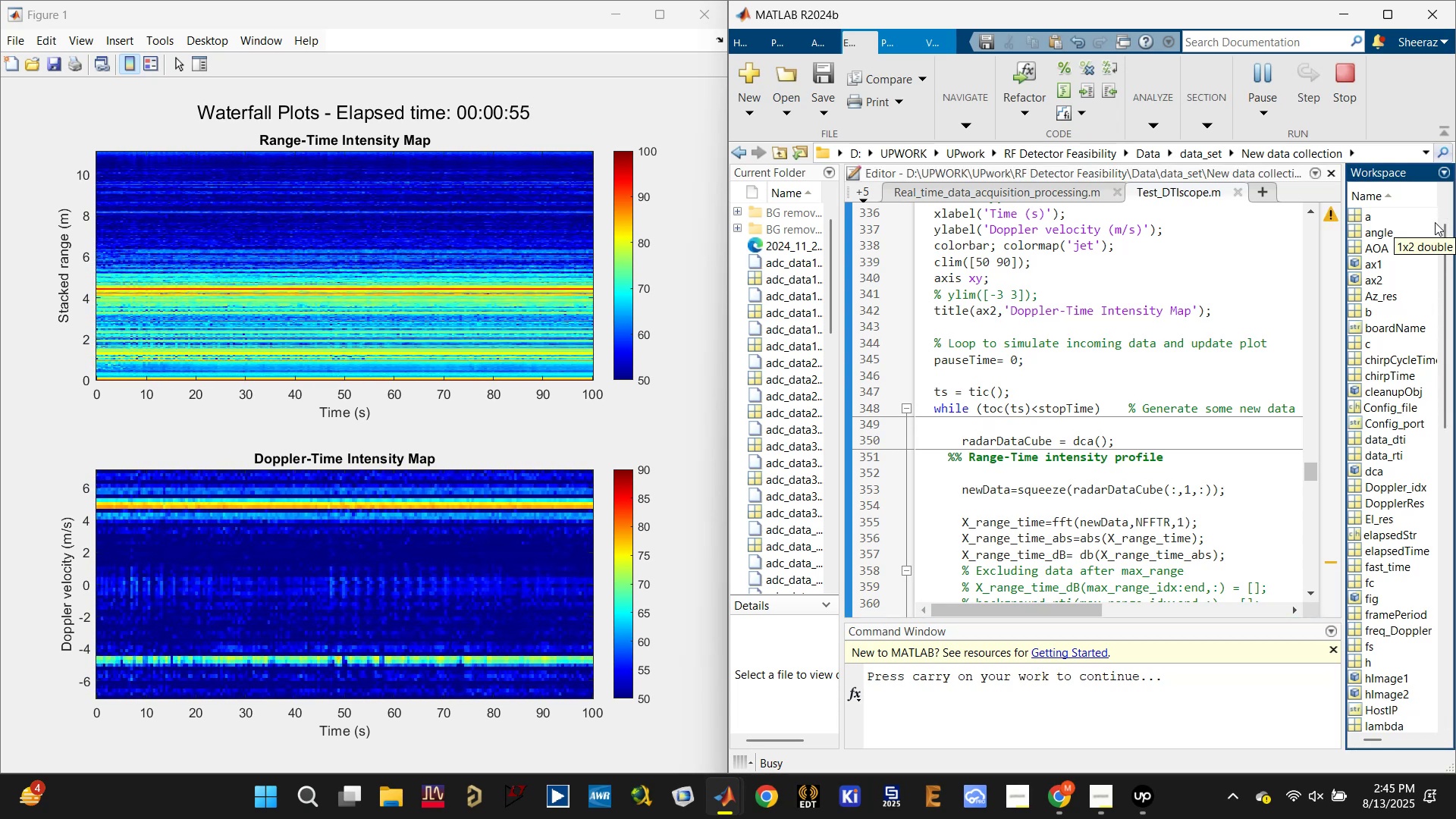 
wait(7.23)
 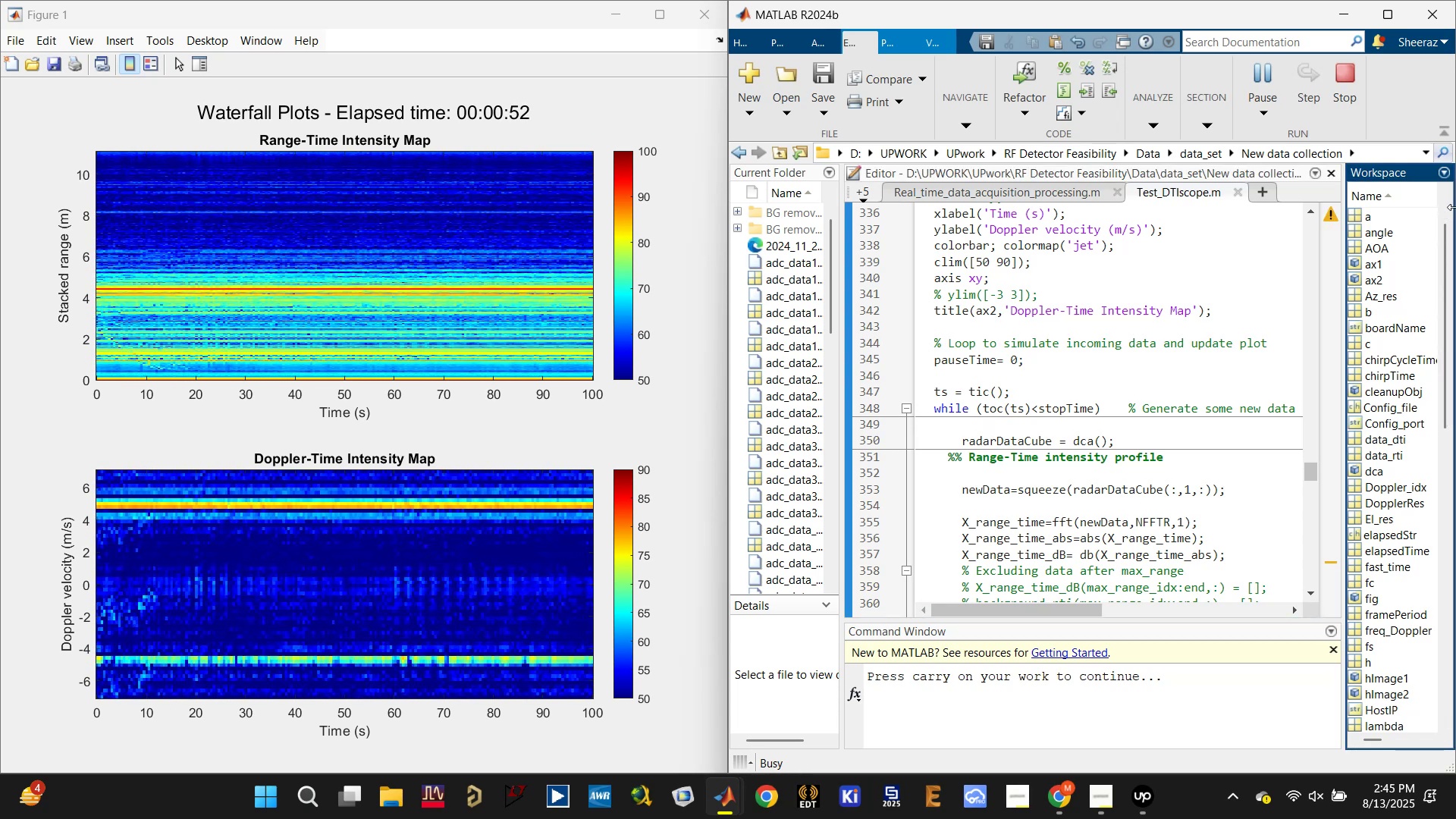 
left_click([1425, 216])
 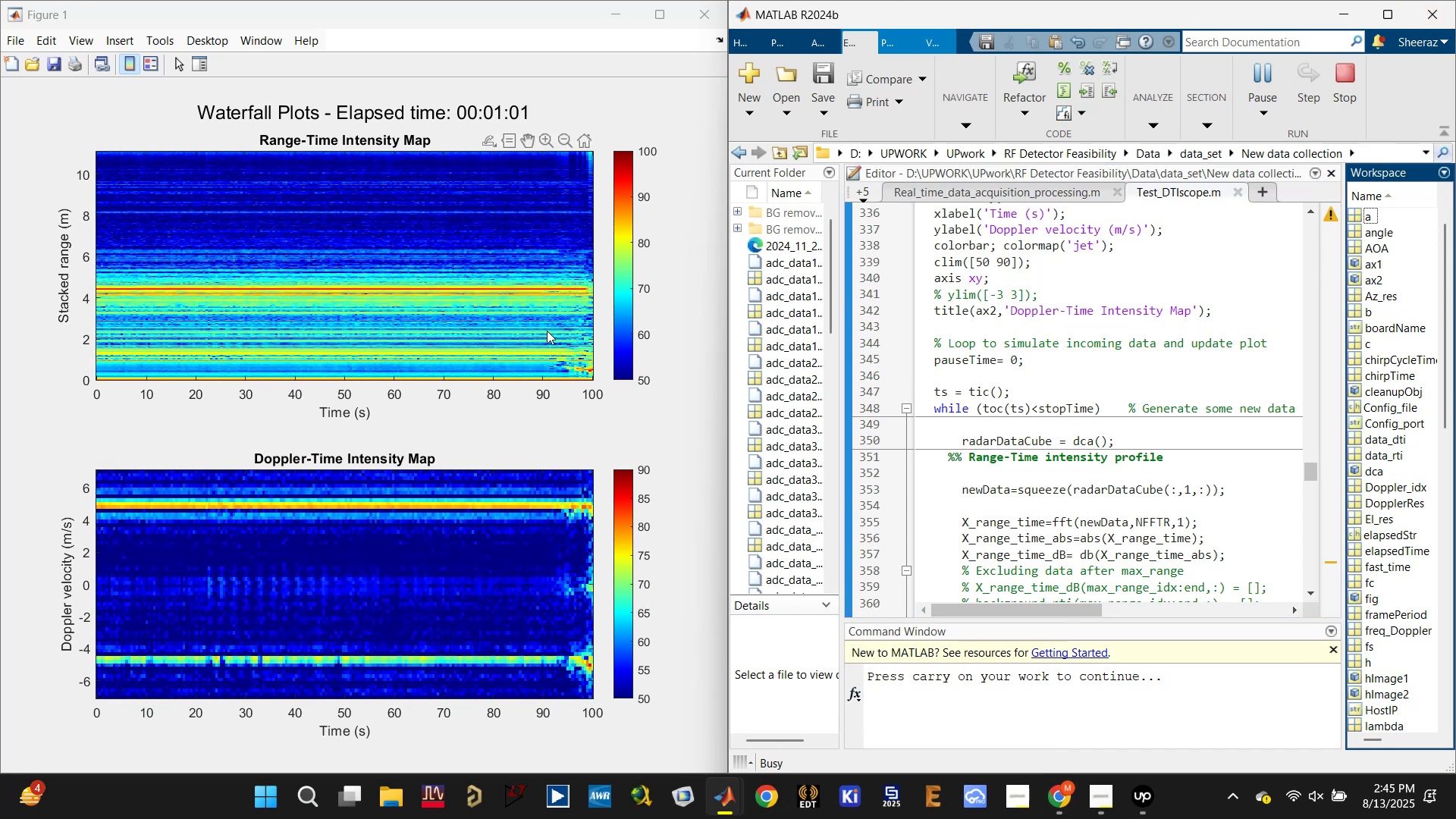 
wait(5.82)
 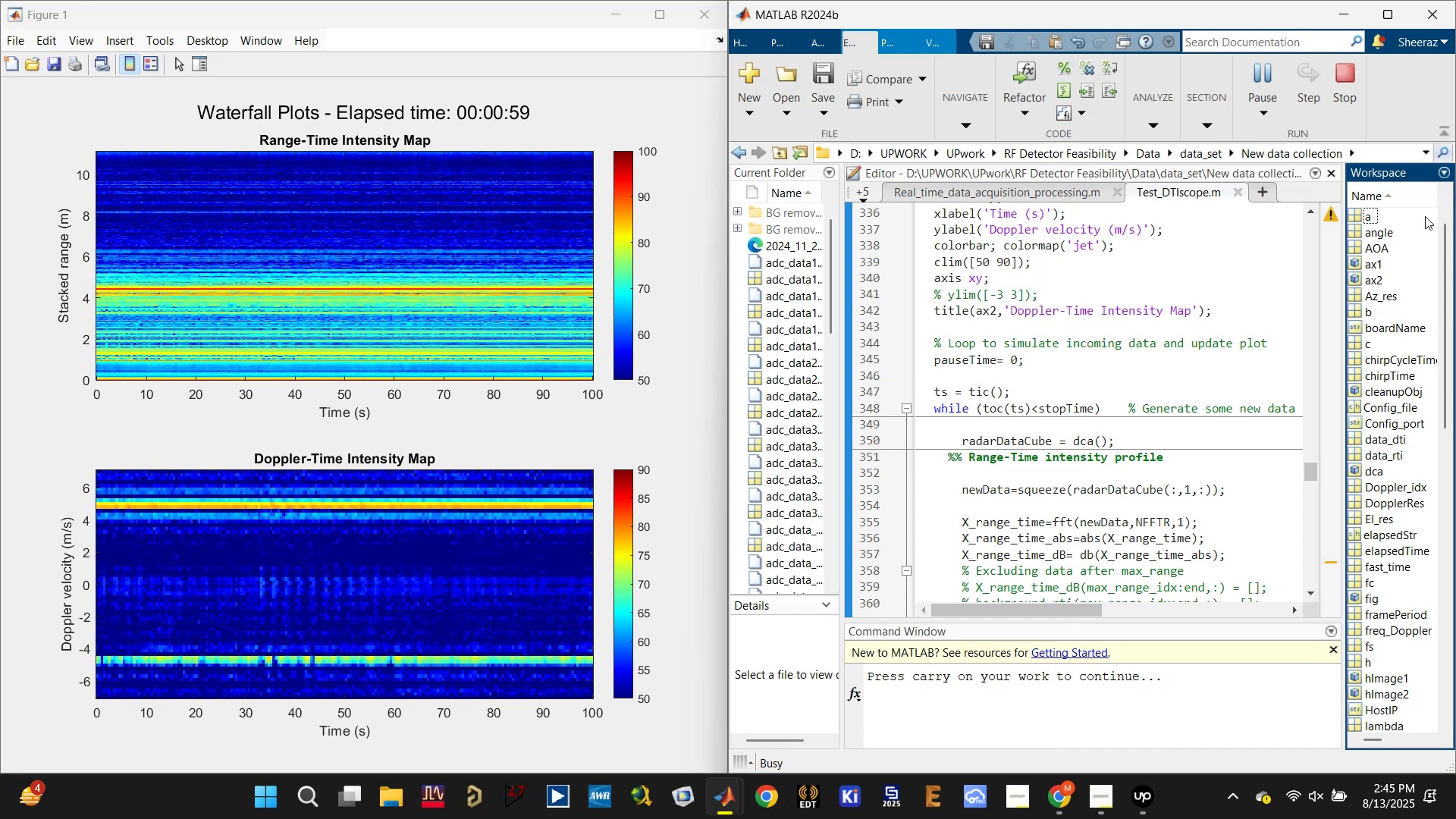 
left_click([544, 136])
 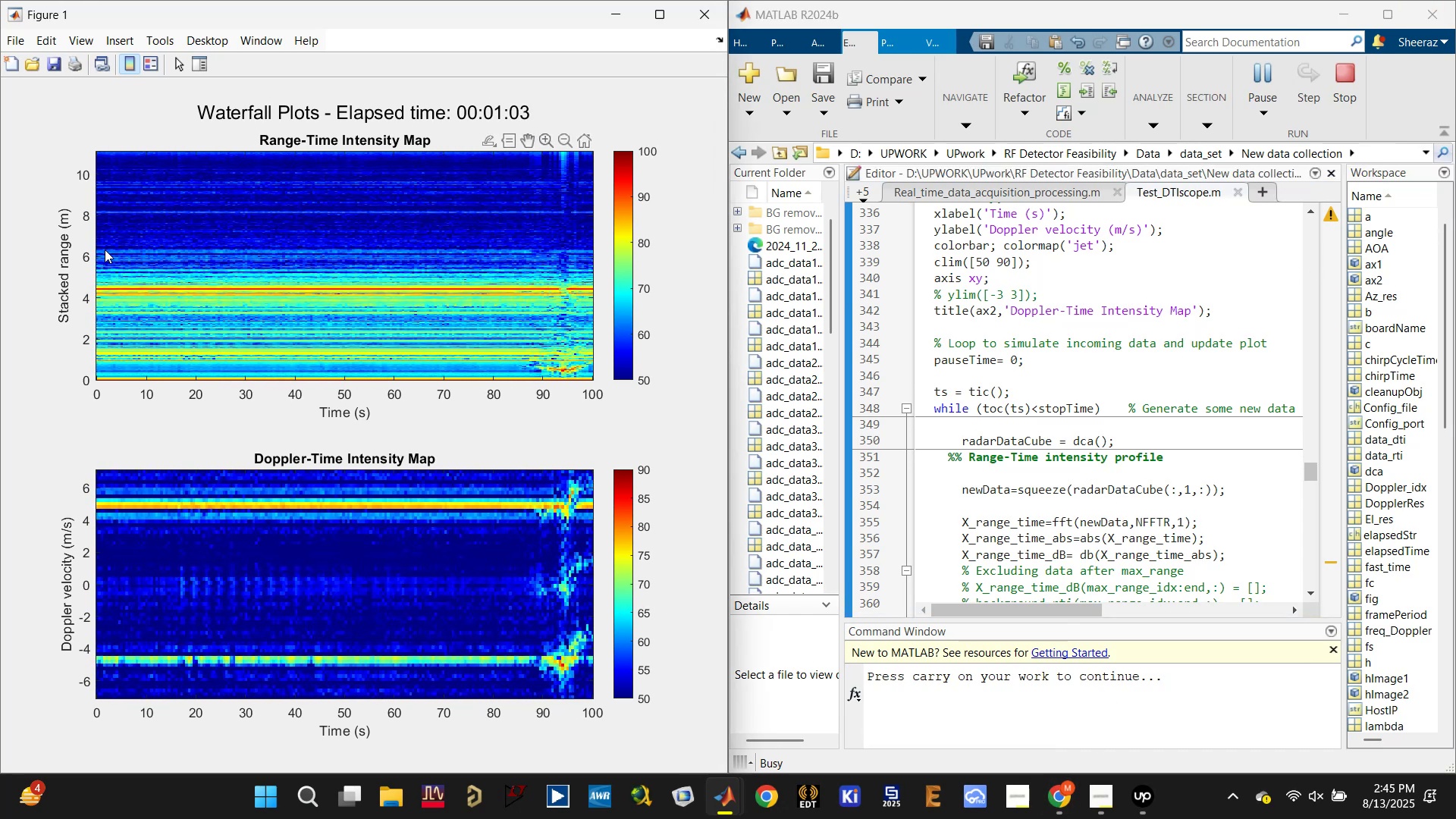 
left_click_drag(start_coordinate=[97, 265], to_coordinate=[770, 422])
 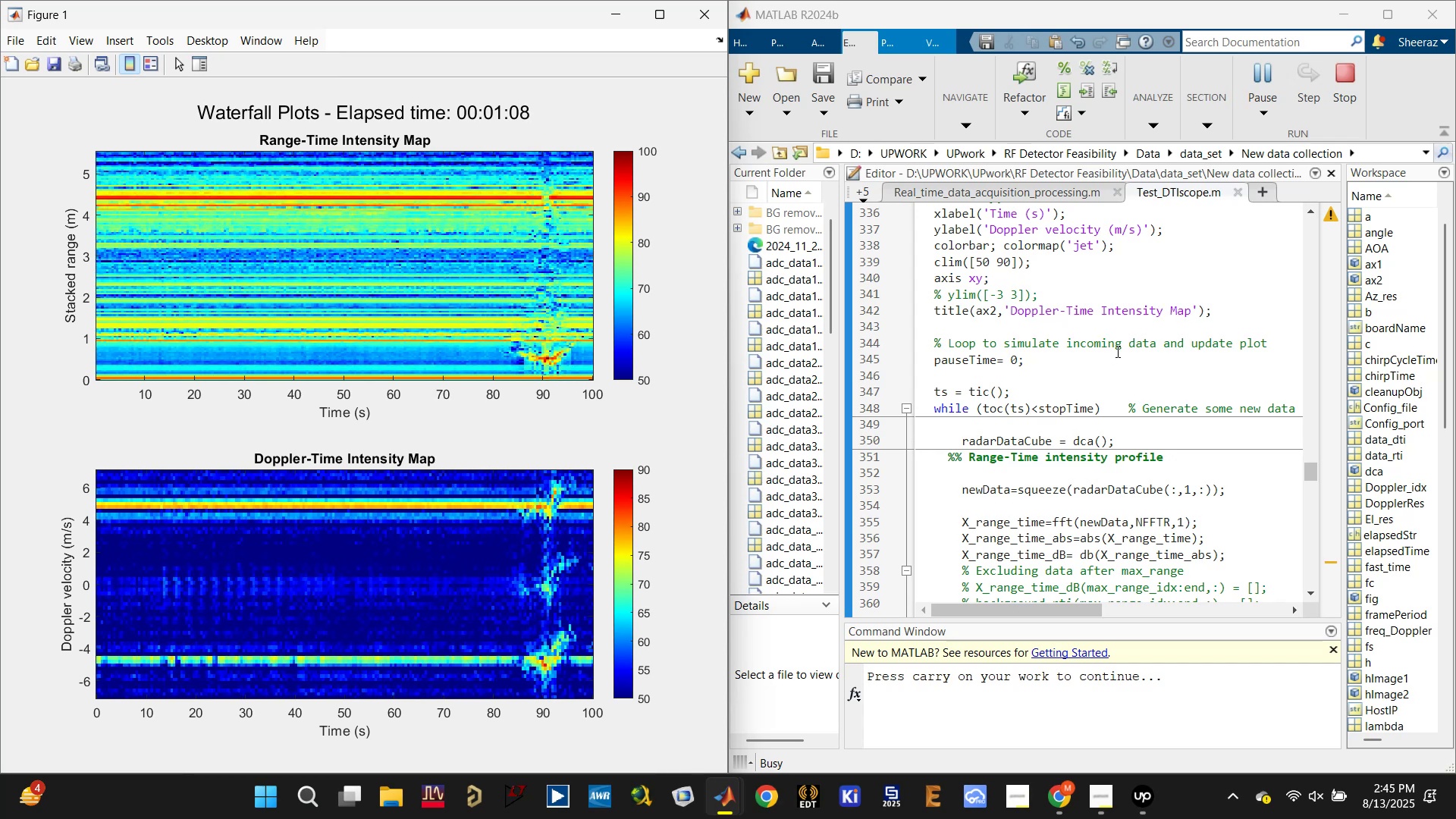 
left_click([1092, 313])
 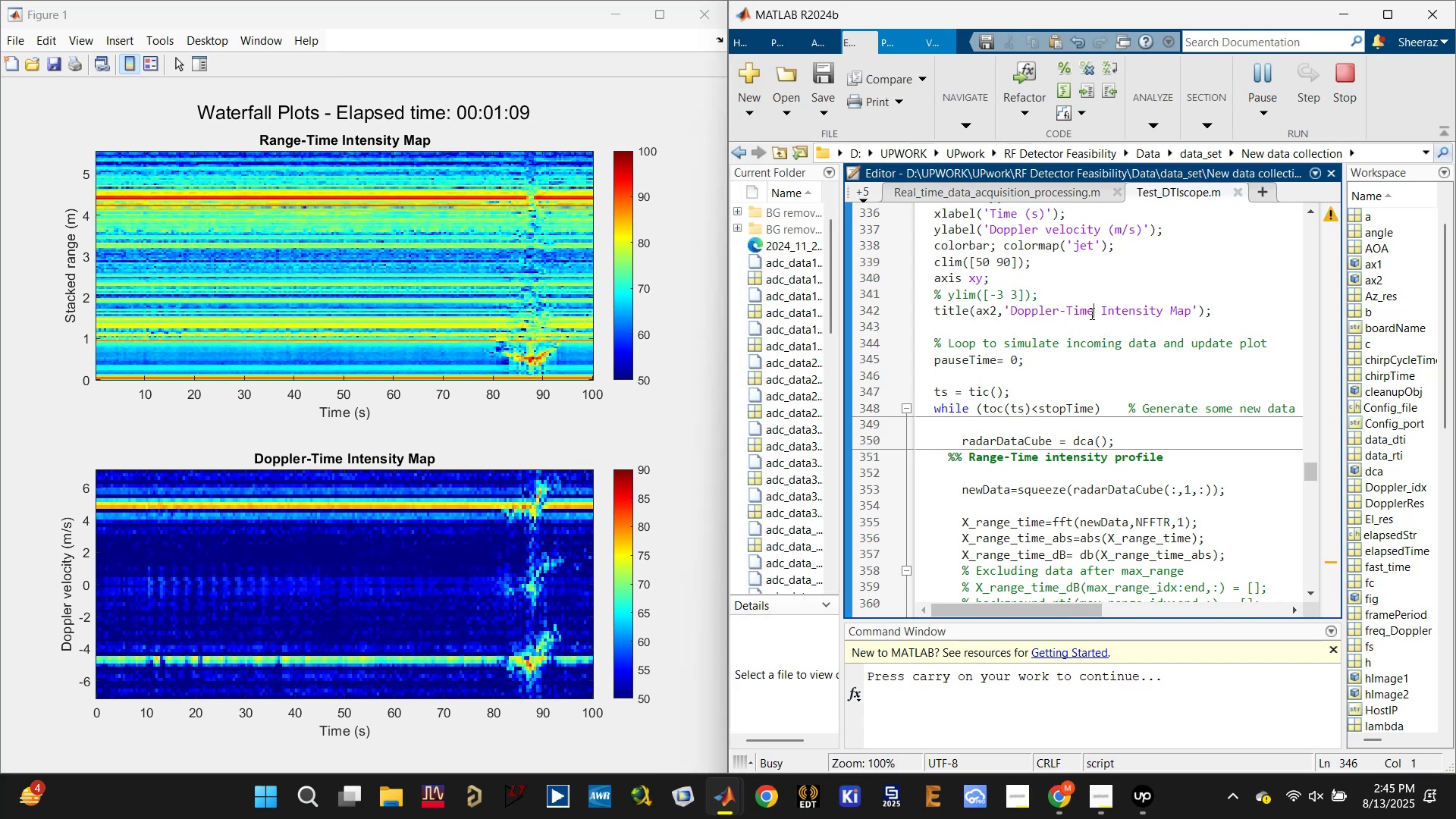 
scroll: coordinate [1042, 359], scroll_direction: up, amount: 32.0
 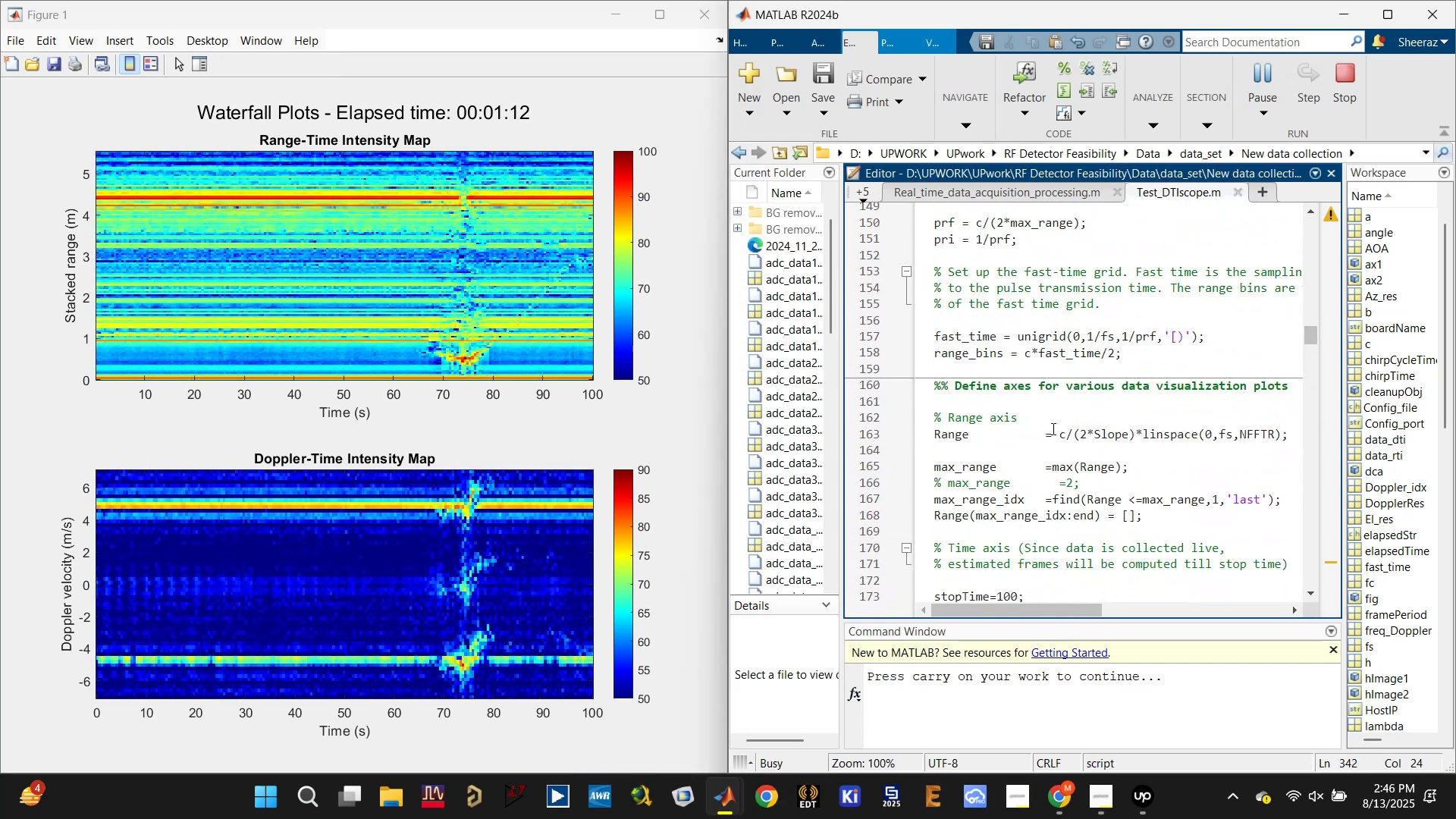 
scroll: coordinate [1051, 452], scroll_direction: down, amount: 1.0
 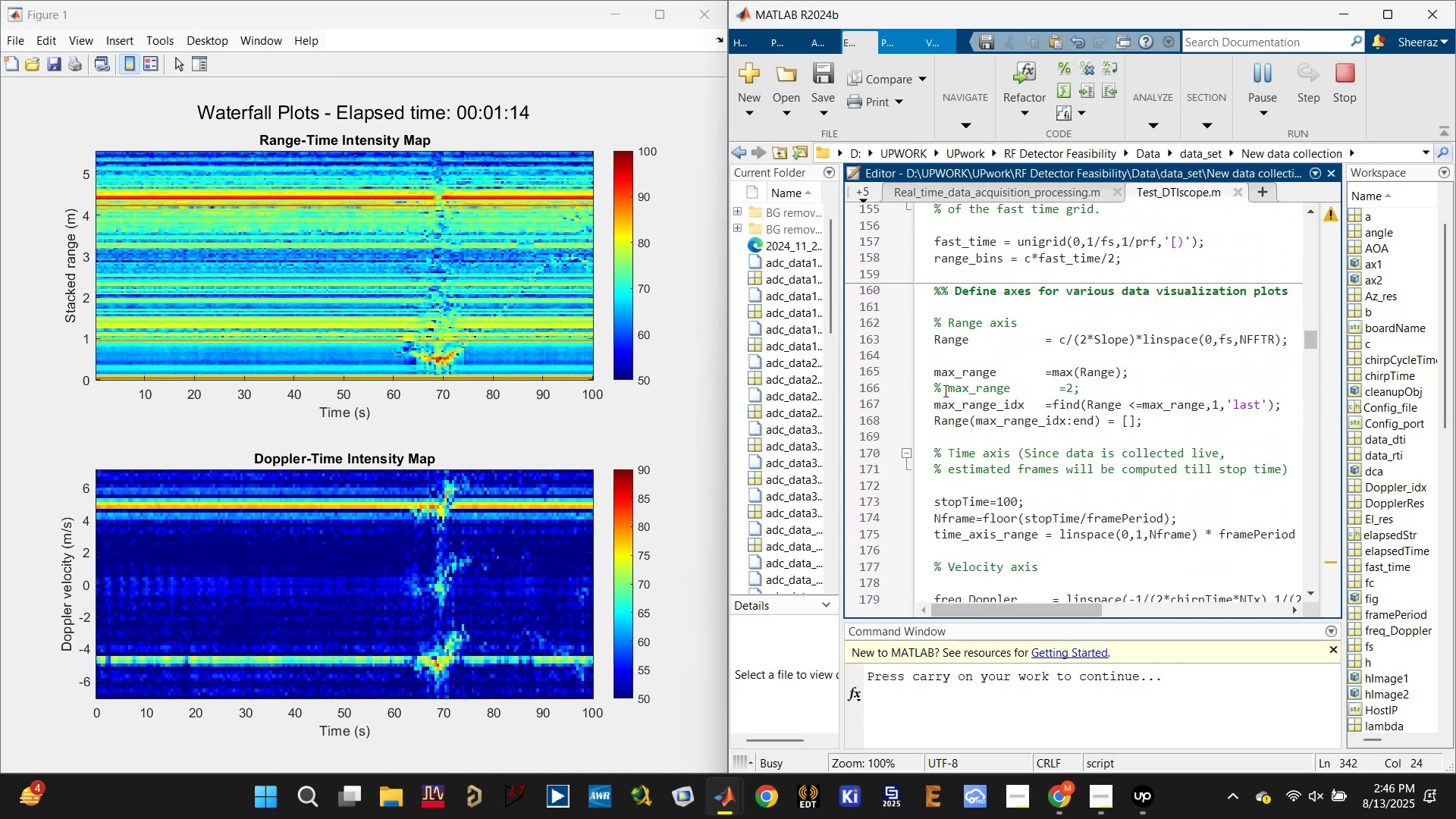 
left_click([946, 372])
 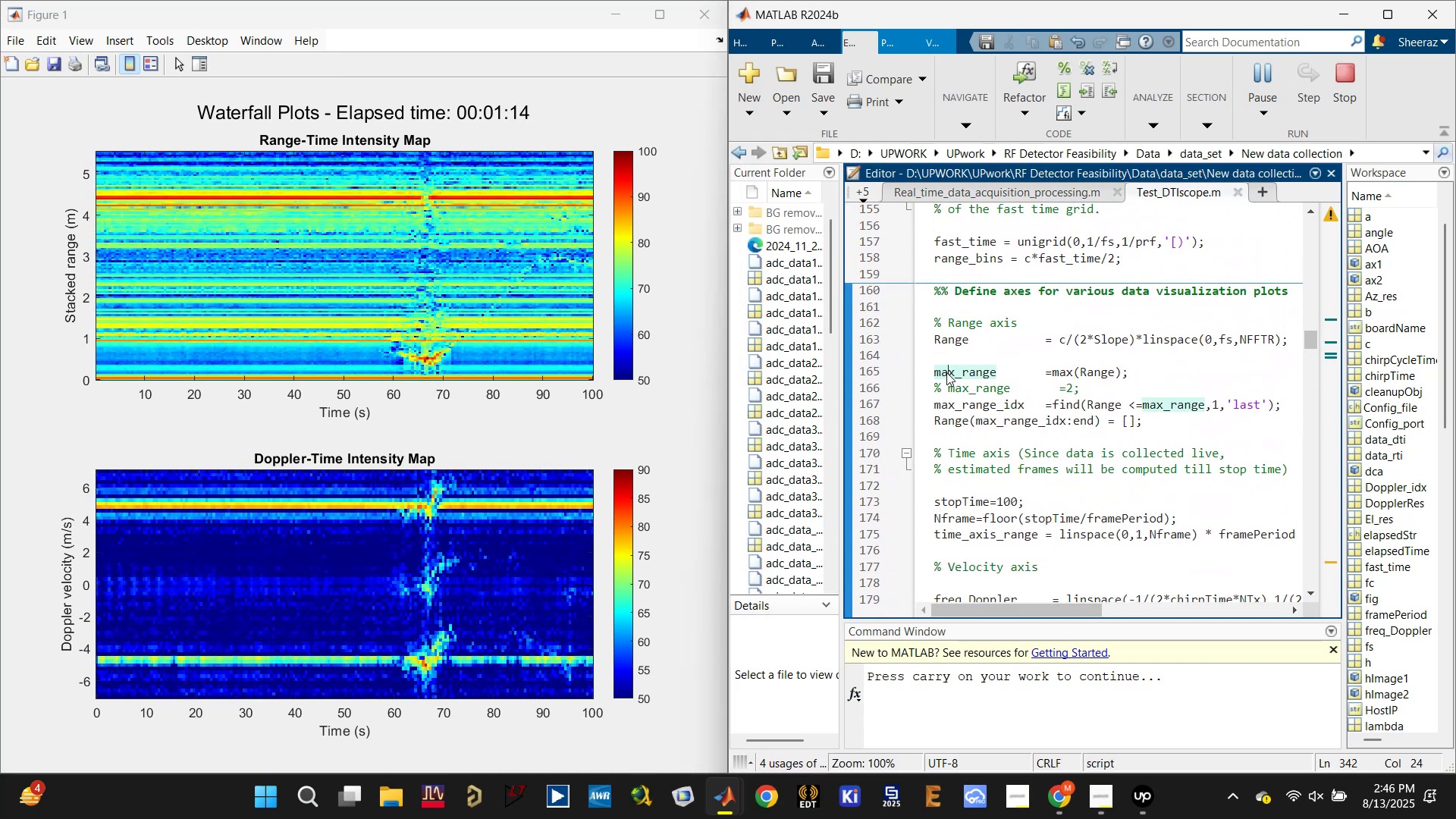 
key(Control+R)
 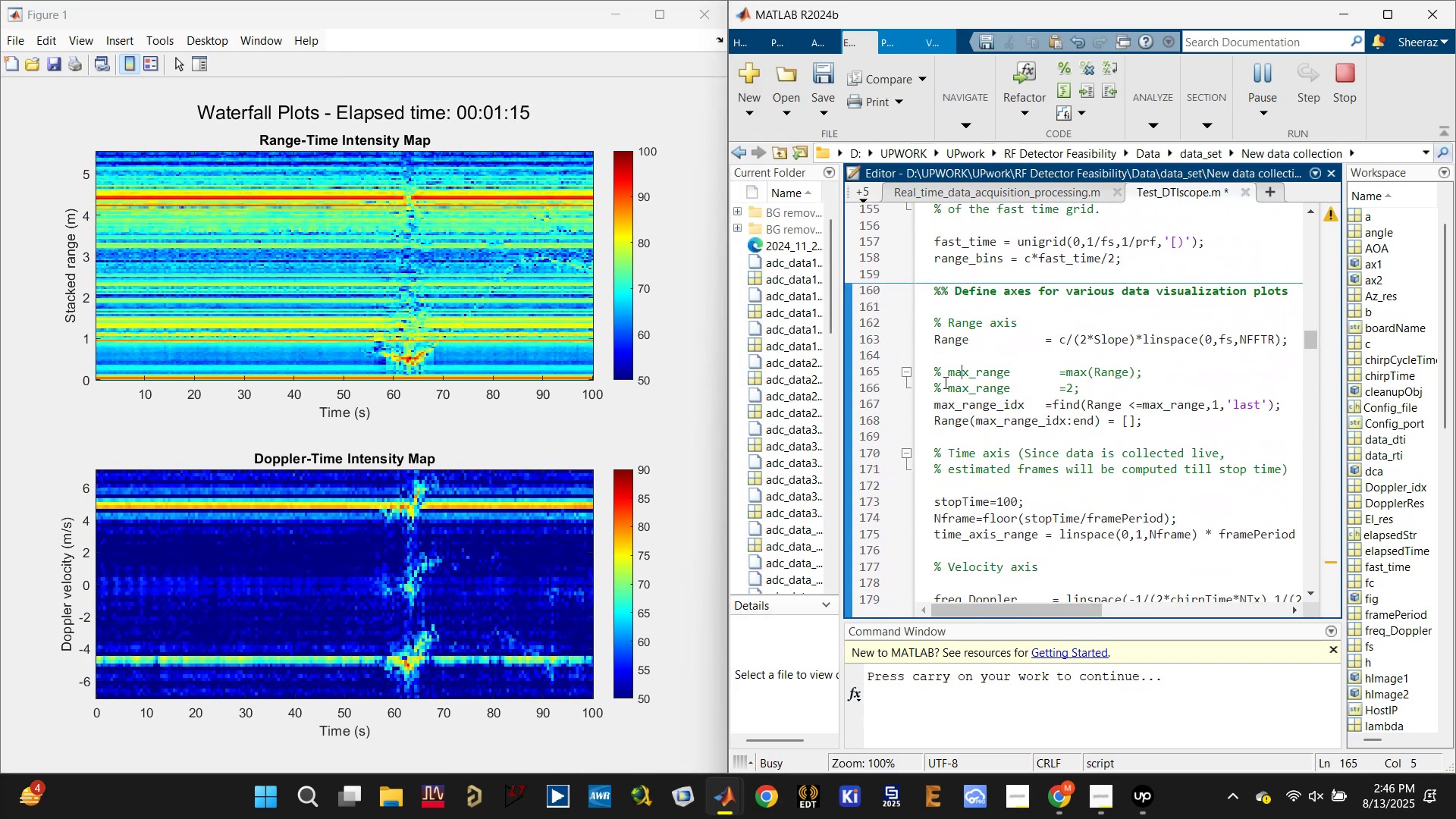 
left_click([944, 382])
 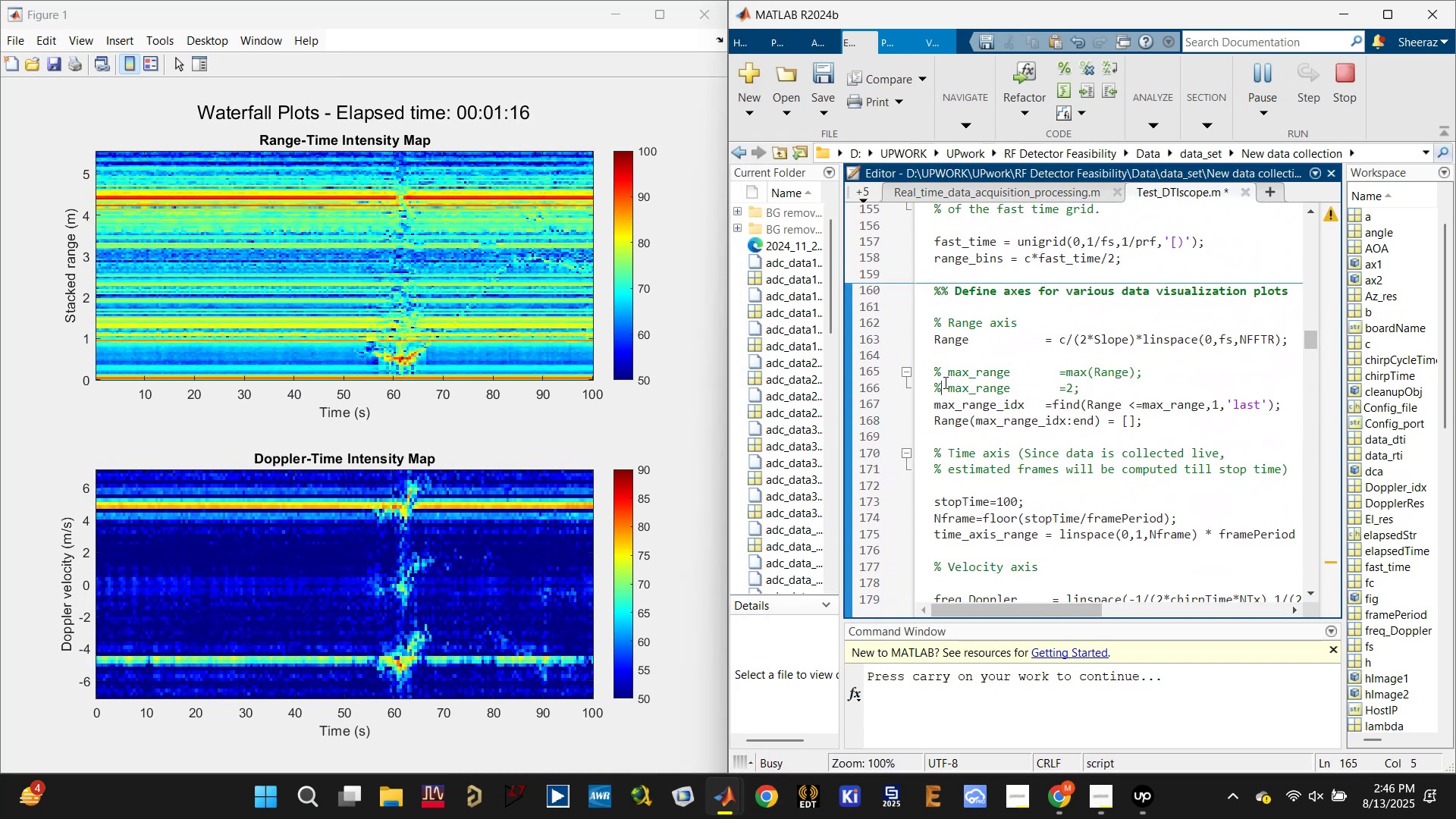 
key(Control+T)
 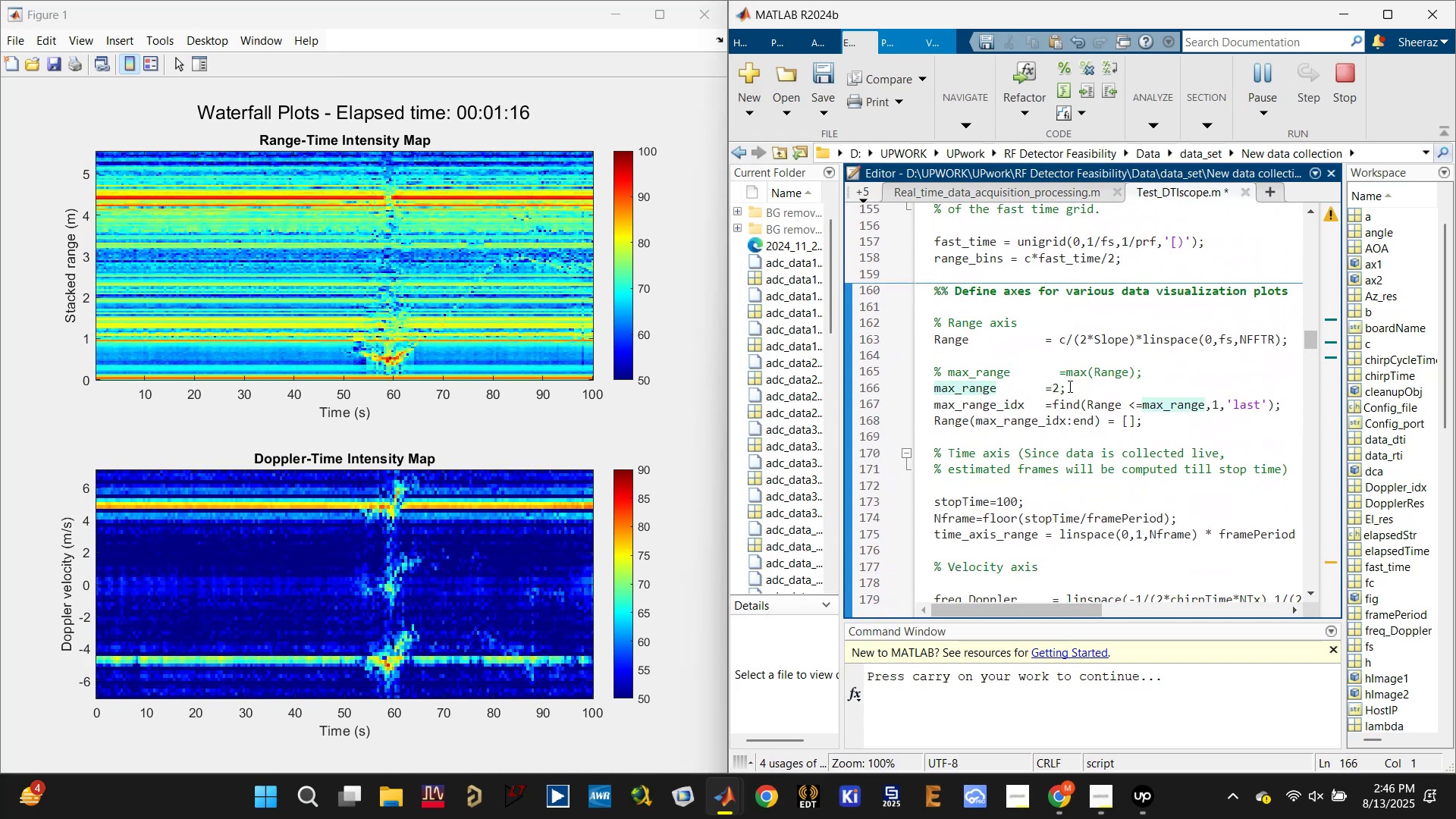 
left_click_drag(start_coordinate=[1058, 386], to_coordinate=[1054, 386])
 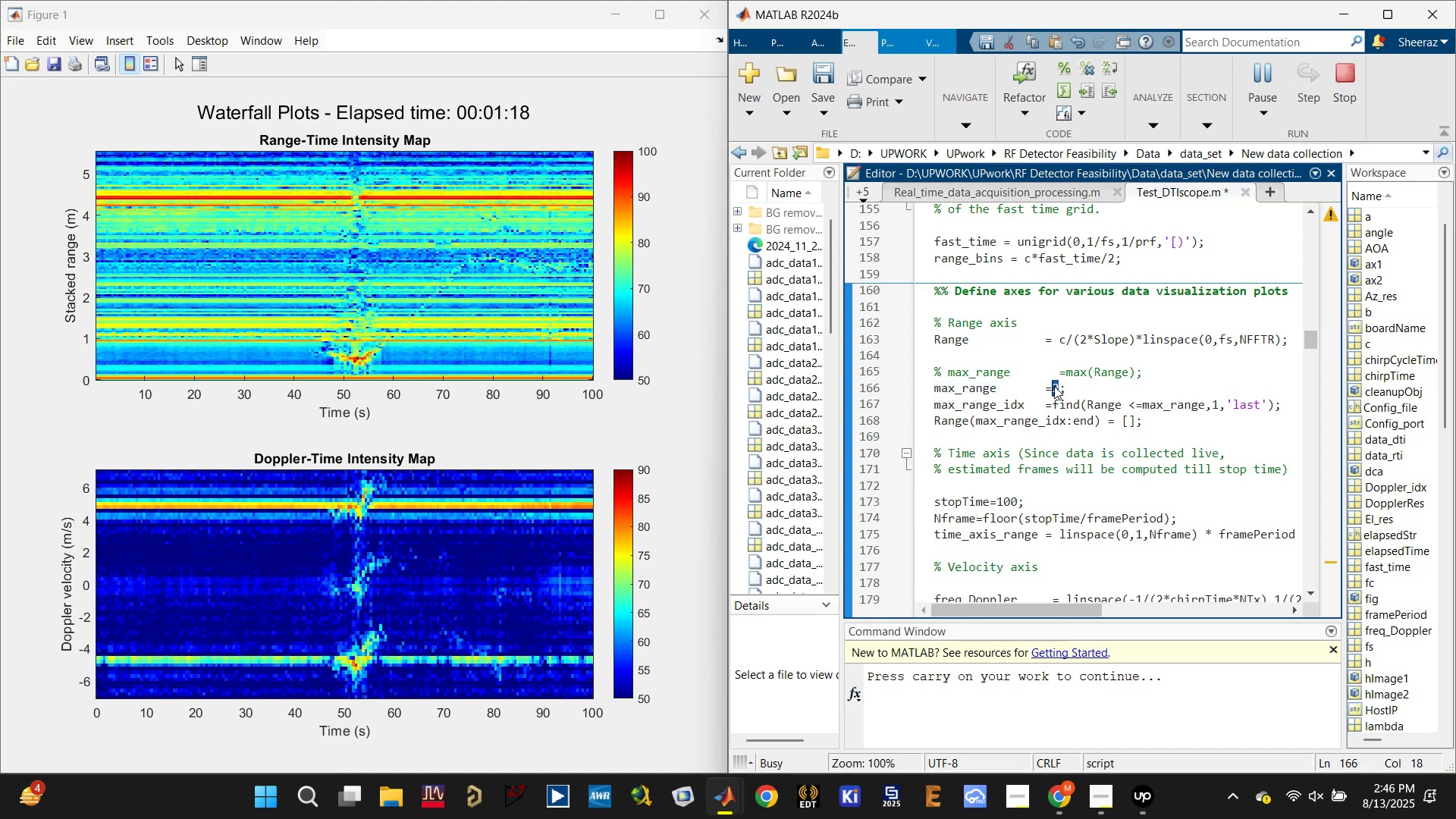 
key(5)
 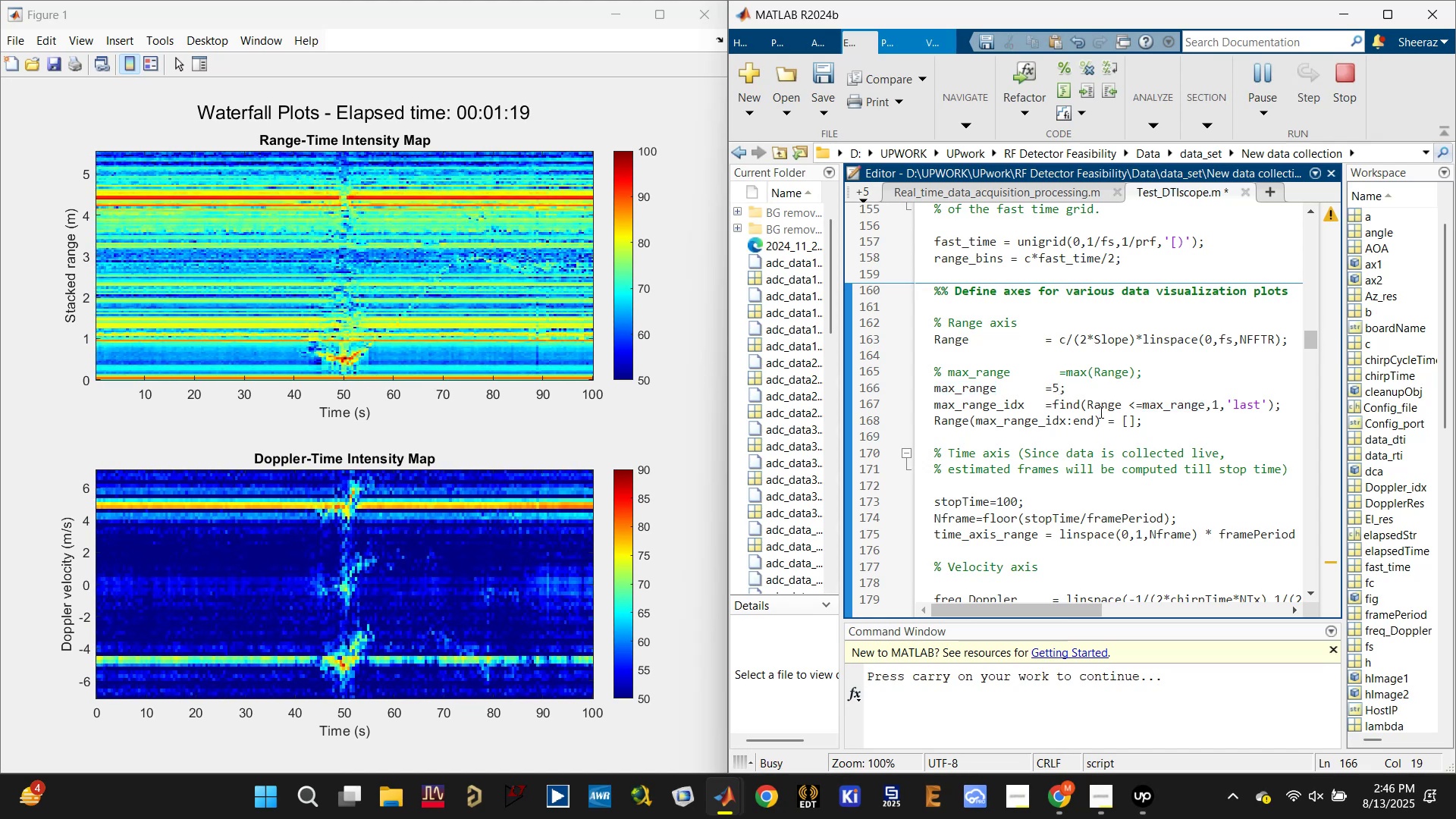 
left_click([1101, 393])
 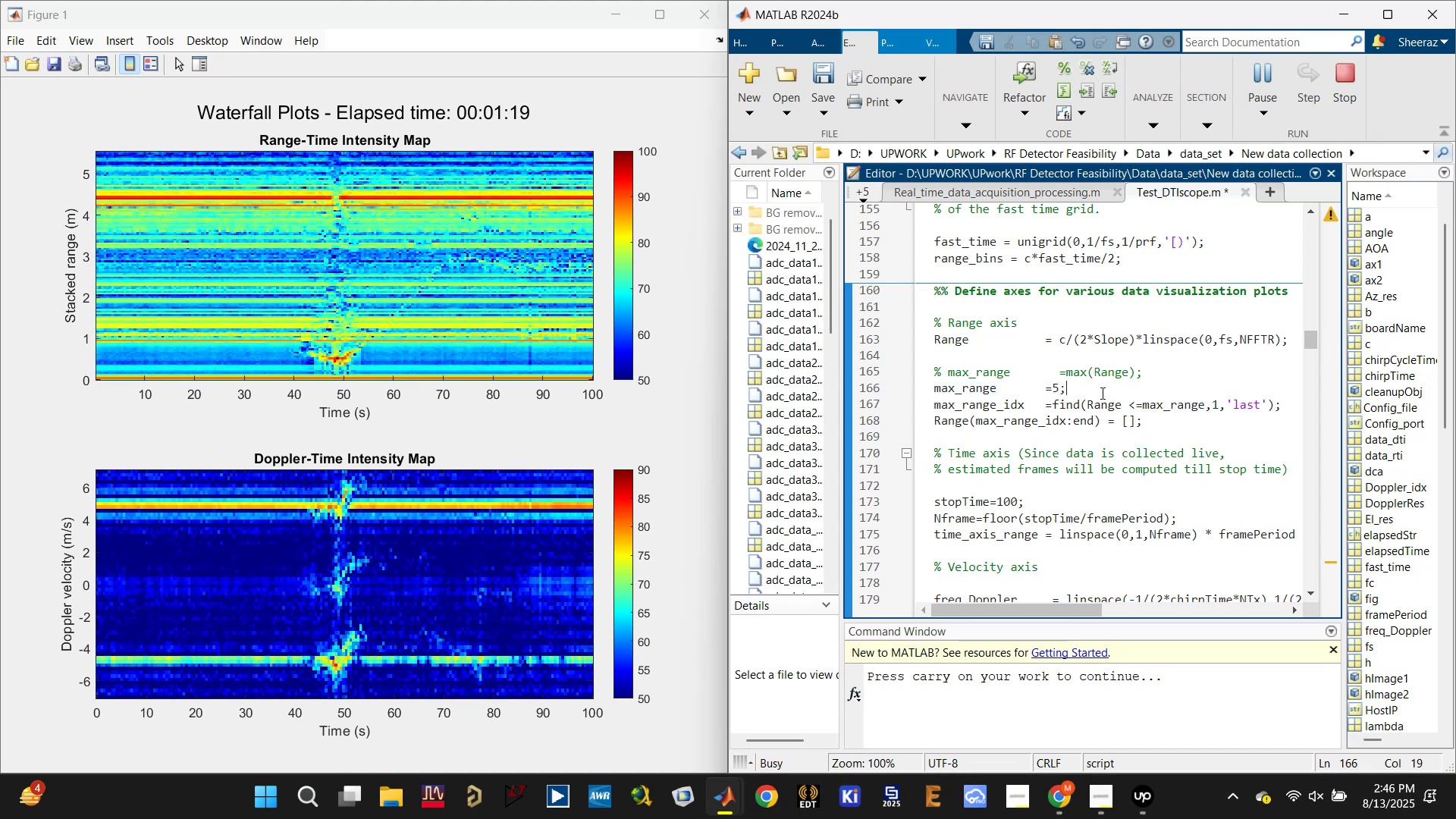 
key(Control+S)
 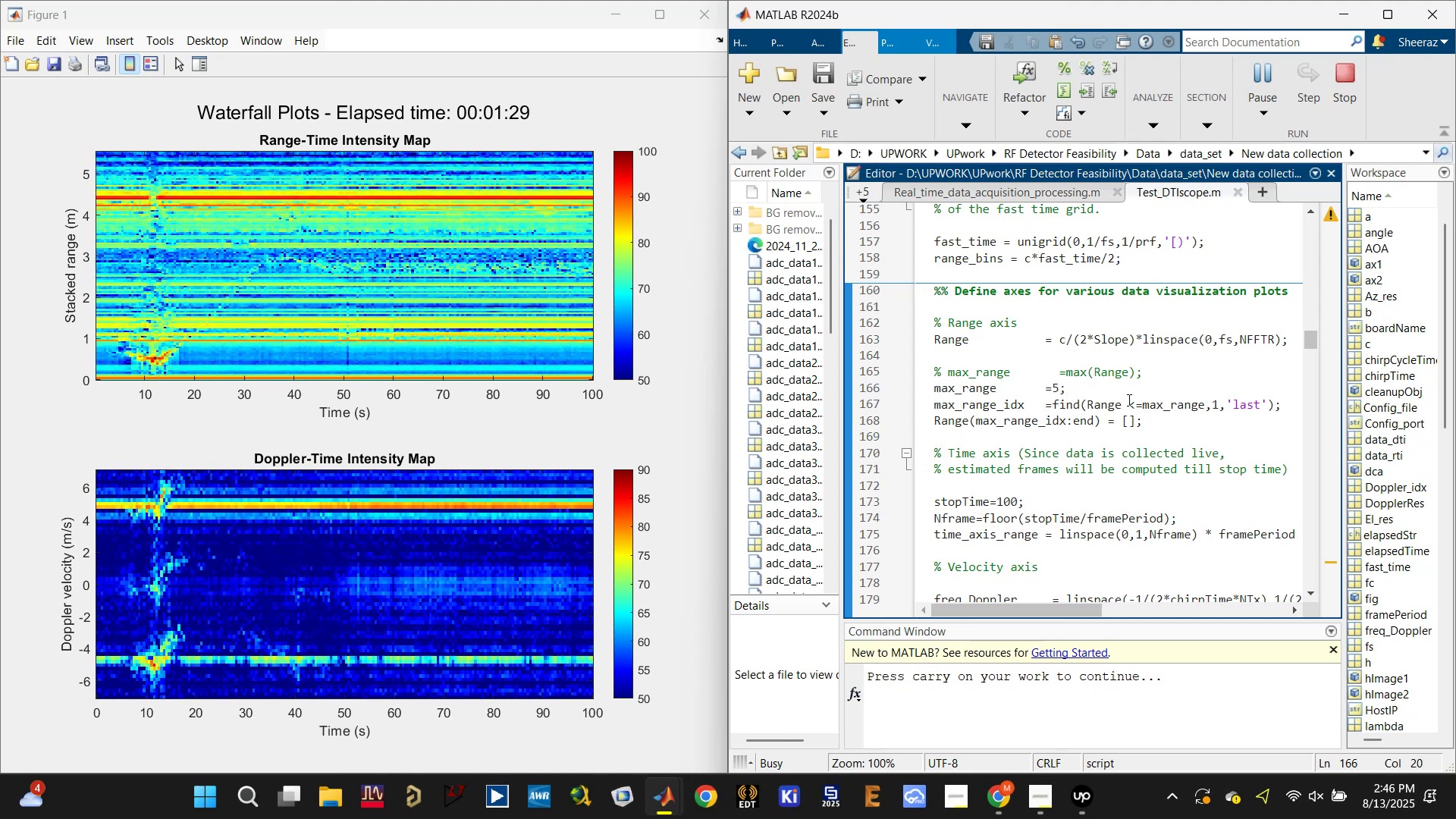 
wait(14.35)
 